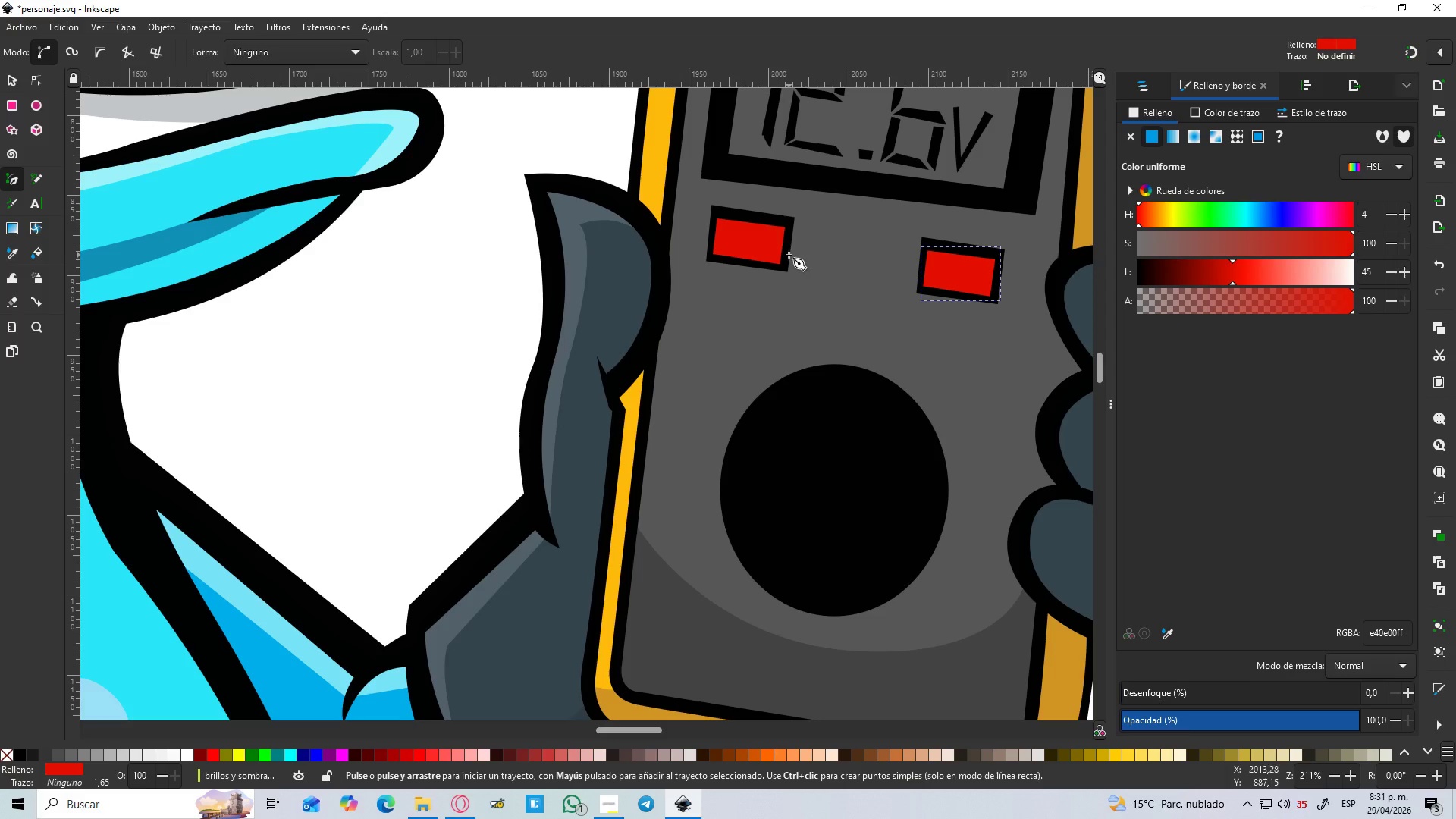 
wait(5.42)
 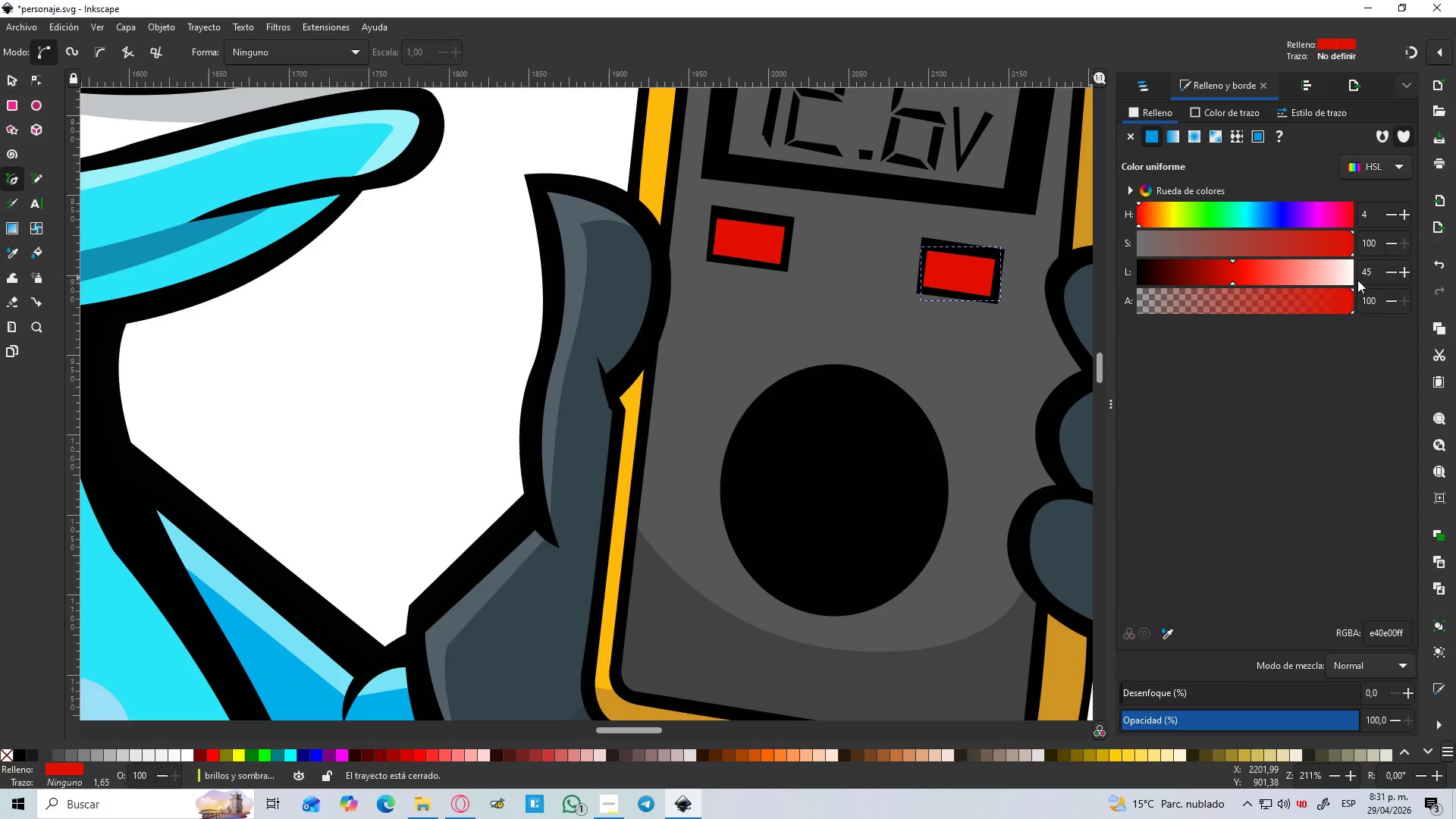 
hold_key(key=ControlLeft, duration=0.39)
scroll: coordinate [963, 266], scroll_direction: up, amount: 2.0
 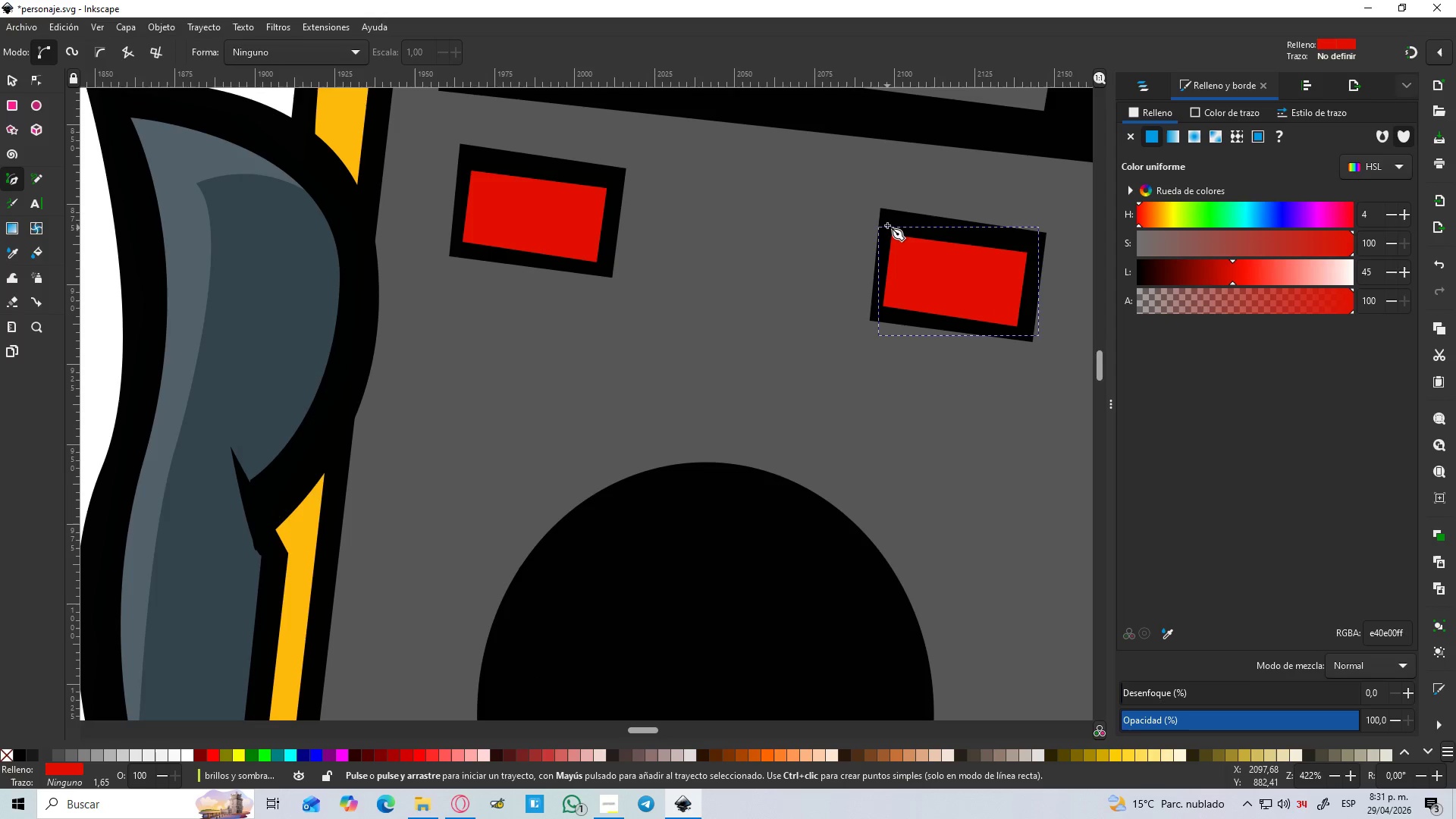 
left_click_drag(start_coordinate=[887, 224], to_coordinate=[887, 228])
 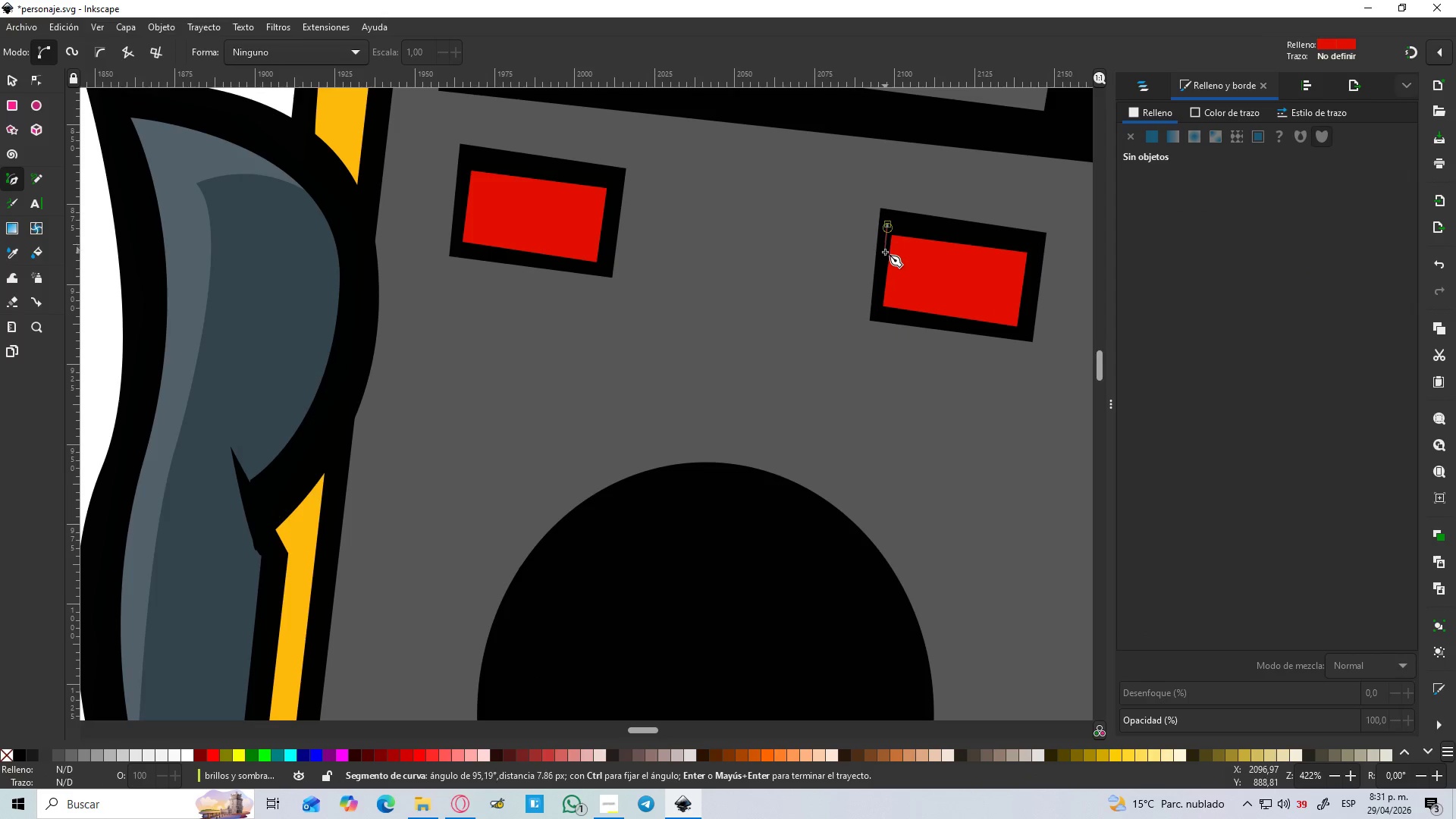 
left_click_drag(start_coordinate=[885, 257], to_coordinate=[891, 257])
 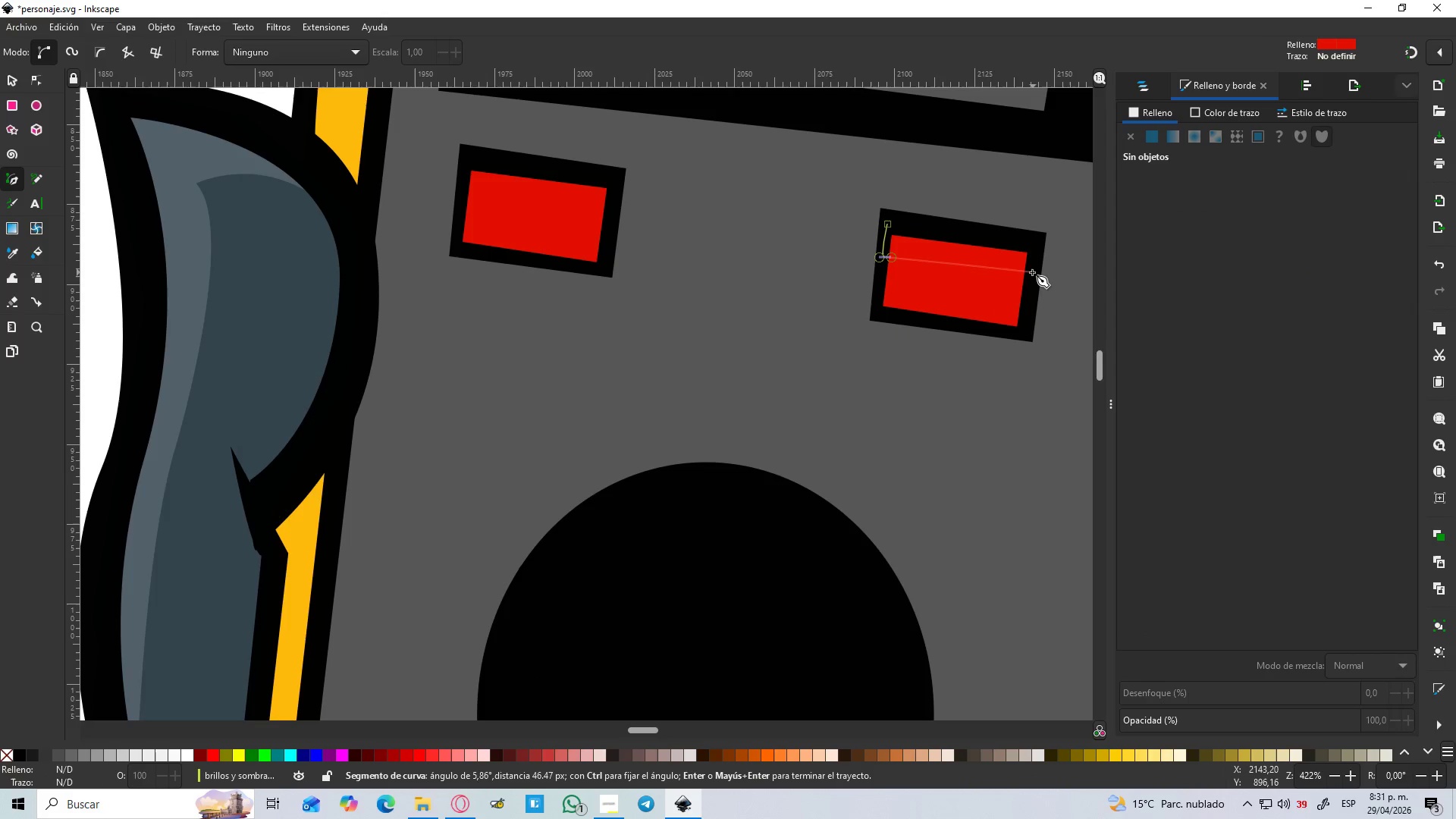 
left_click_drag(start_coordinate=[1031, 272], to_coordinate=[1031, 266])
 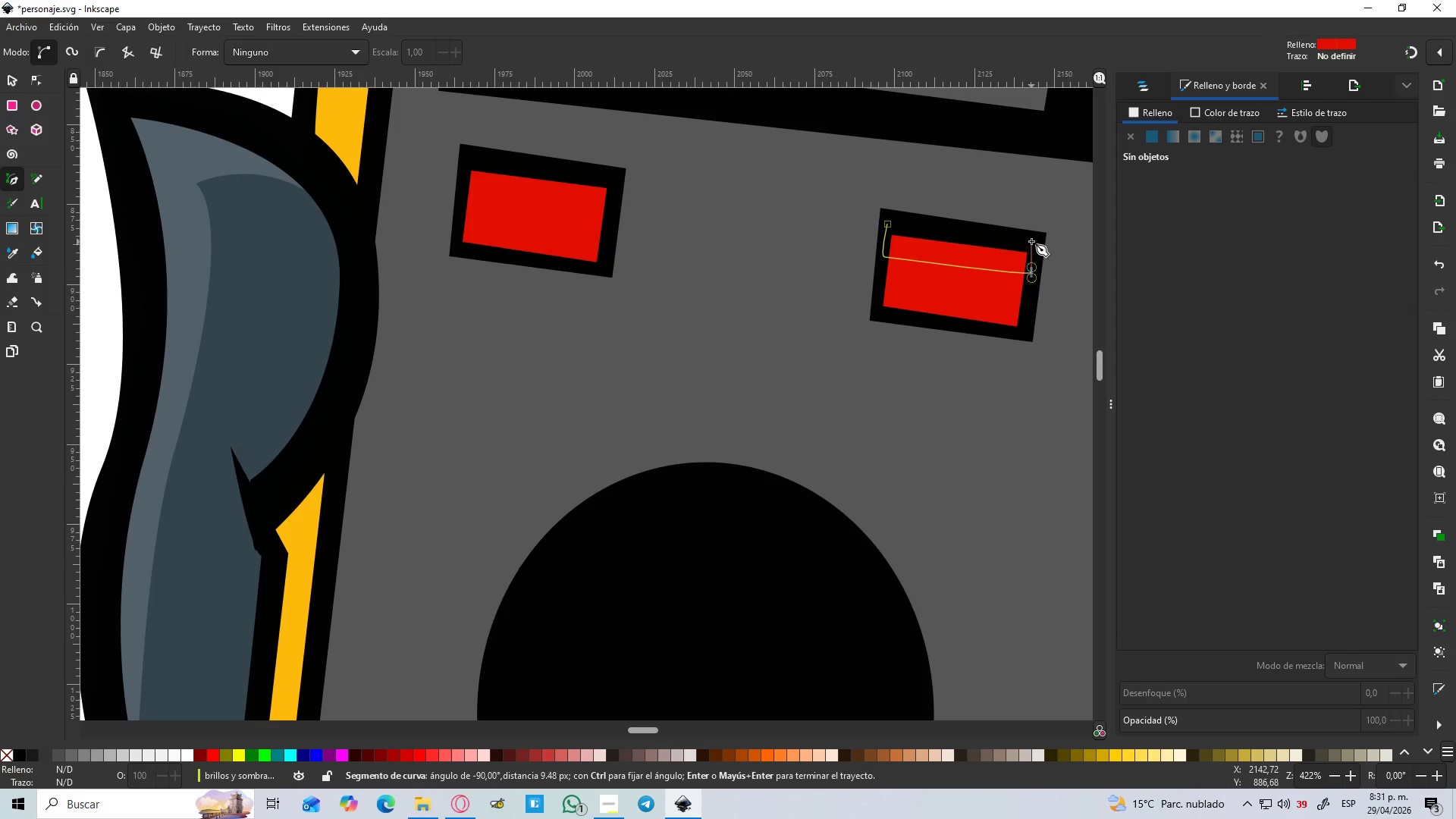 
left_click_drag(start_coordinate=[1031, 241], to_coordinate=[1027, 239])
 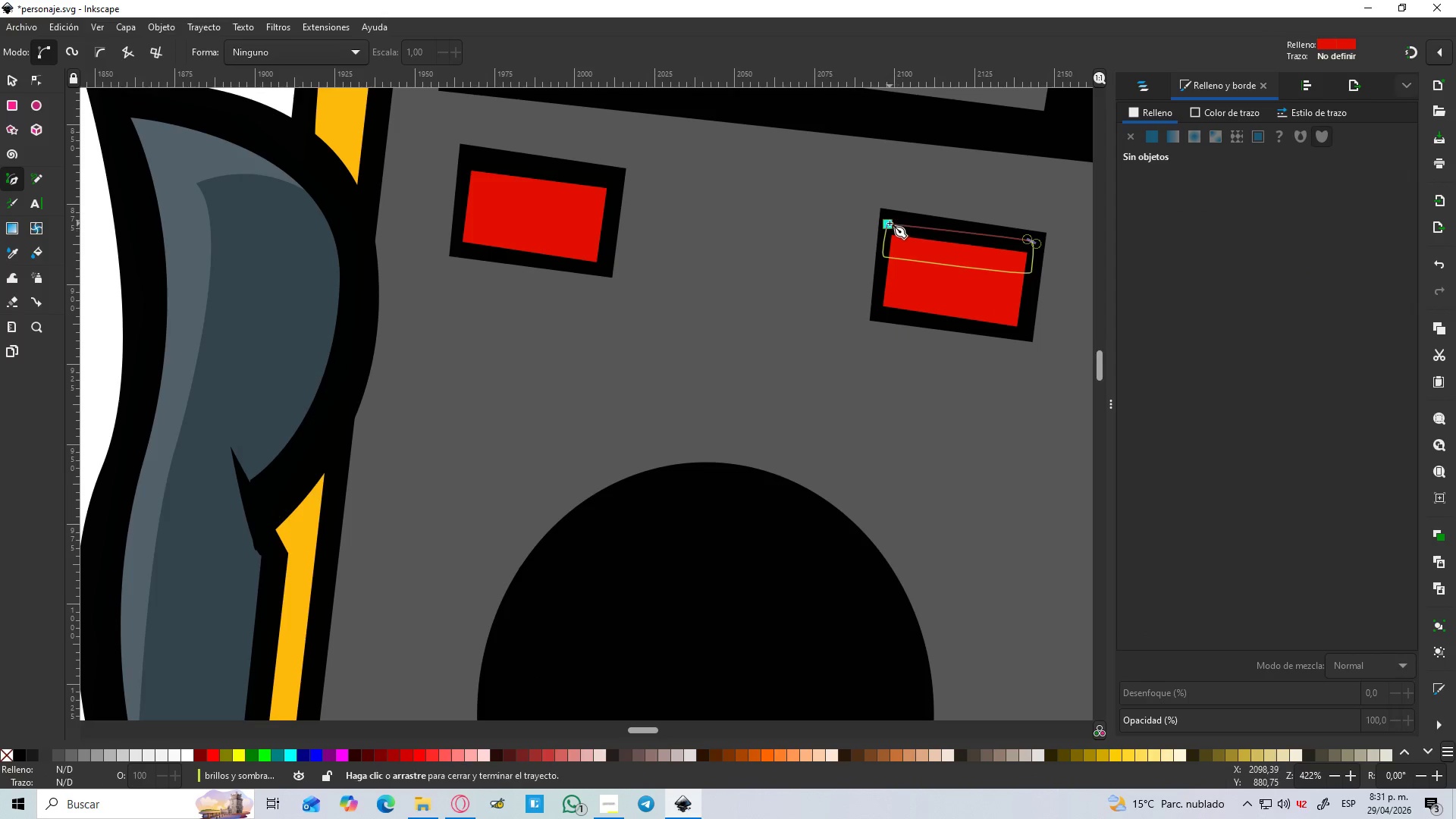 
left_click([889, 223])
 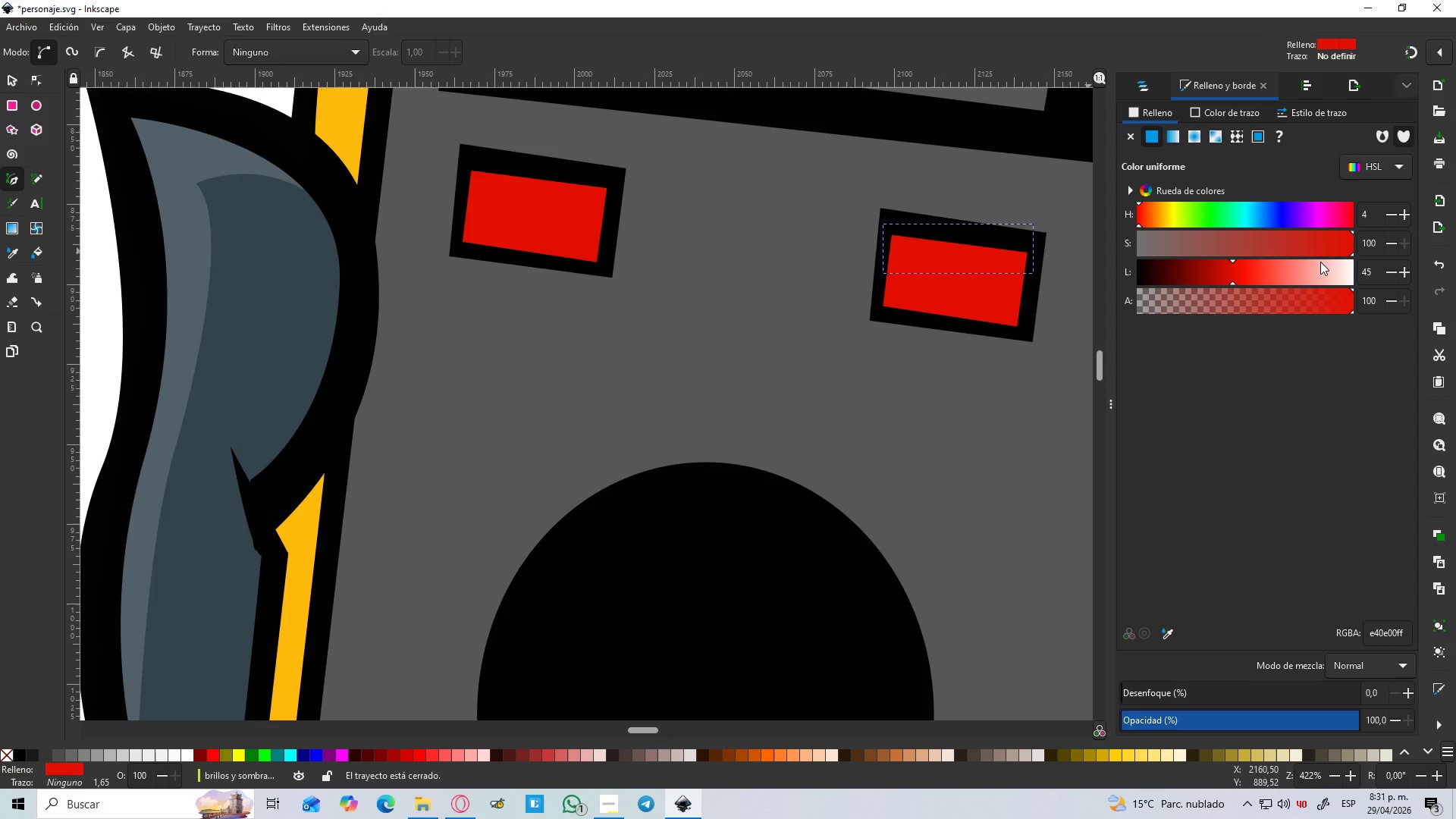 
left_click_drag(start_coordinate=[1303, 272], to_coordinate=[1282, 273])
 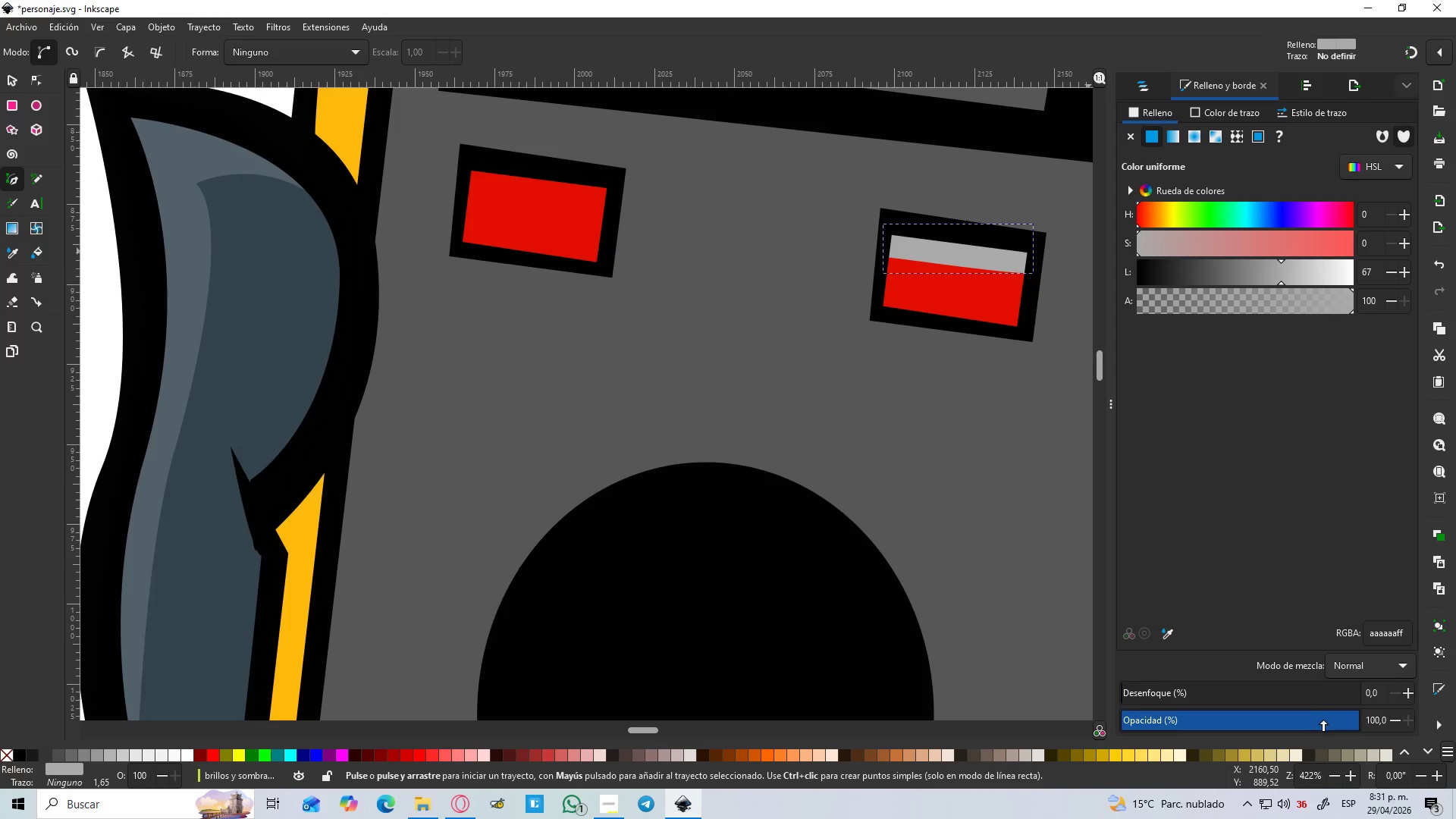 
left_click_drag(start_coordinate=[1323, 720], to_coordinate=[1260, 730])
 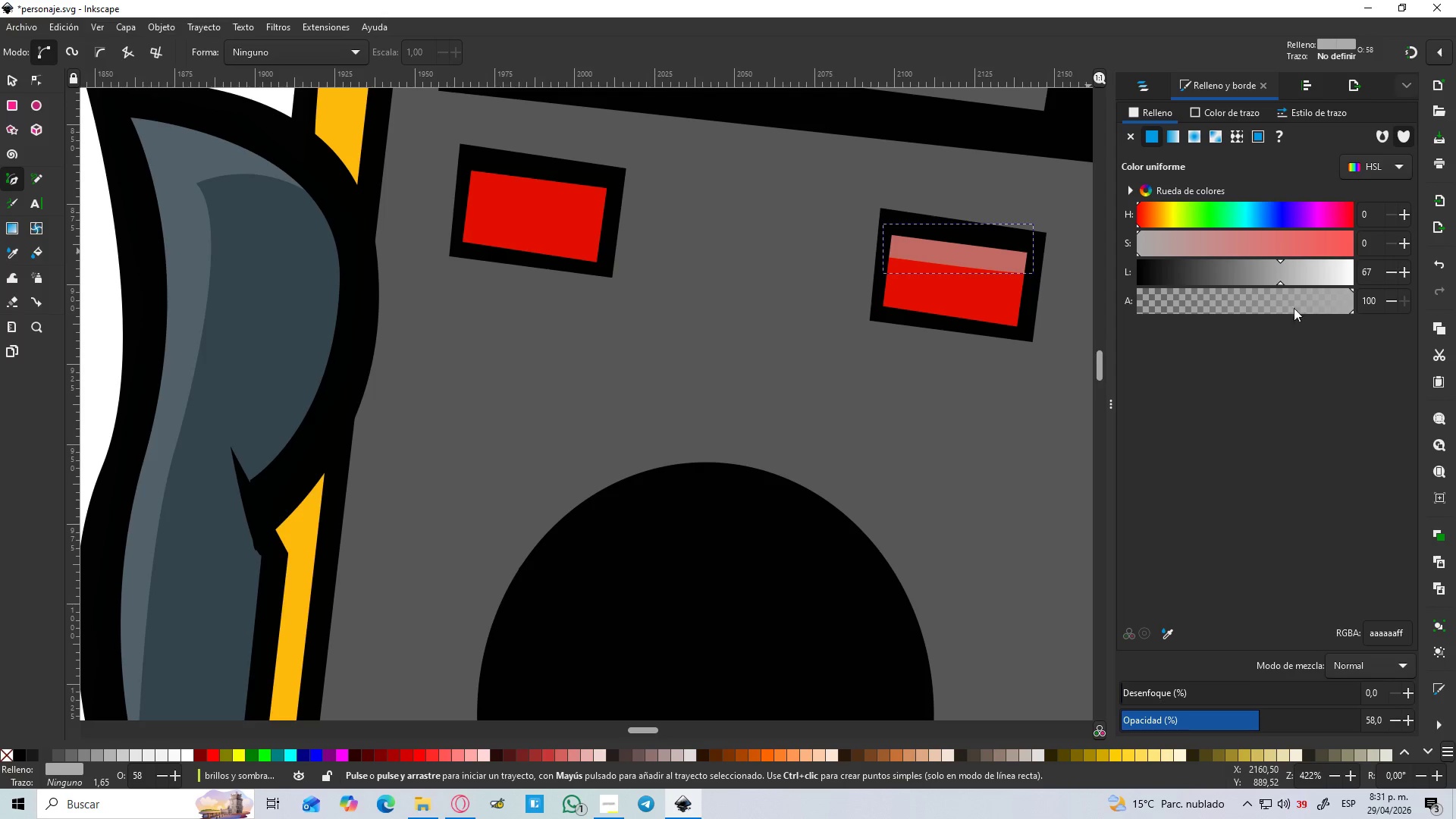 
left_click_drag(start_coordinate=[1298, 275], to_coordinate=[1370, 275])
 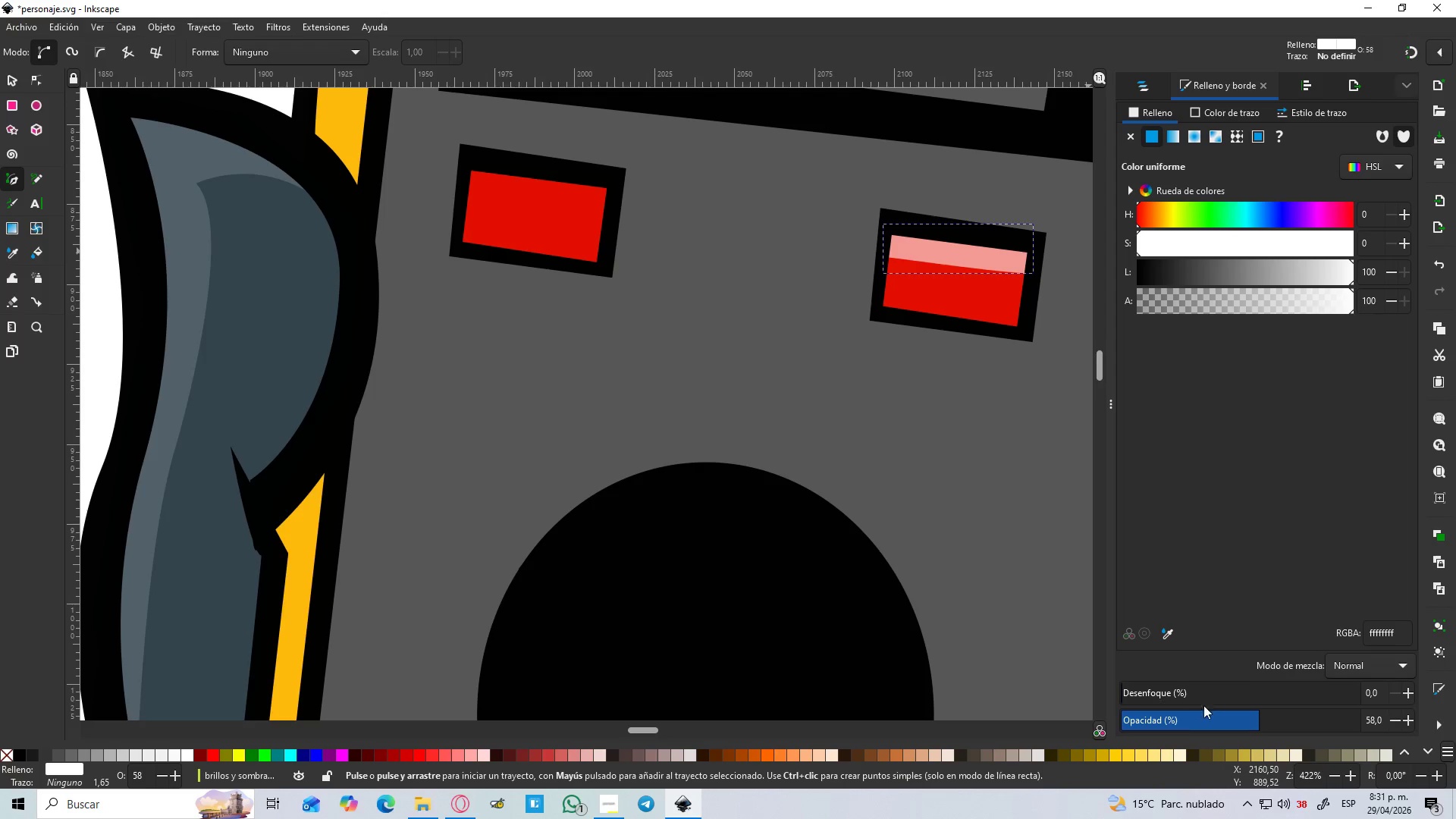 
left_click_drag(start_coordinate=[1241, 717], to_coordinate=[1224, 718])
 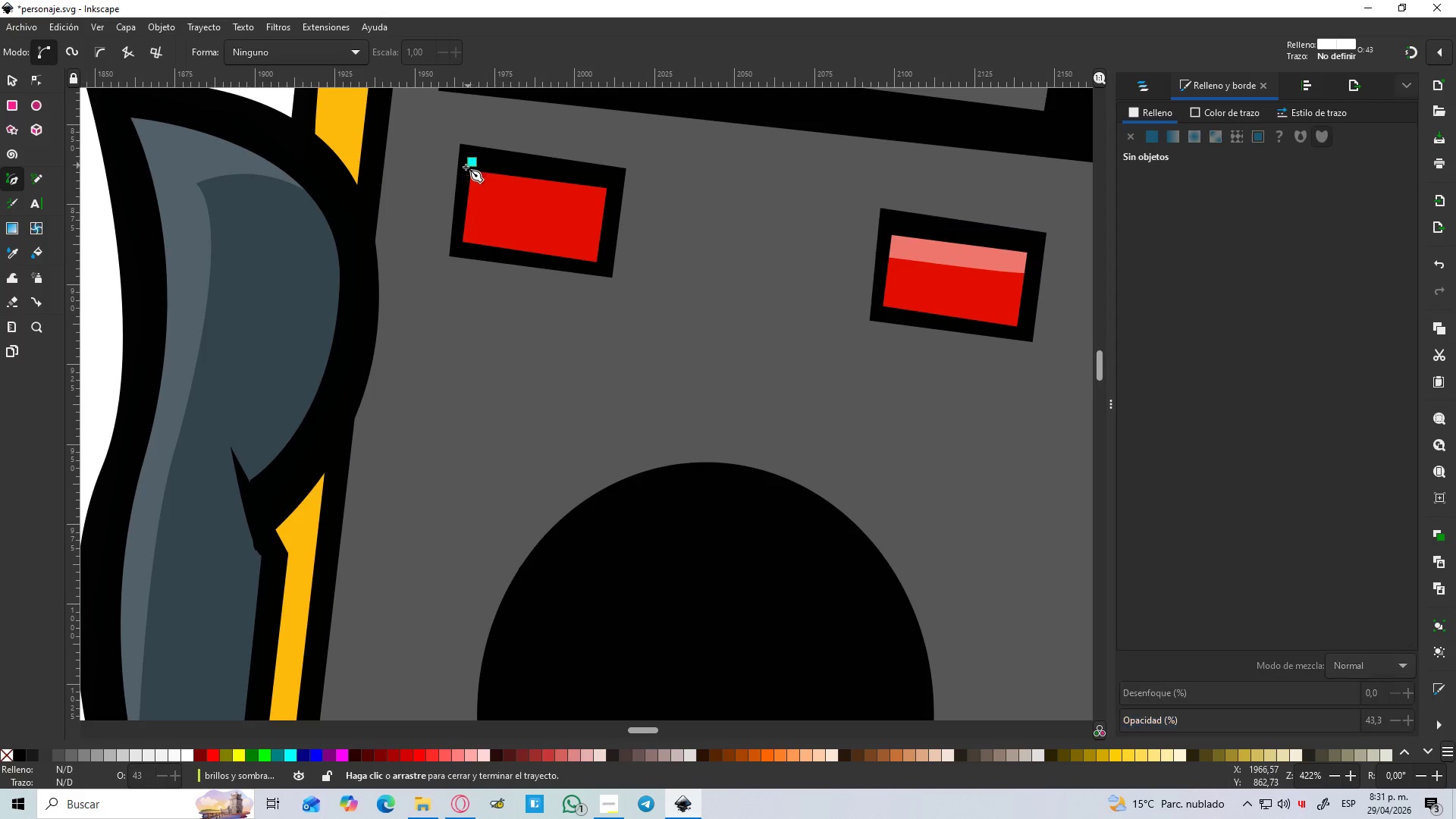 
left_click_drag(start_coordinate=[463, 188], to_coordinate=[468, 188])
 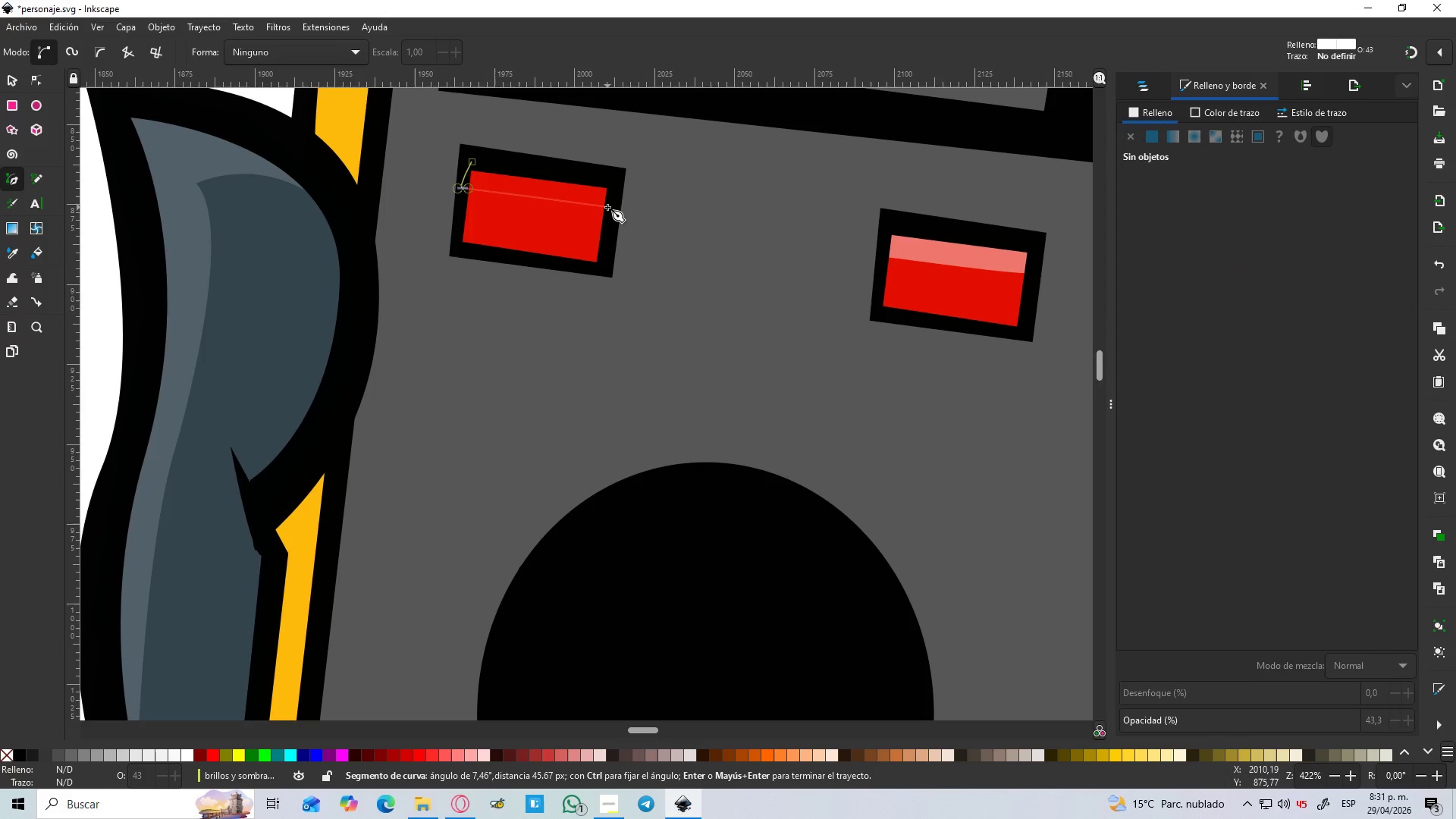 
left_click_drag(start_coordinate=[609, 207], to_coordinate=[610, 203])
 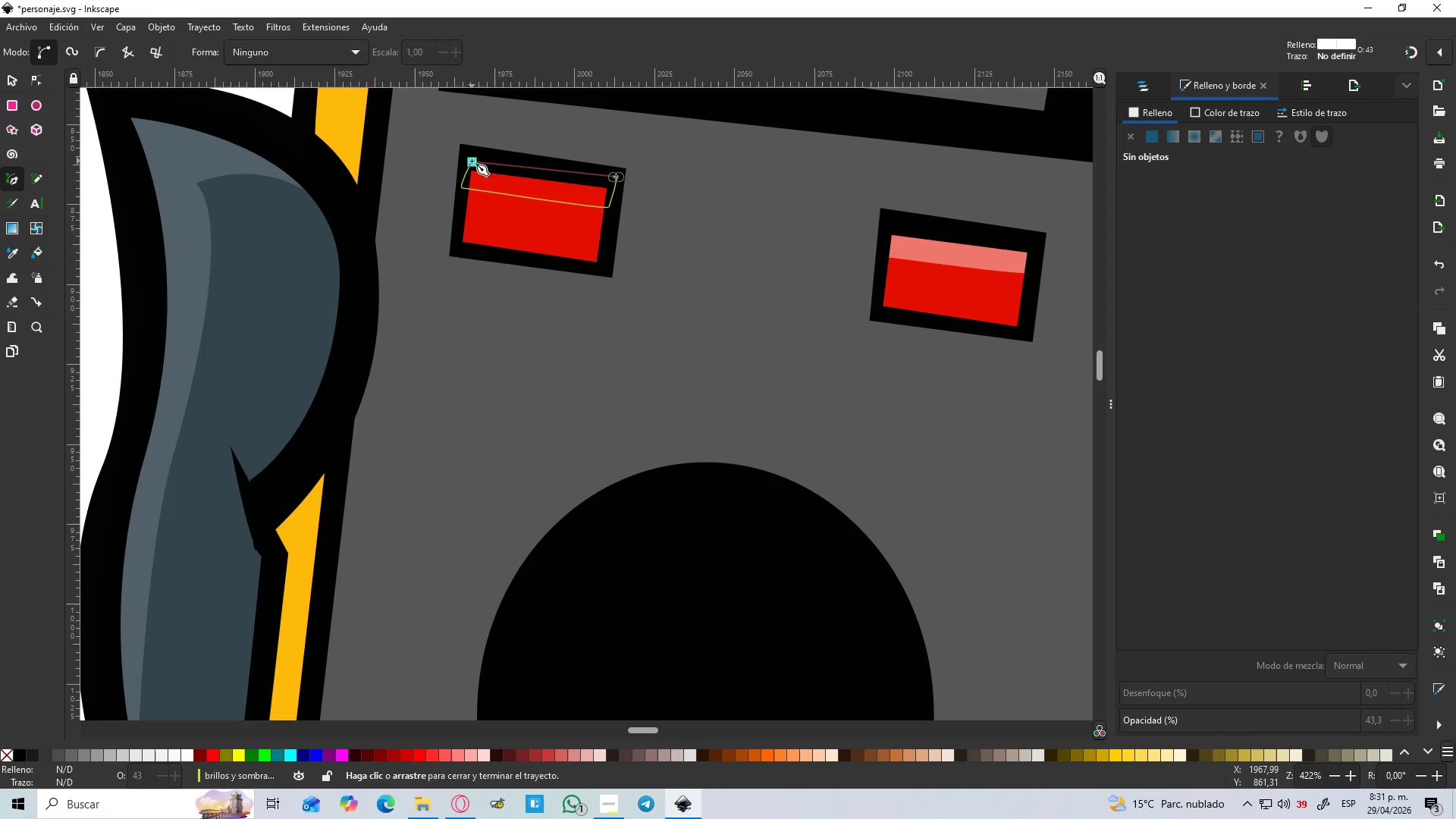 
hold_key(key=ControlLeft, duration=1.3)
scroll: coordinate [552, 206], scroll_direction: down, amount: 6.0
 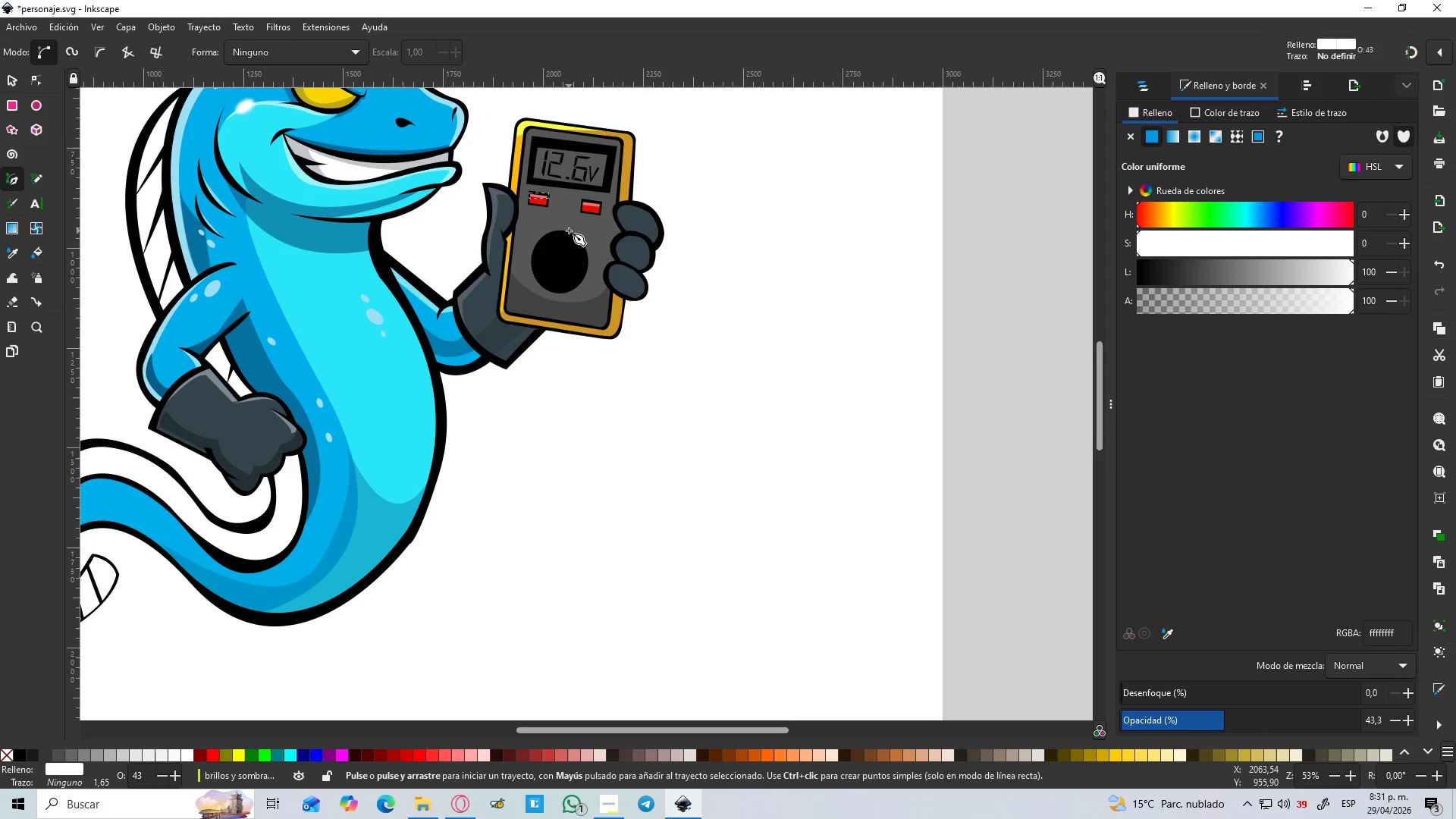 
hold_key(key=Space, duration=0.44)
 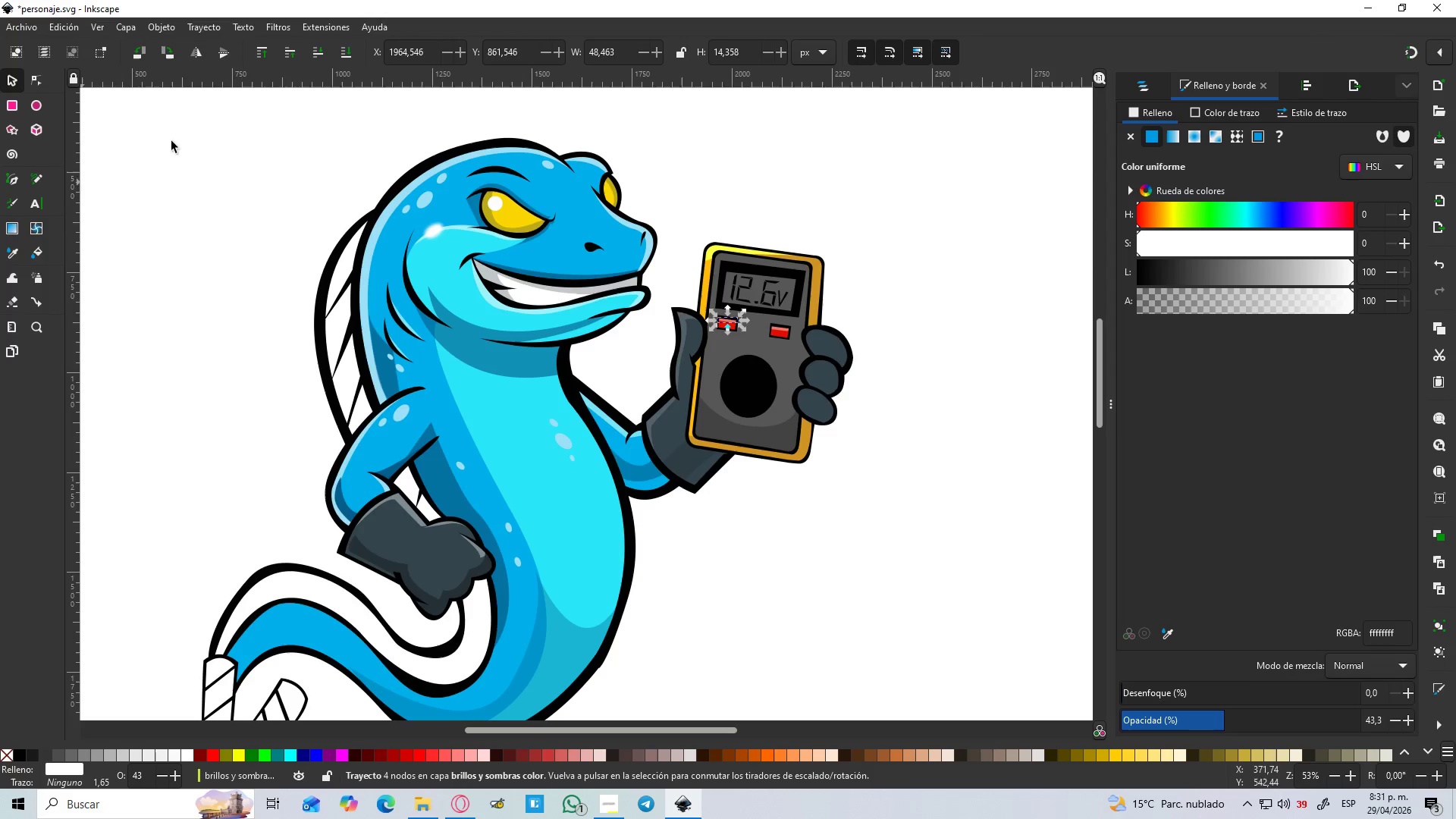 
left_click([826, 237])
 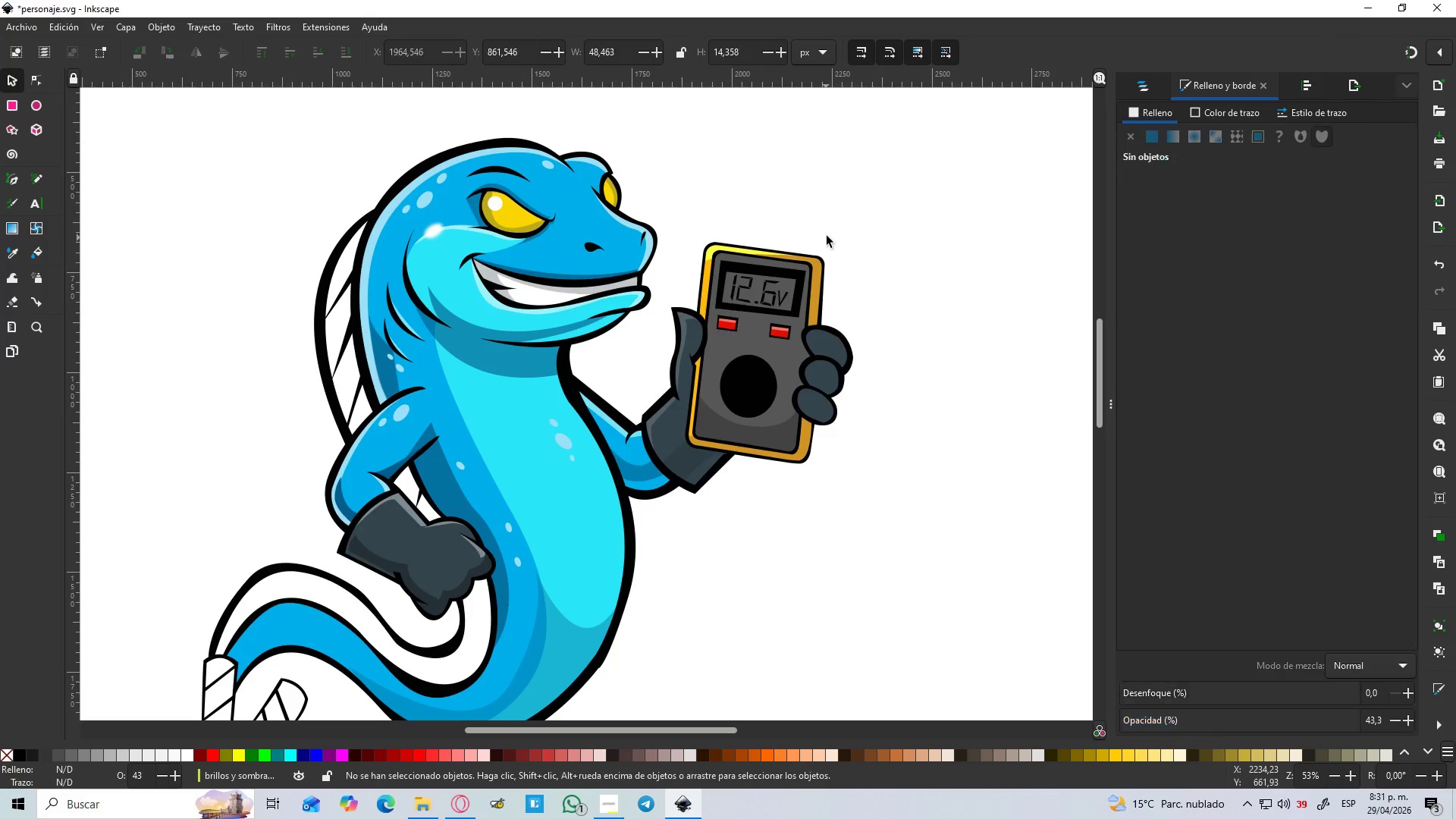 
hold_key(key=ControlLeft, duration=0.44)
scroll: coordinate [827, 236], scroll_direction: down, amount: 2.0
 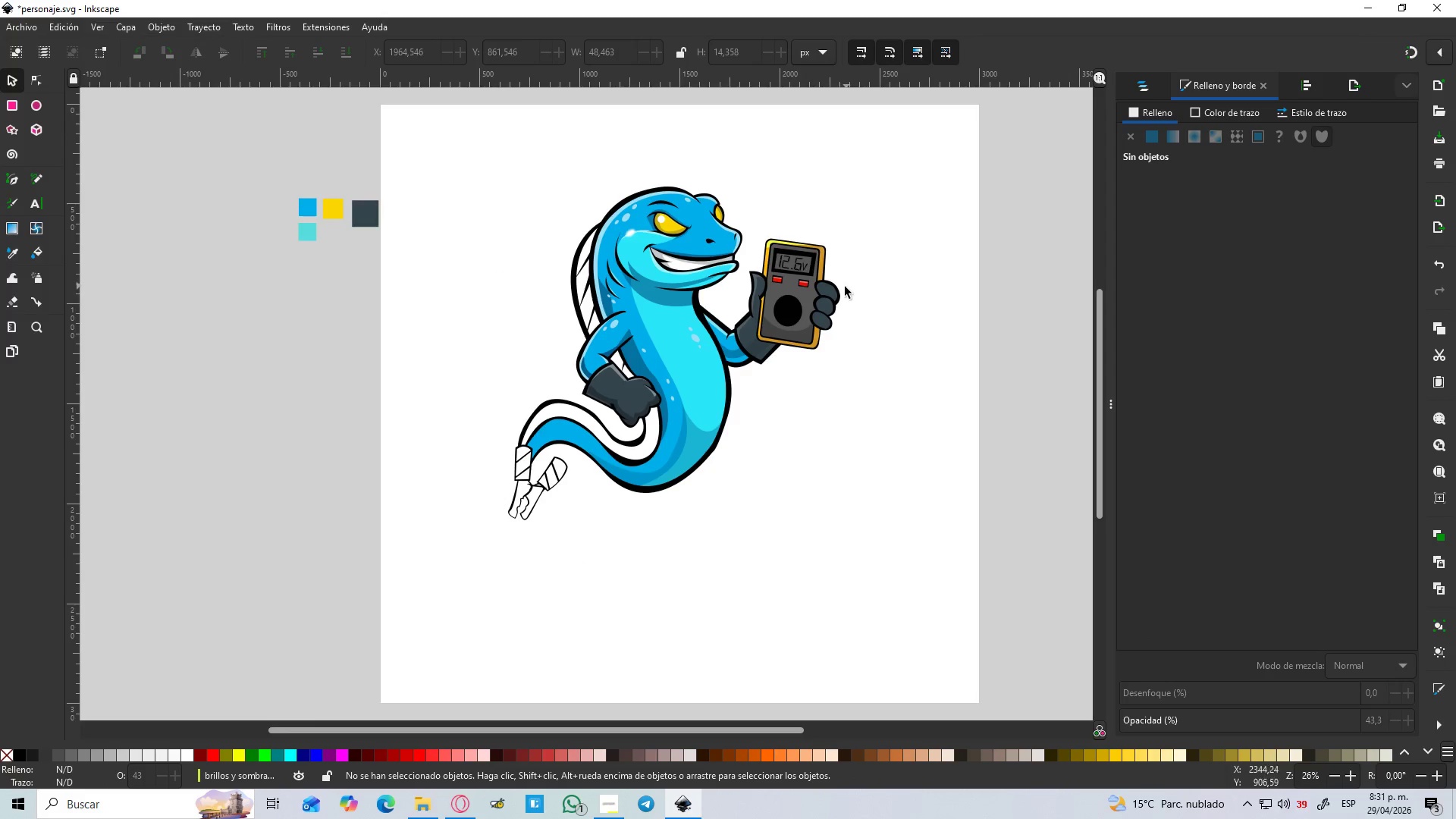 
hold_key(key=ControlLeft, duration=1.5)
 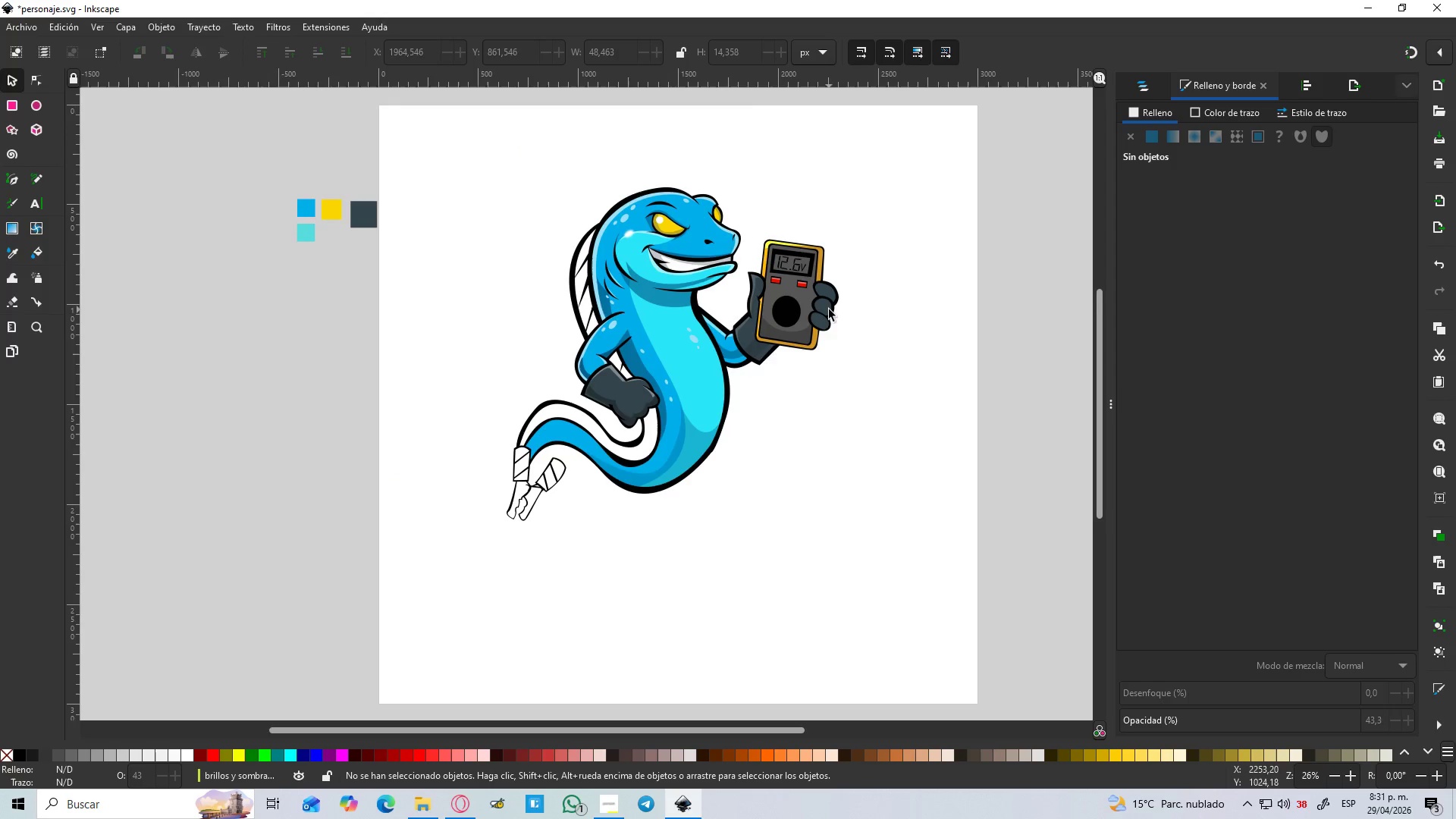 
key(Control+ControlLeft)
 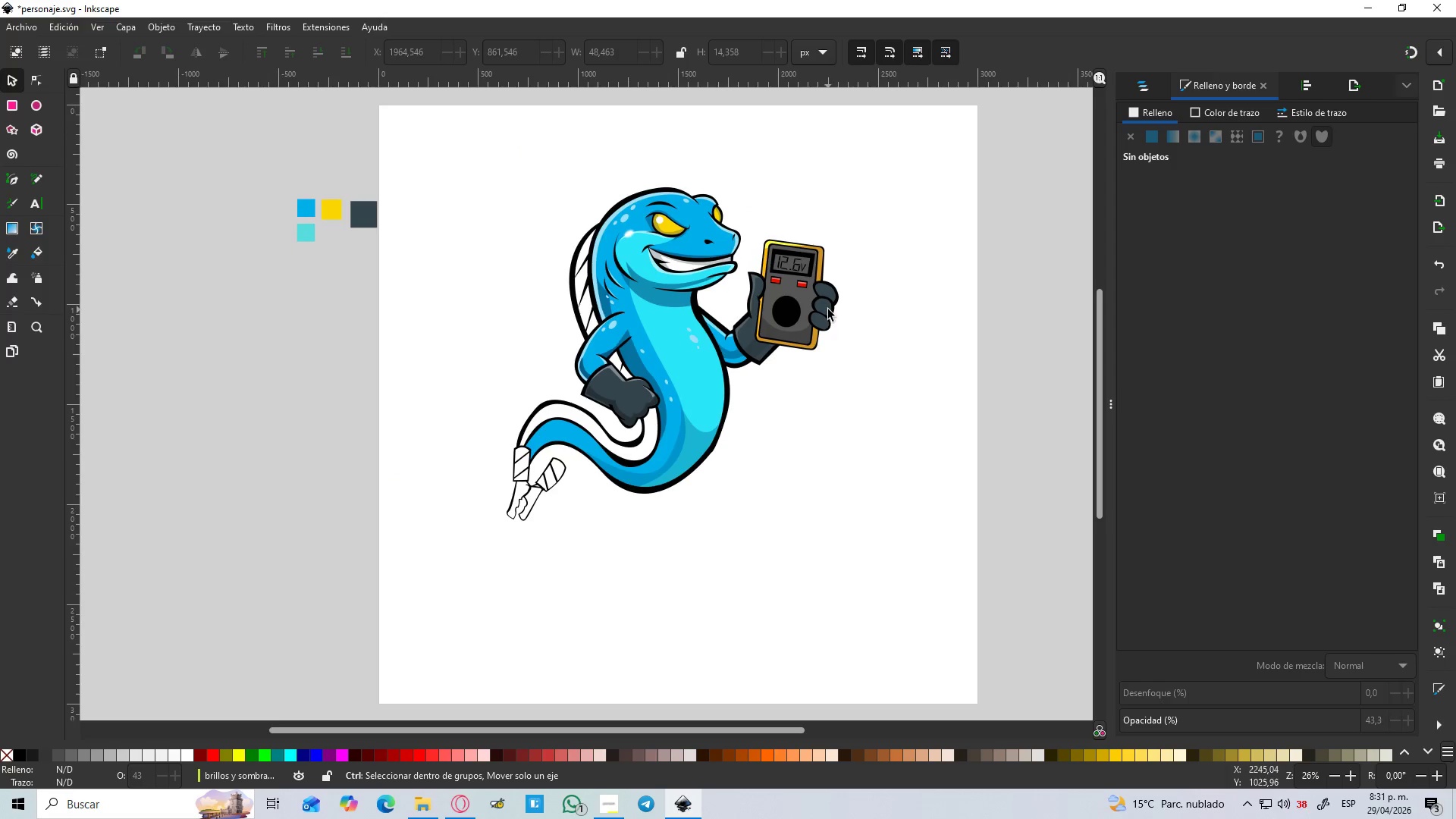 
key(Control+ControlLeft)
 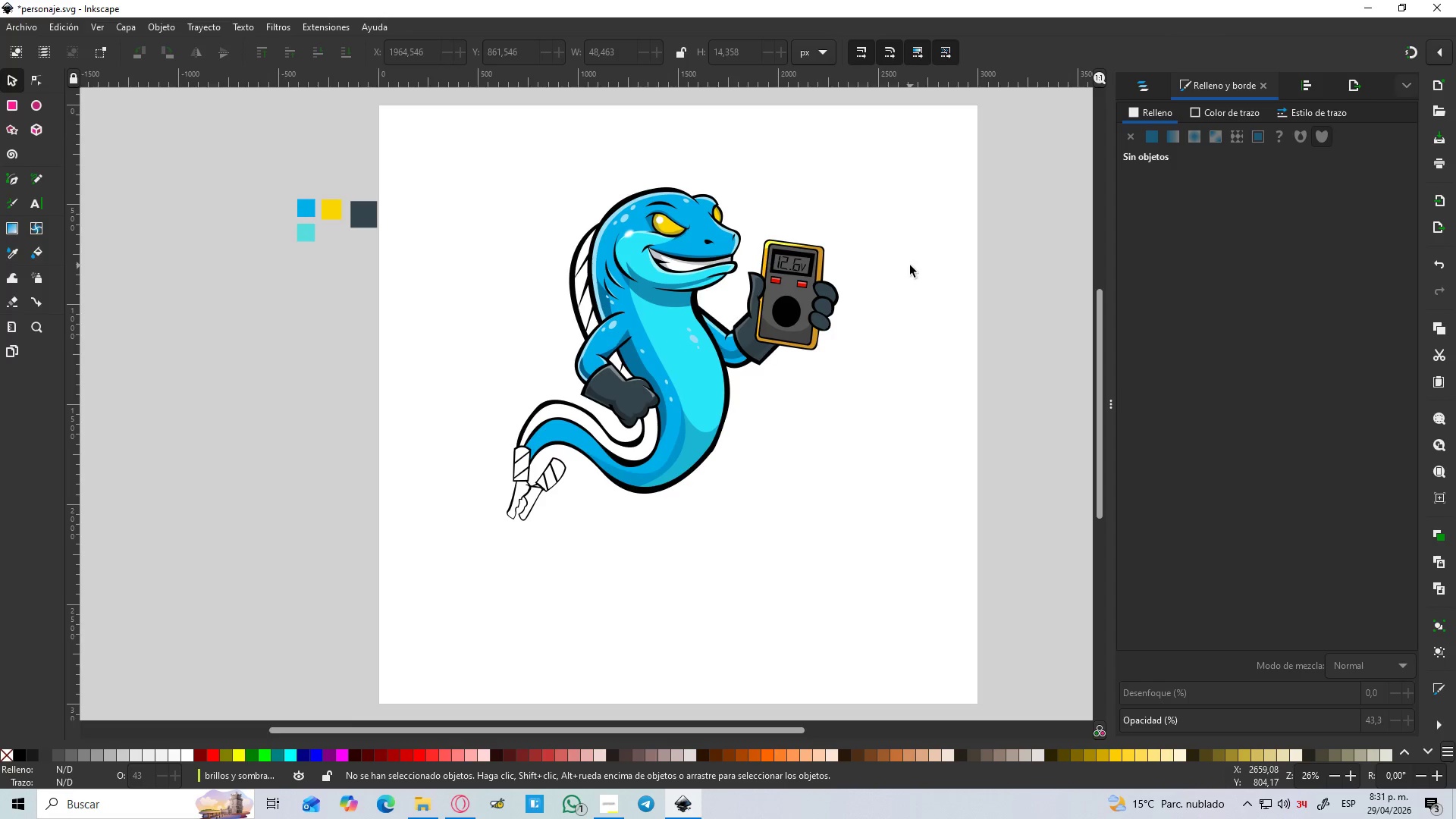 
scroll: coordinate [827, 309], scroll_direction: none, amount: 0.0
 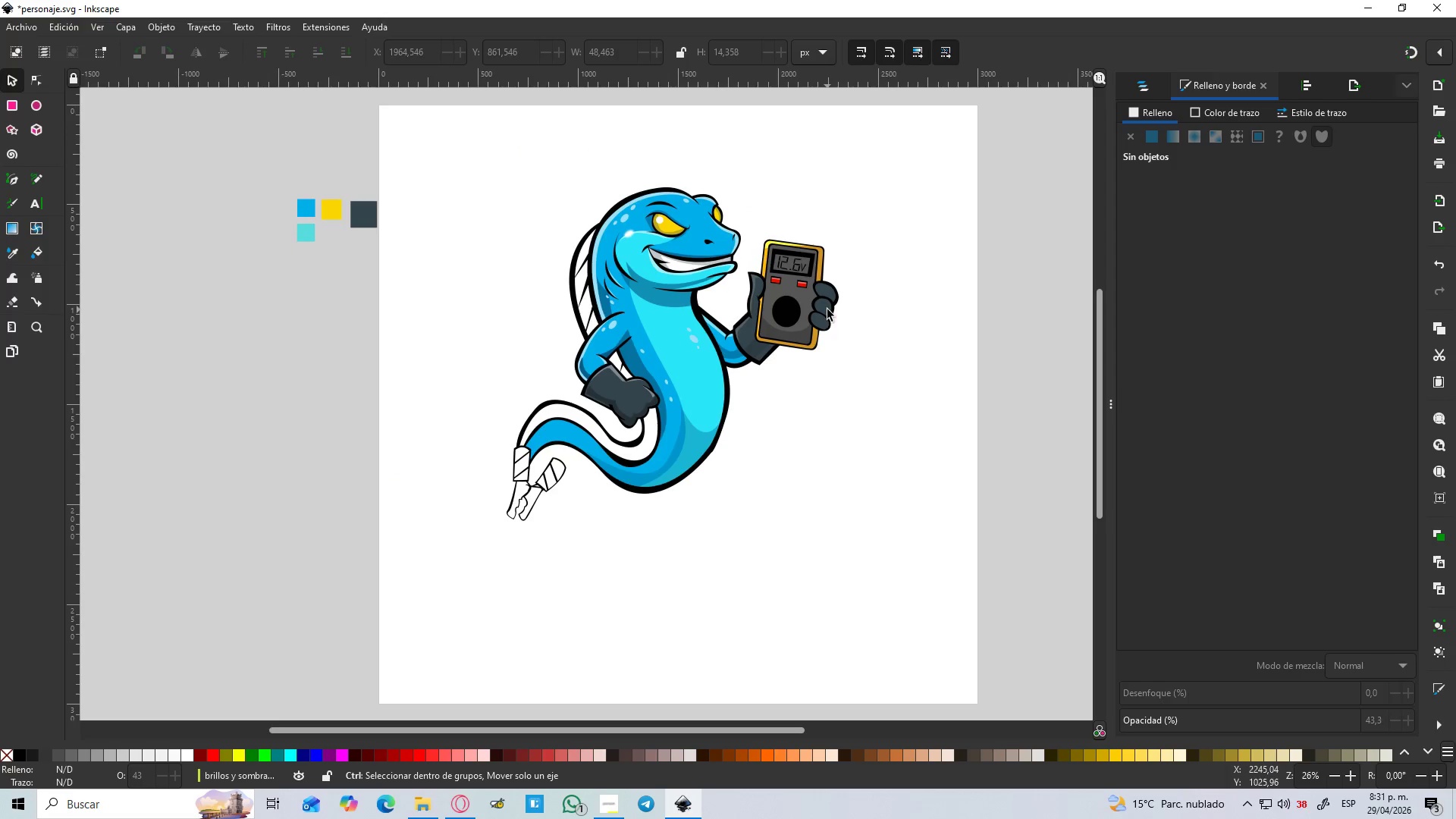 
wait(14.75)
 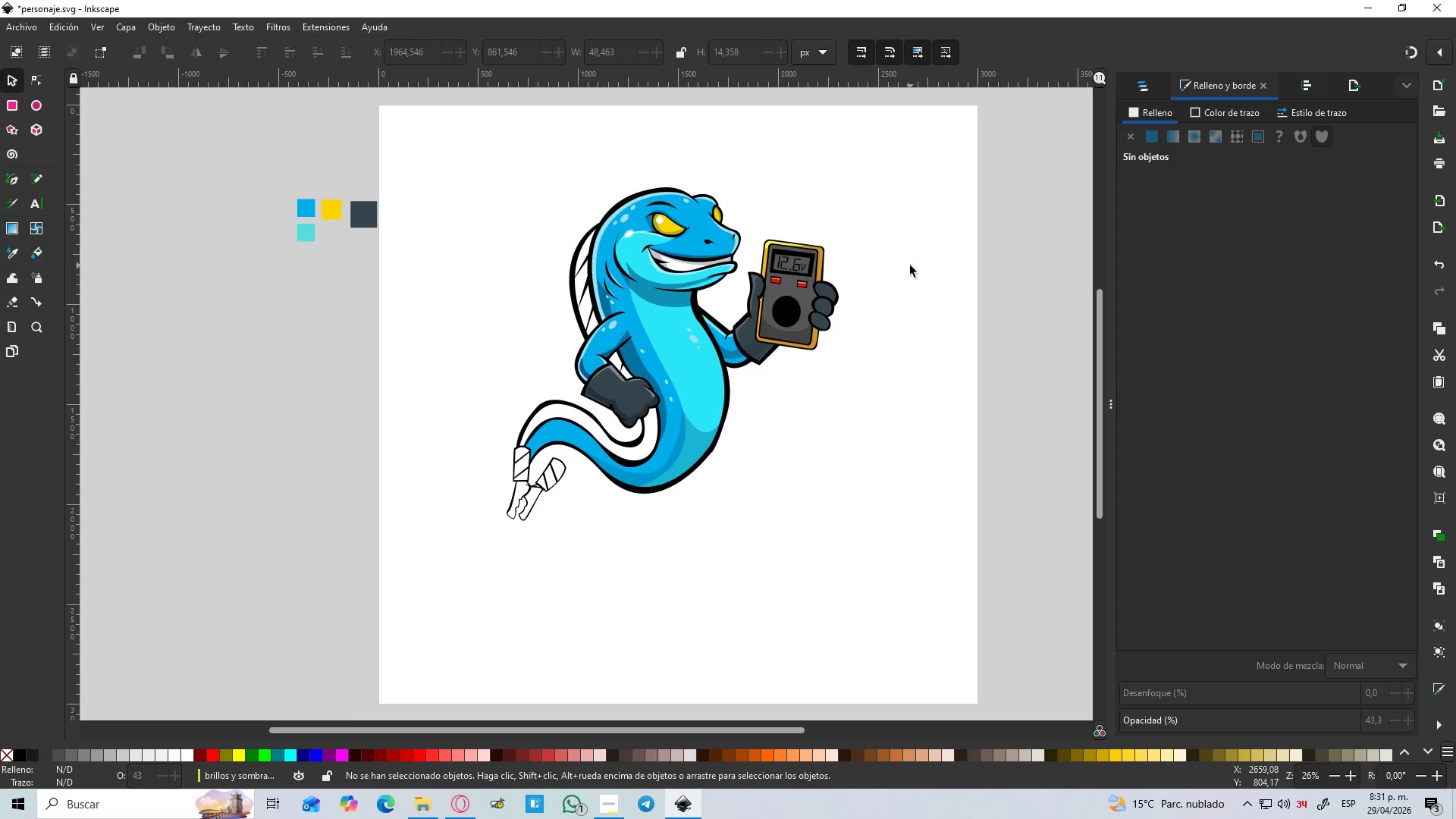 
hold_key(key=ControlLeft, duration=1.25)
scroll: coordinate [887, 347], scroll_direction: up, amount: 7.0
 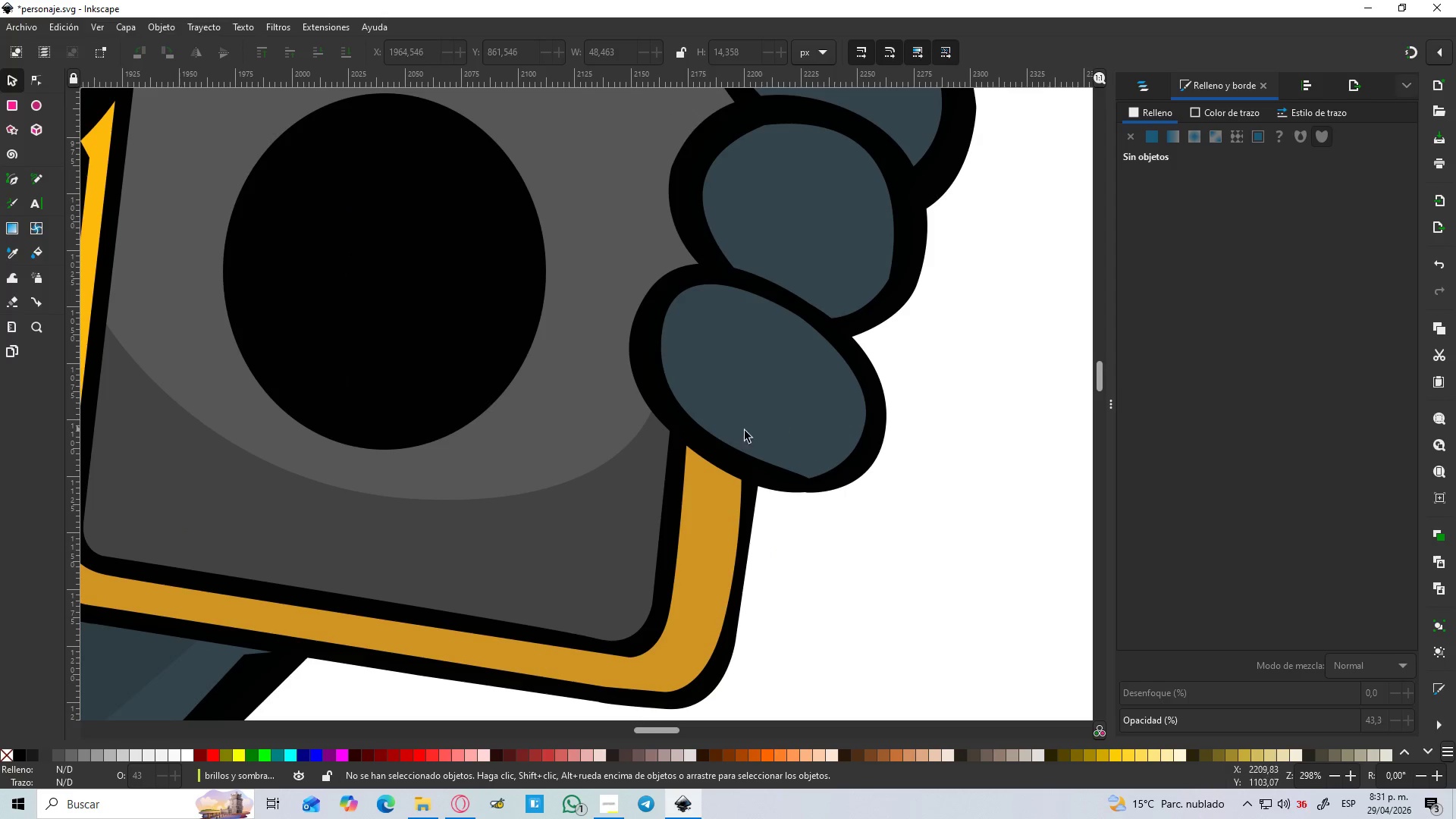 
key(B)
 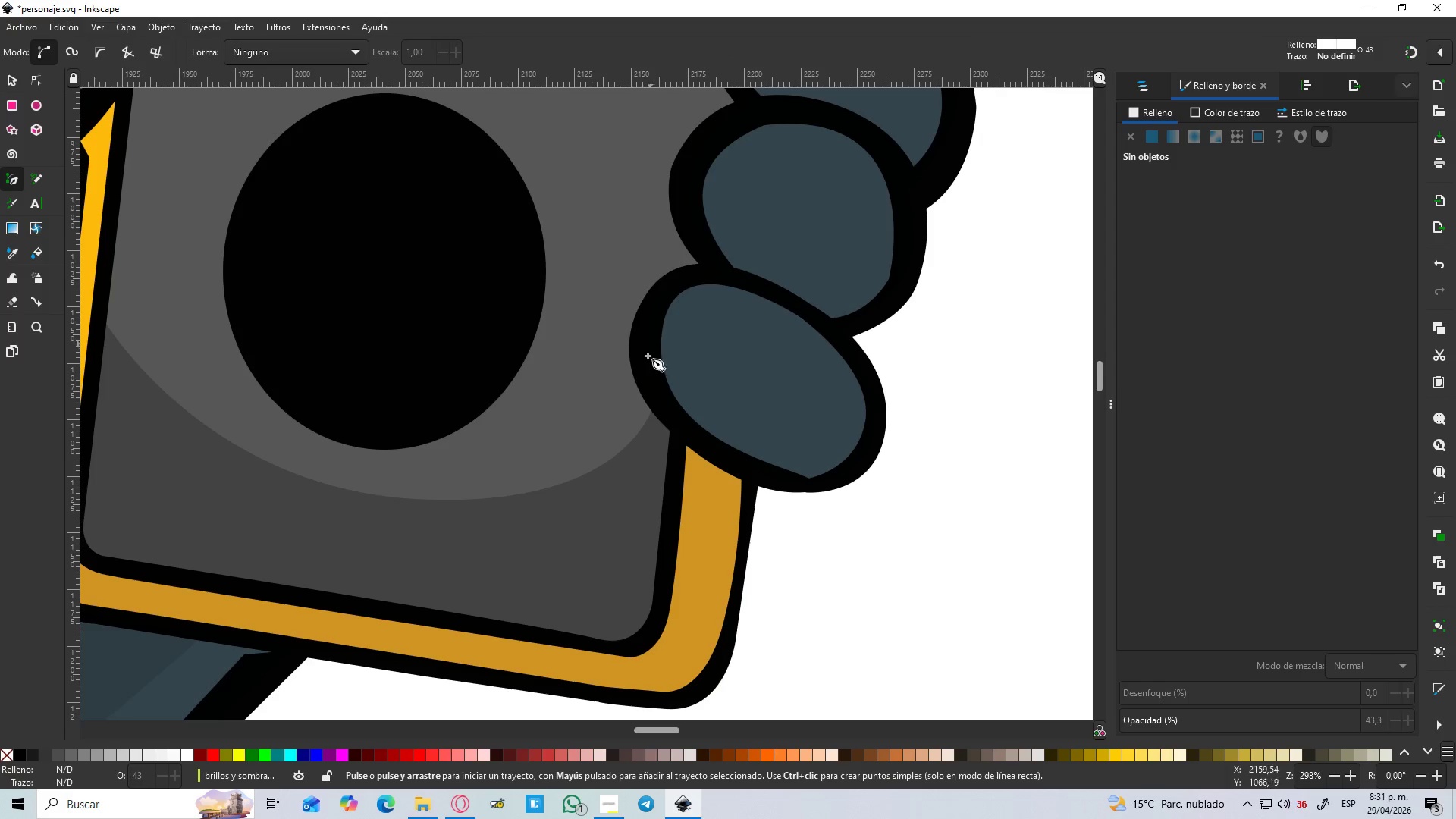 
left_click_drag(start_coordinate=[648, 365], to_coordinate=[654, 359])
 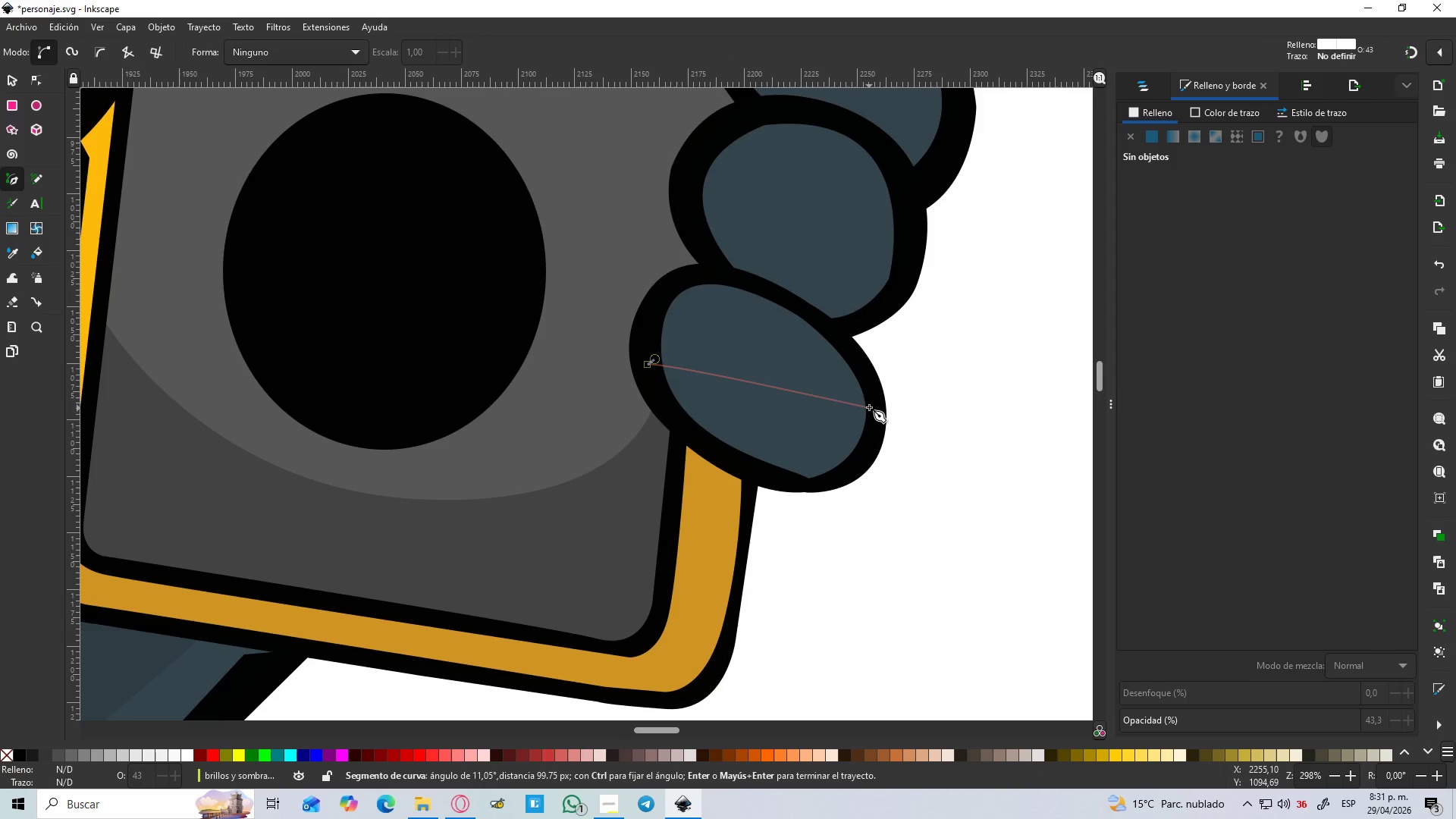 
left_click_drag(start_coordinate=[870, 403], to_coordinate=[994, 548])
 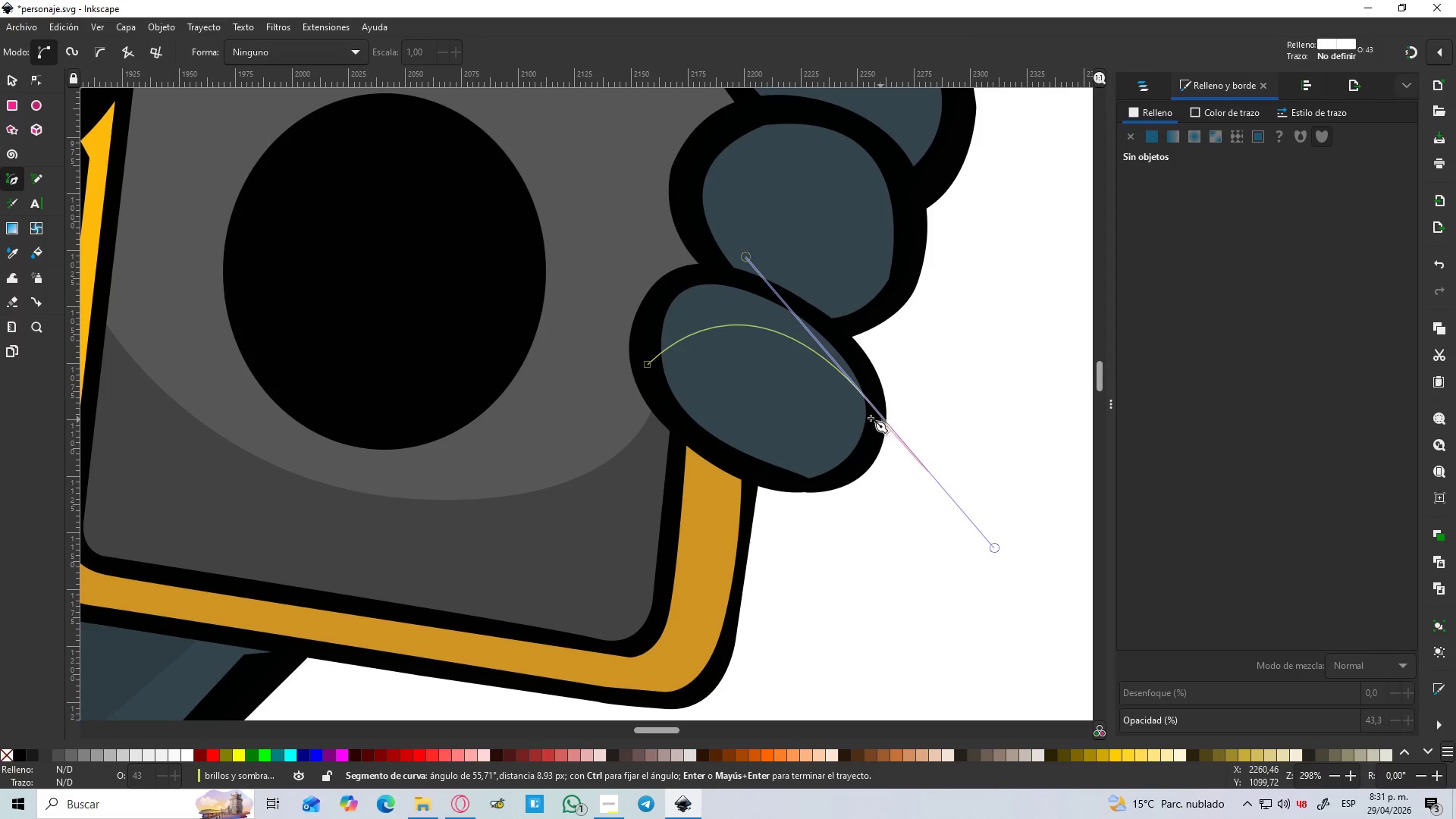 
hold_key(key=ControlLeft, duration=1.03)
 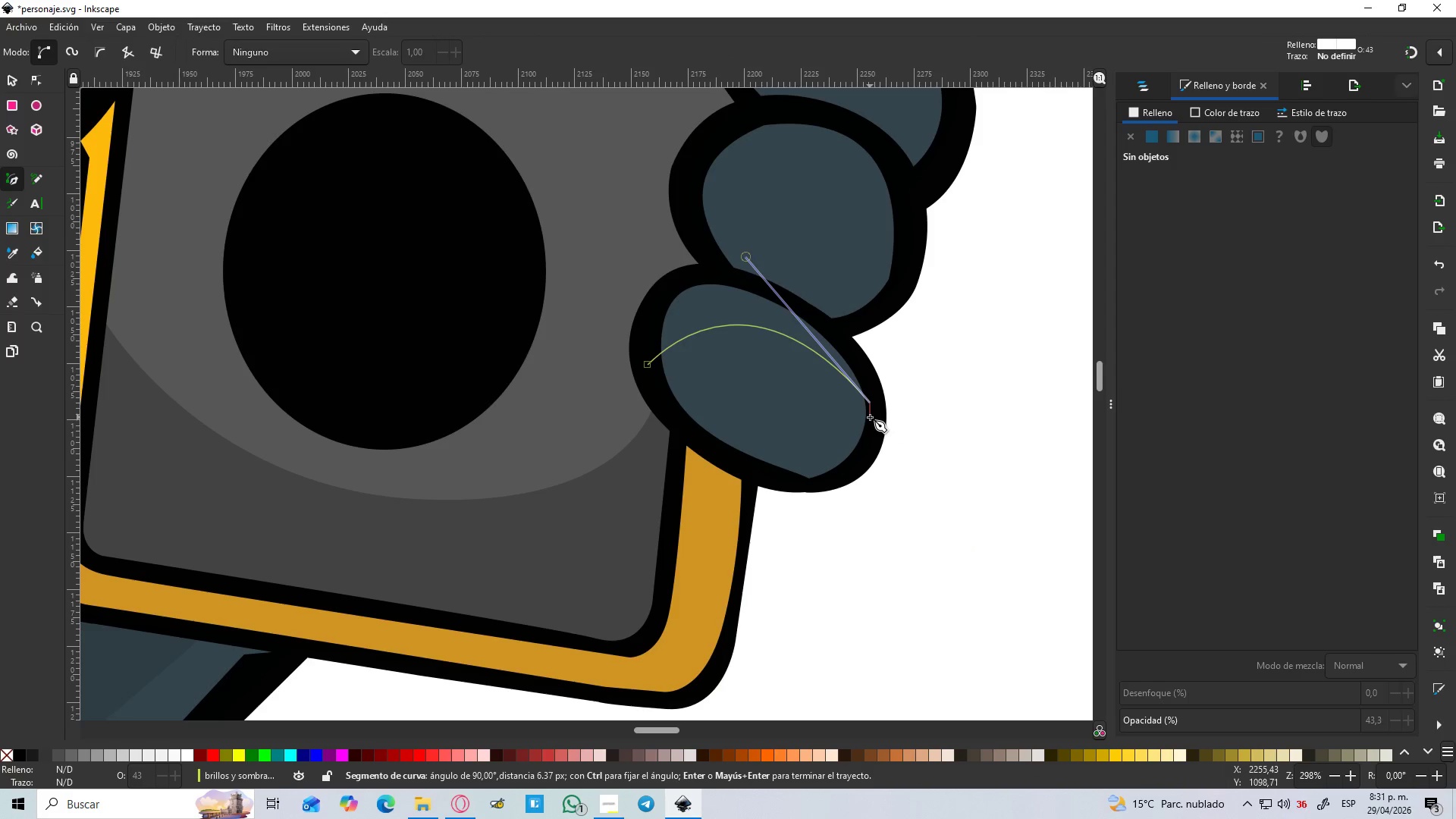 
hold_key(key=ControlLeft, duration=7.45)
 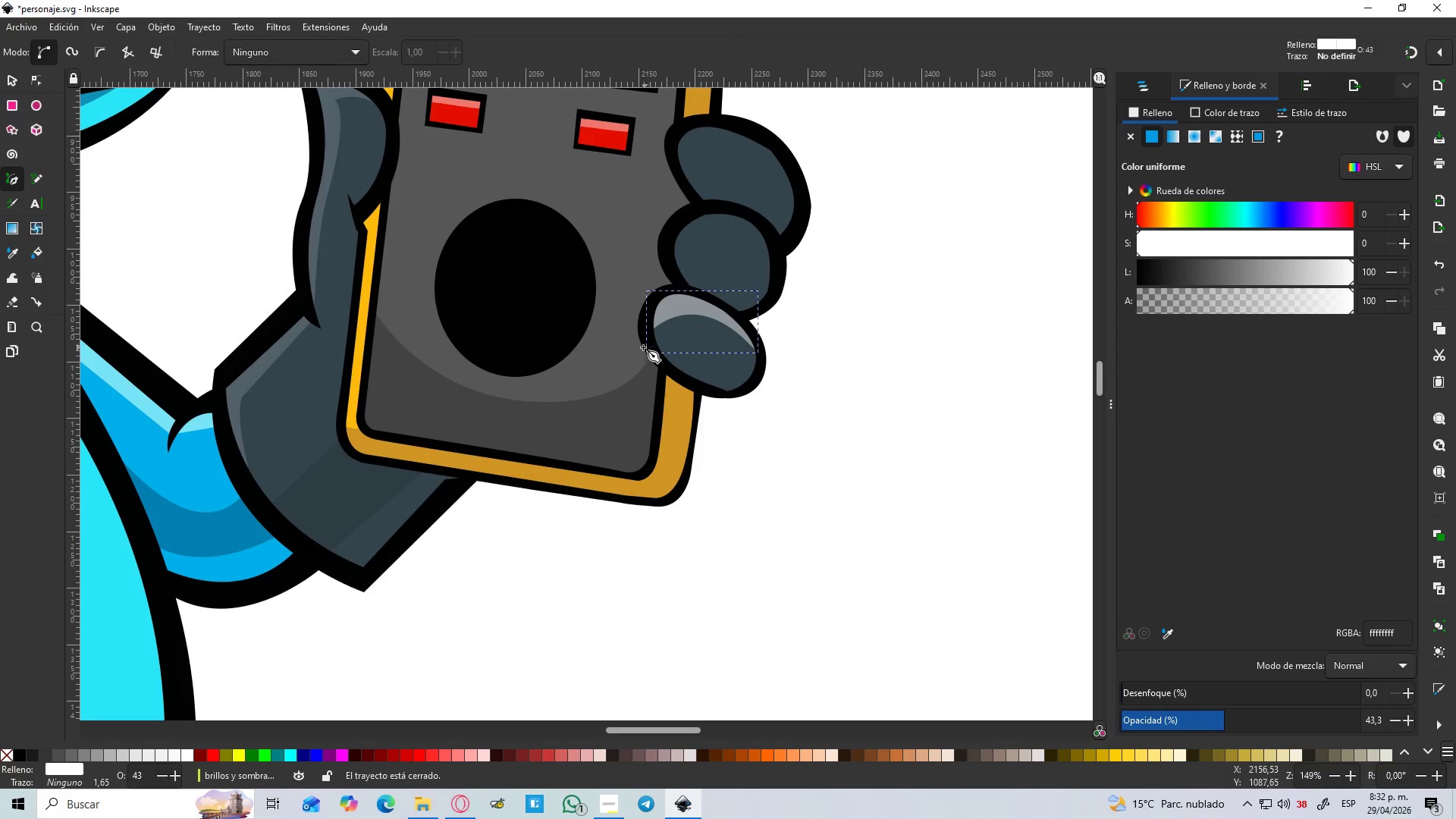 
key(Shift+L)
 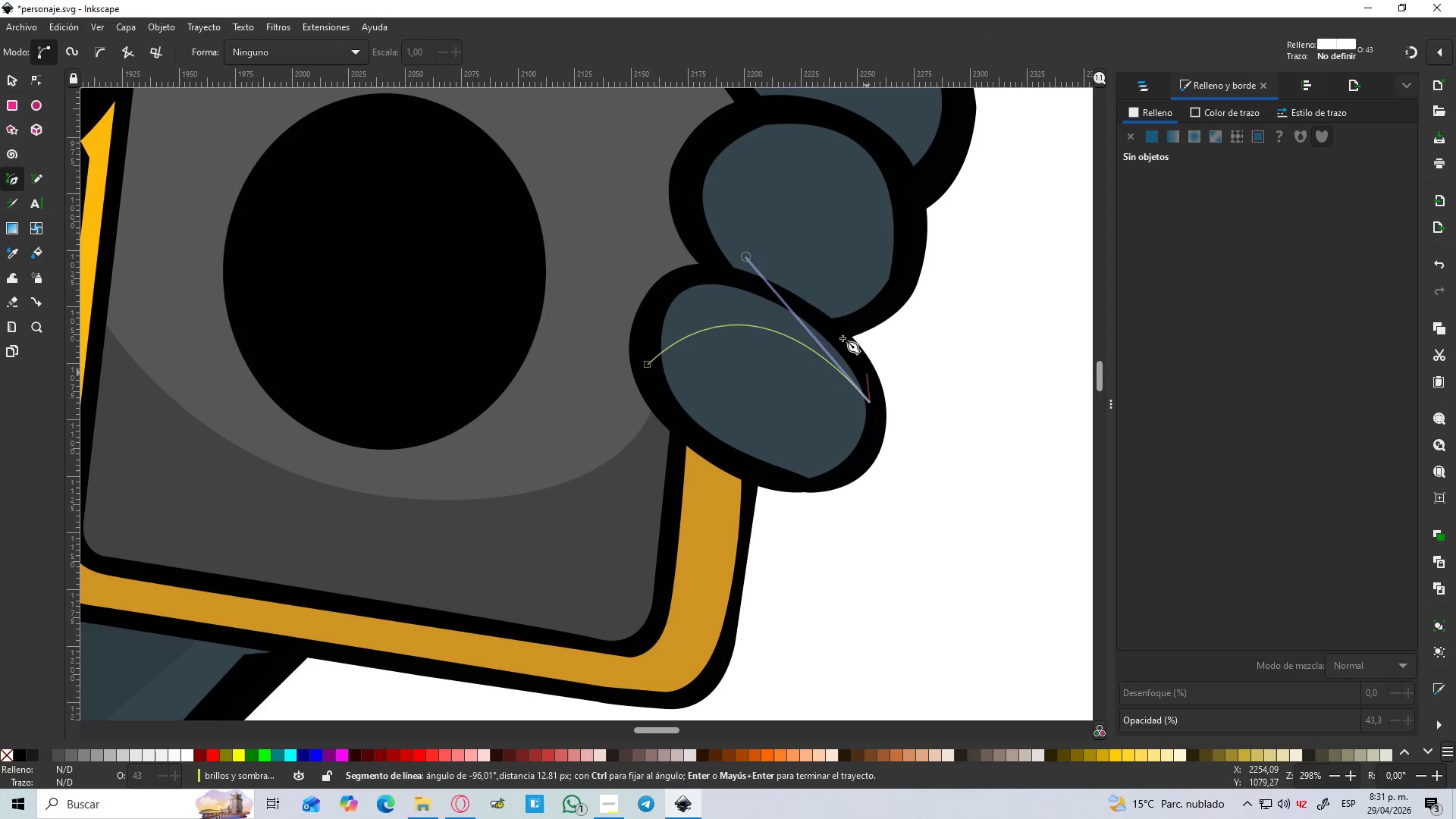 
left_click_drag(start_coordinate=[661, 293], to_coordinate=[531, 352])
 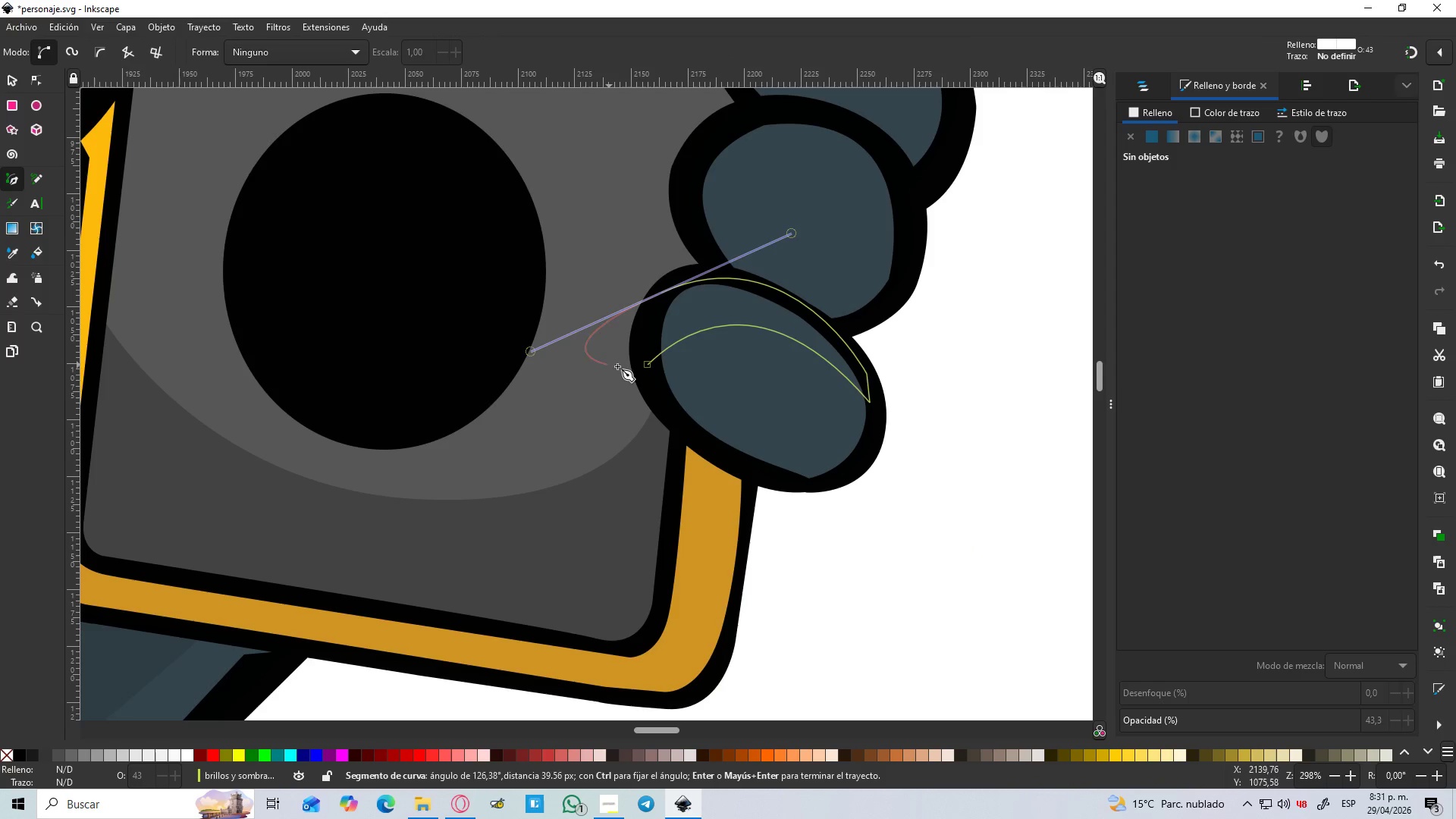 
key(Shift+L)
 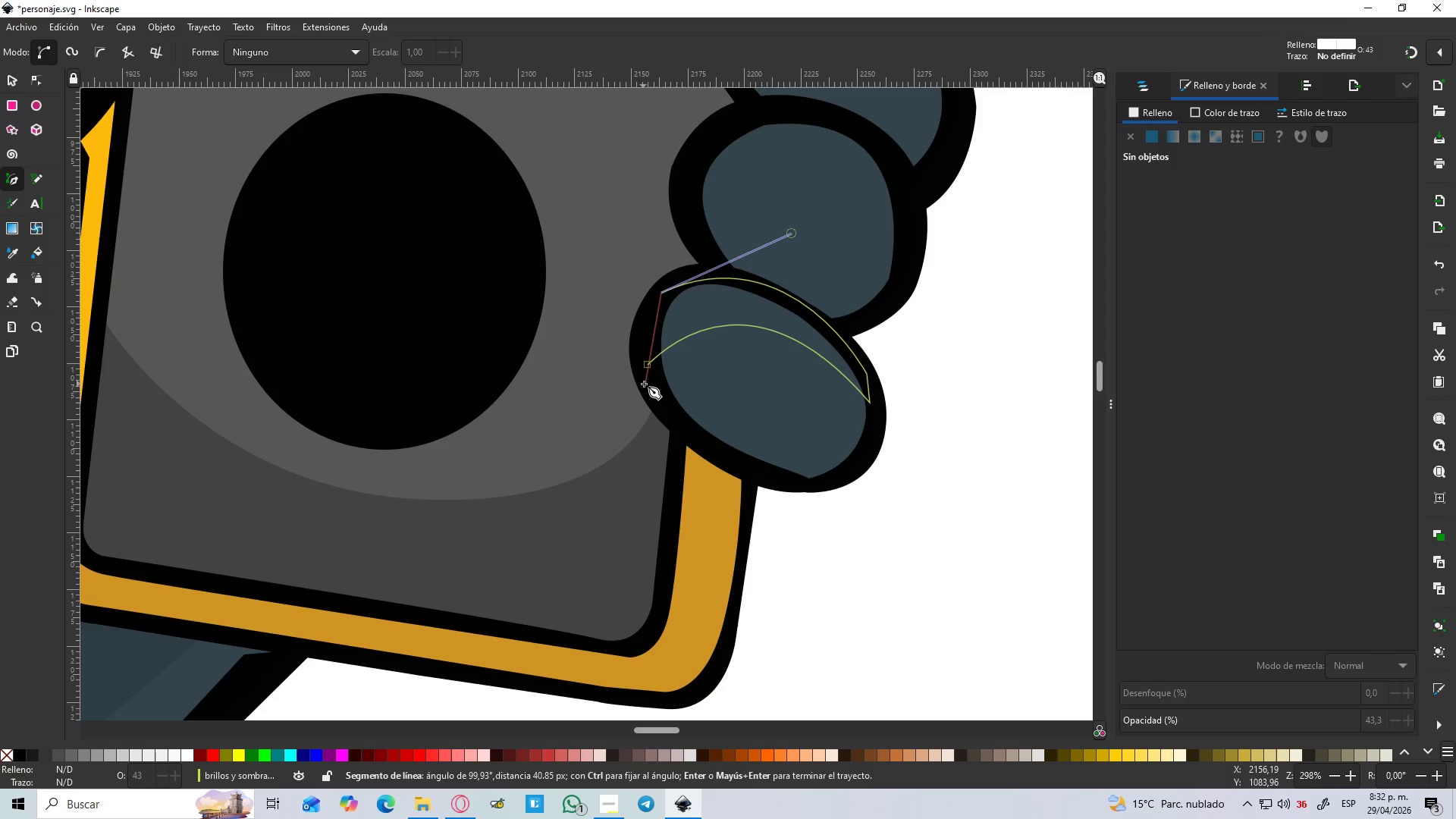 
left_click([646, 365])
 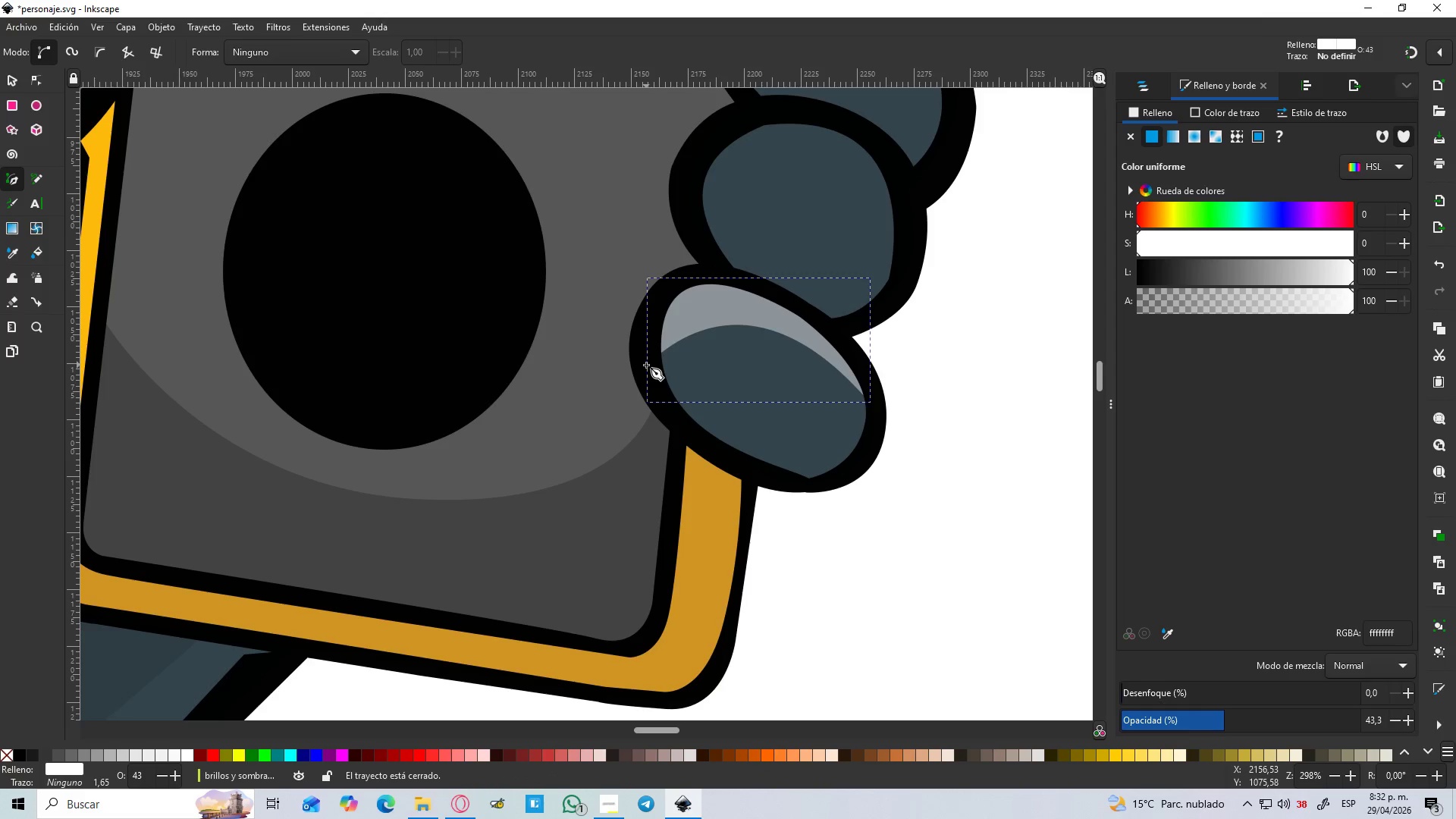 
hold_key(key=ControlLeft, duration=1.47)
scroll: coordinate [646, 365], scroll_direction: down, amount: 3.0
 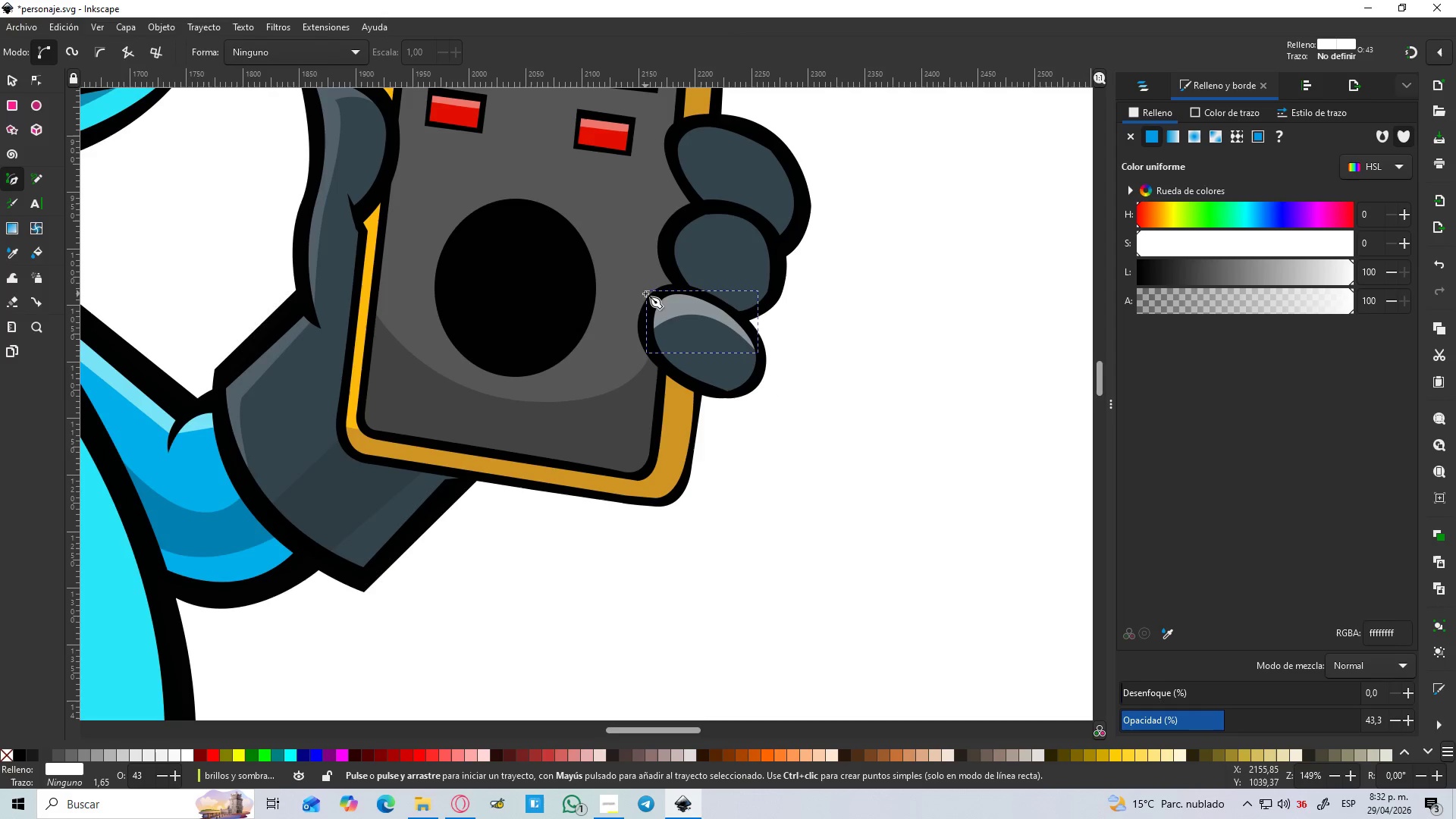 
key(D)
 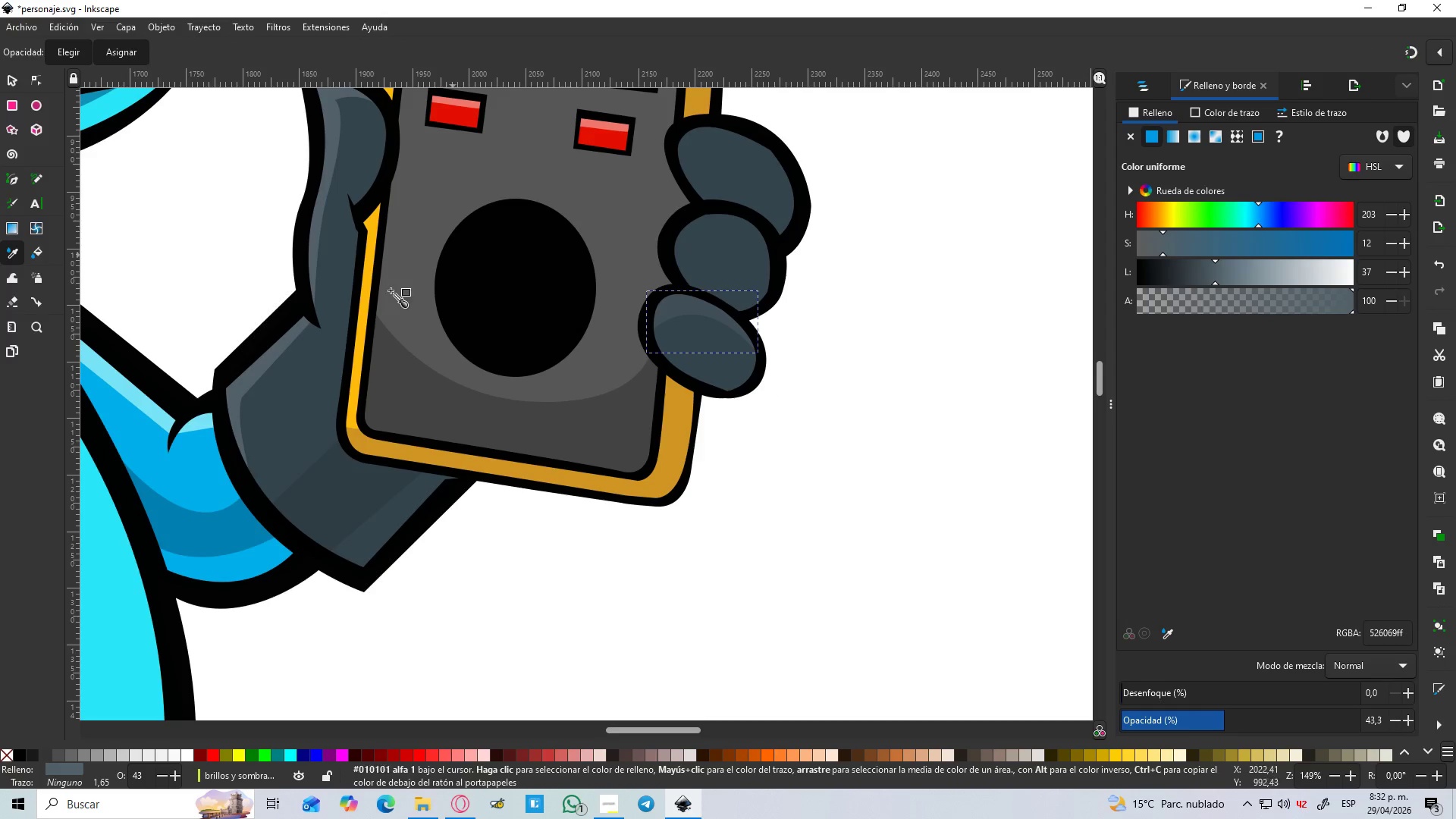 
left_click([250, 377])
 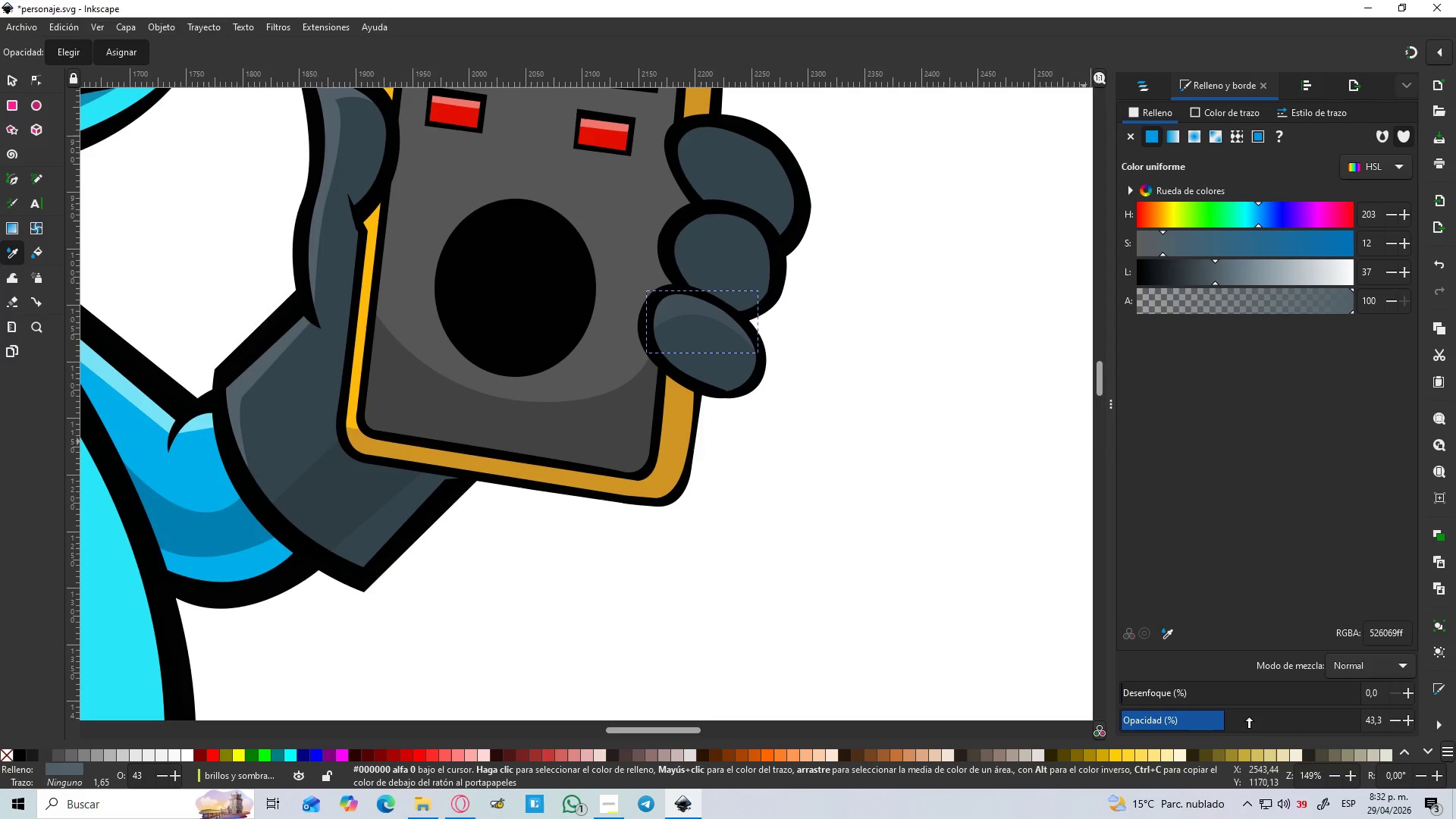 
left_click_drag(start_coordinate=[1234, 714], to_coordinate=[1420, 715])
 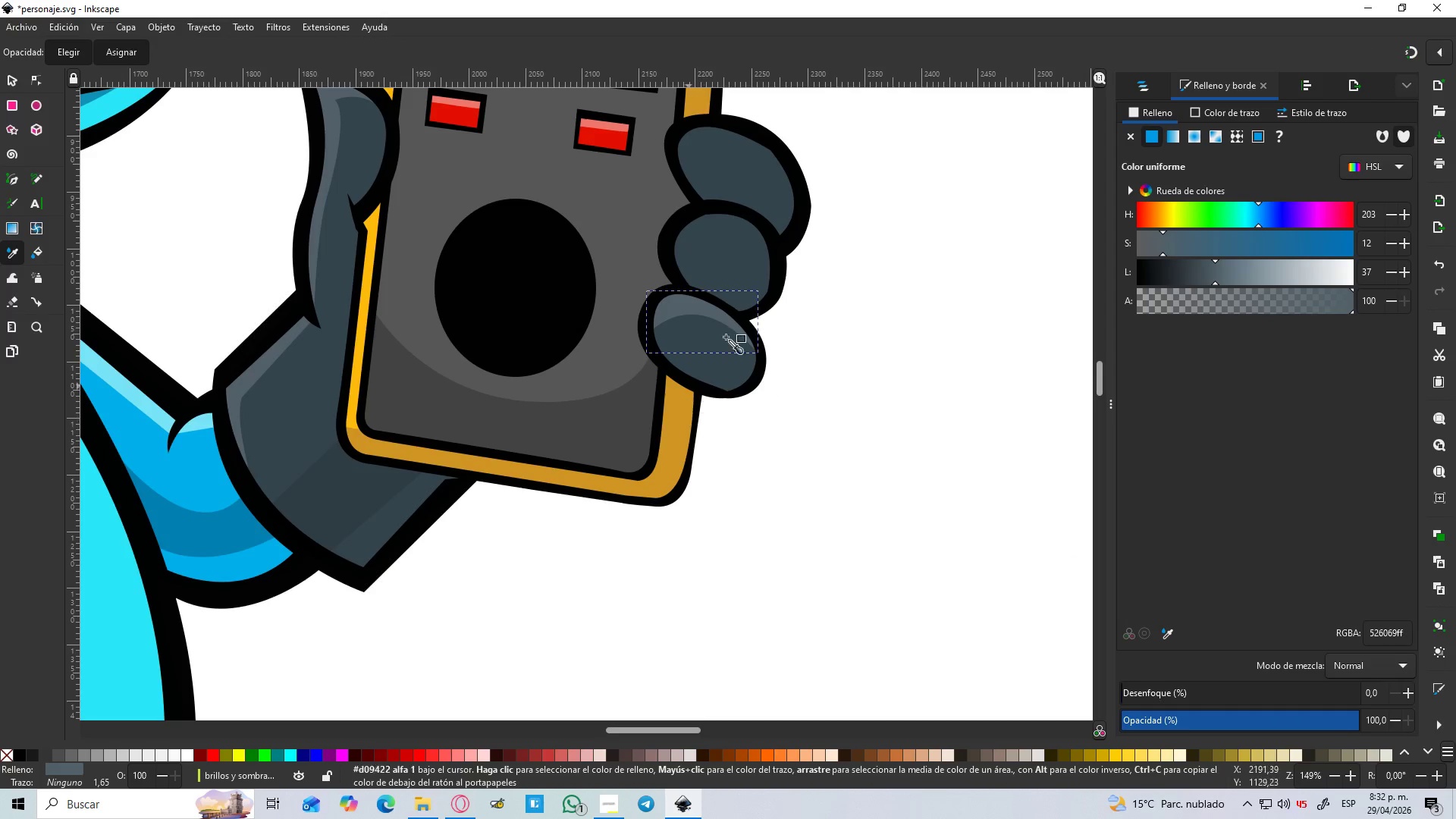 
hold_key(key=ControlLeft, duration=0.77)
scroll: coordinate [696, 221], scroll_direction: up, amount: 3.0
 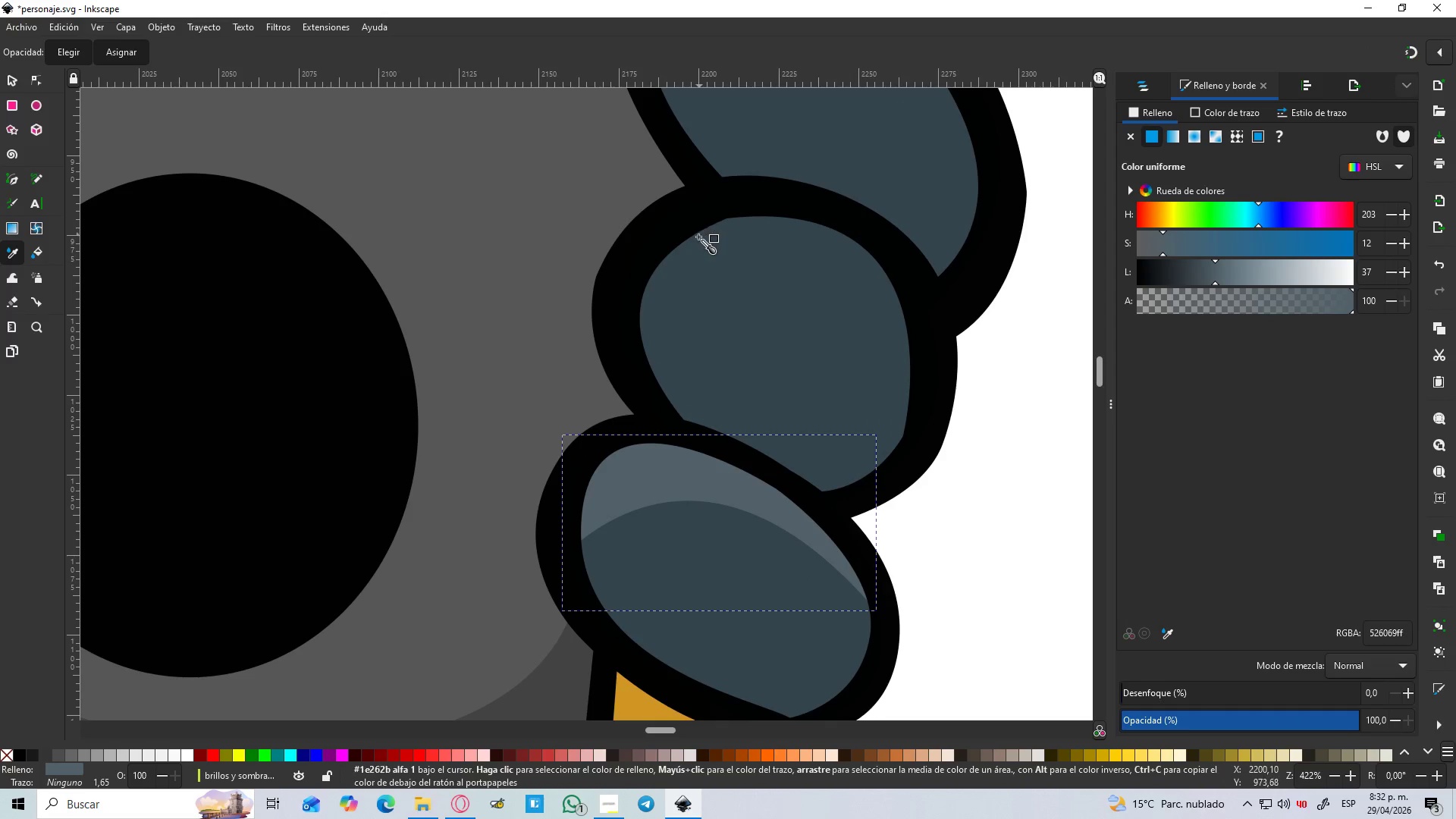 
key(B)
 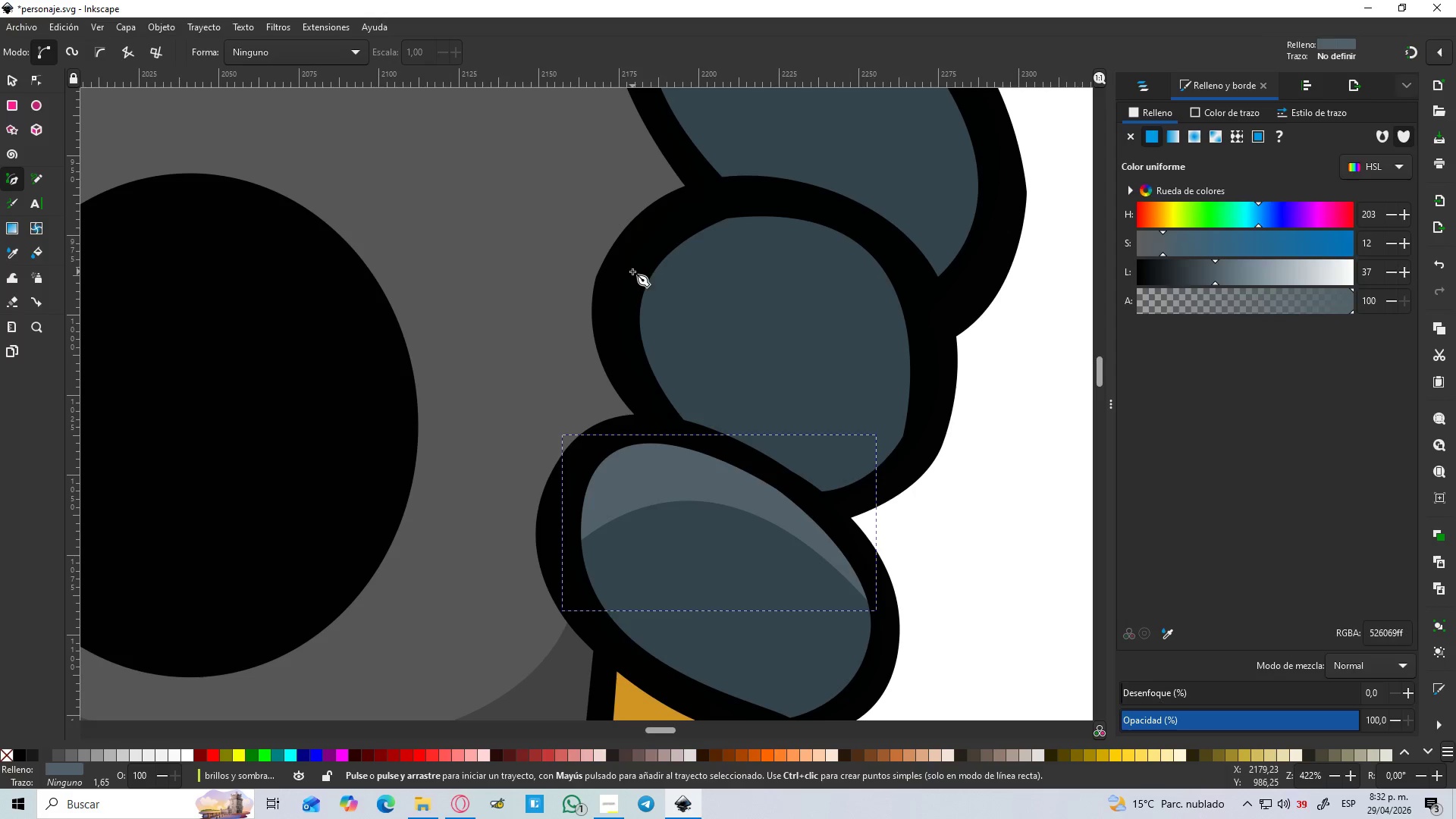 
left_click_drag(start_coordinate=[629, 307], to_coordinate=[635, 304])
 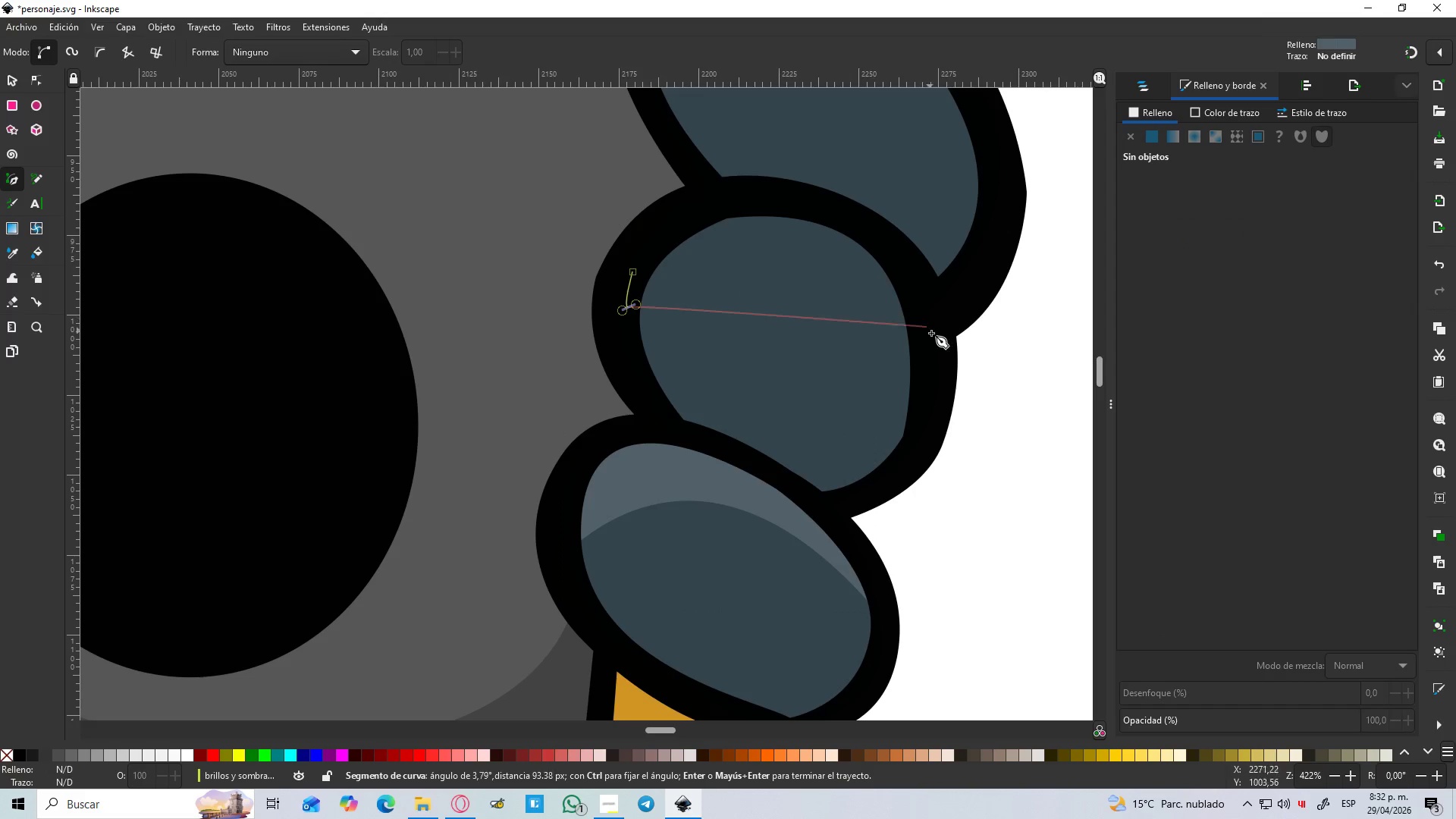 
left_click_drag(start_coordinate=[939, 338], to_coordinate=[976, 421])
 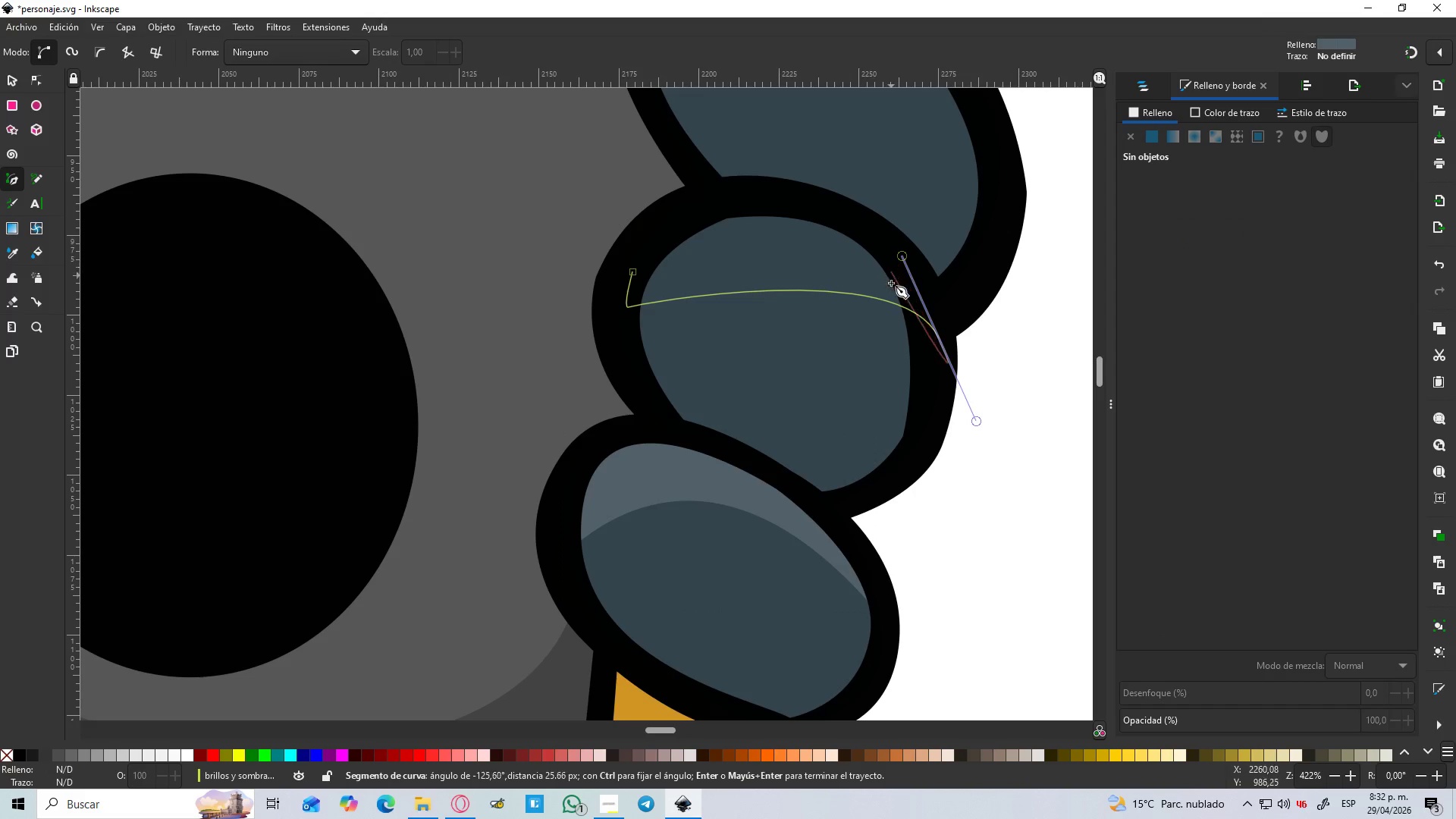 
hold_key(key=ShiftLeft, duration=0.59)
 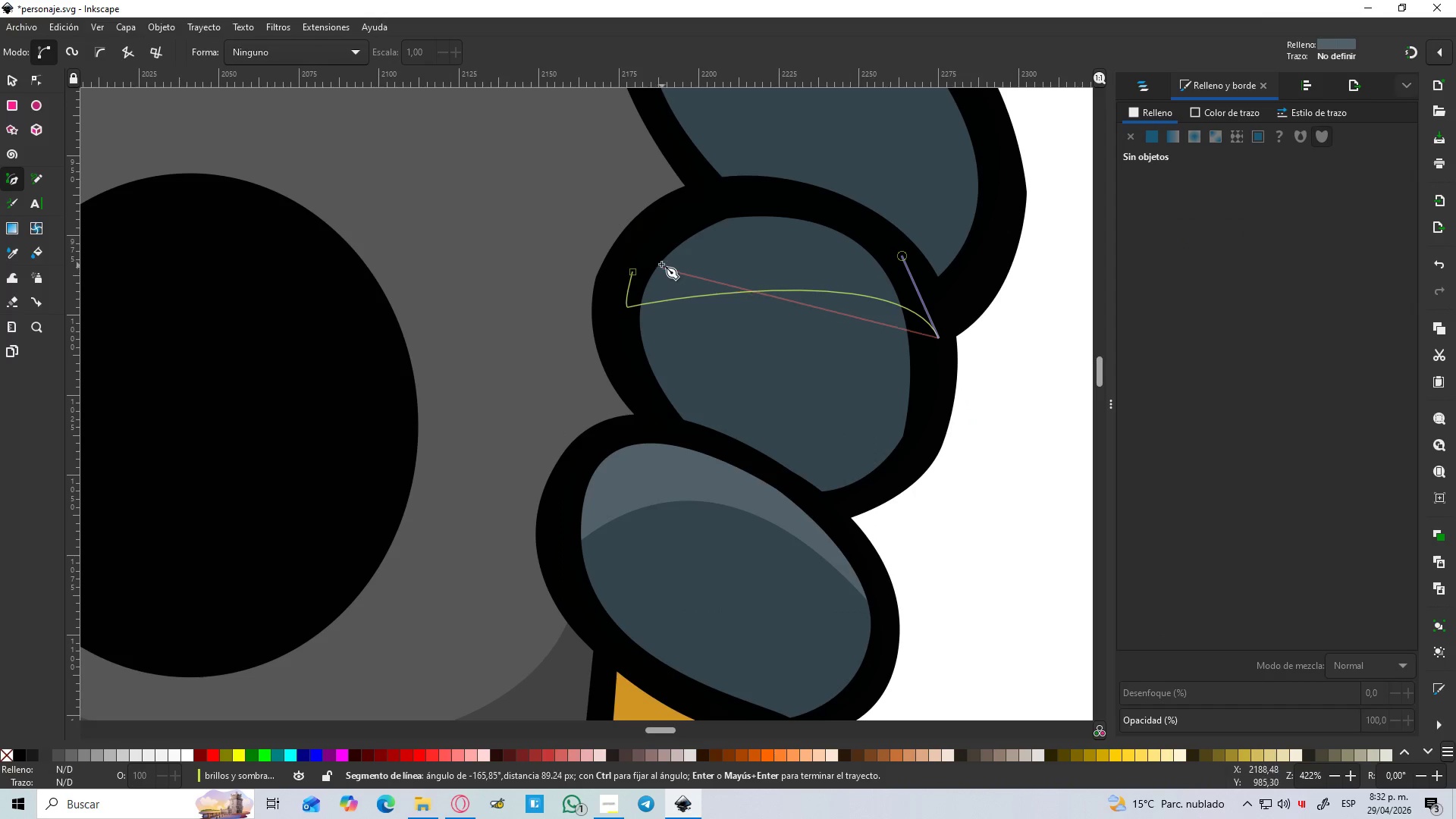 
left_click_drag(start_coordinate=[632, 271], to_coordinate=[457, 483])
 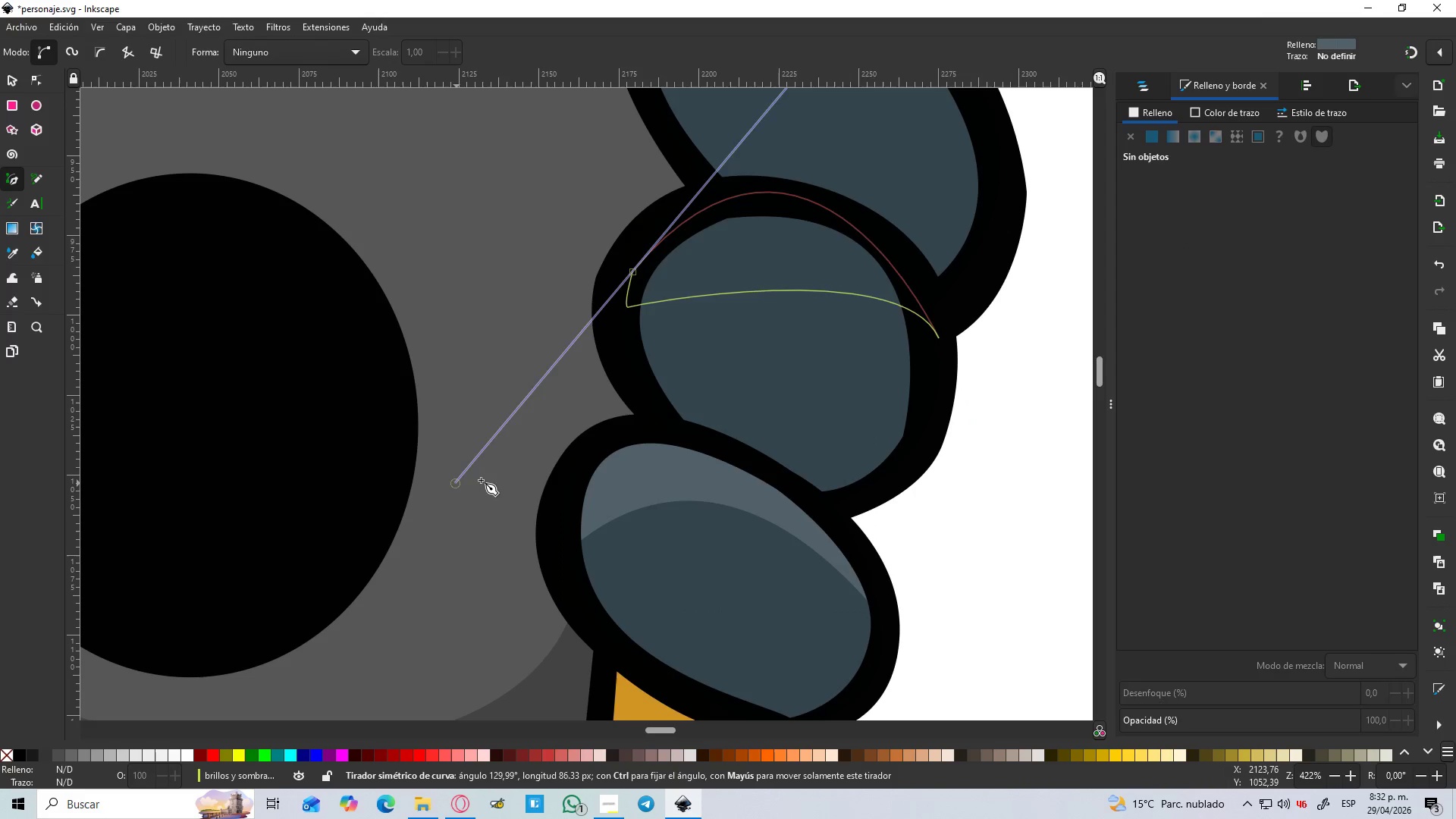 
hold_key(key=ControlLeft, duration=0.64)
scroll: coordinate [534, 466], scroll_direction: down, amount: 3.0
 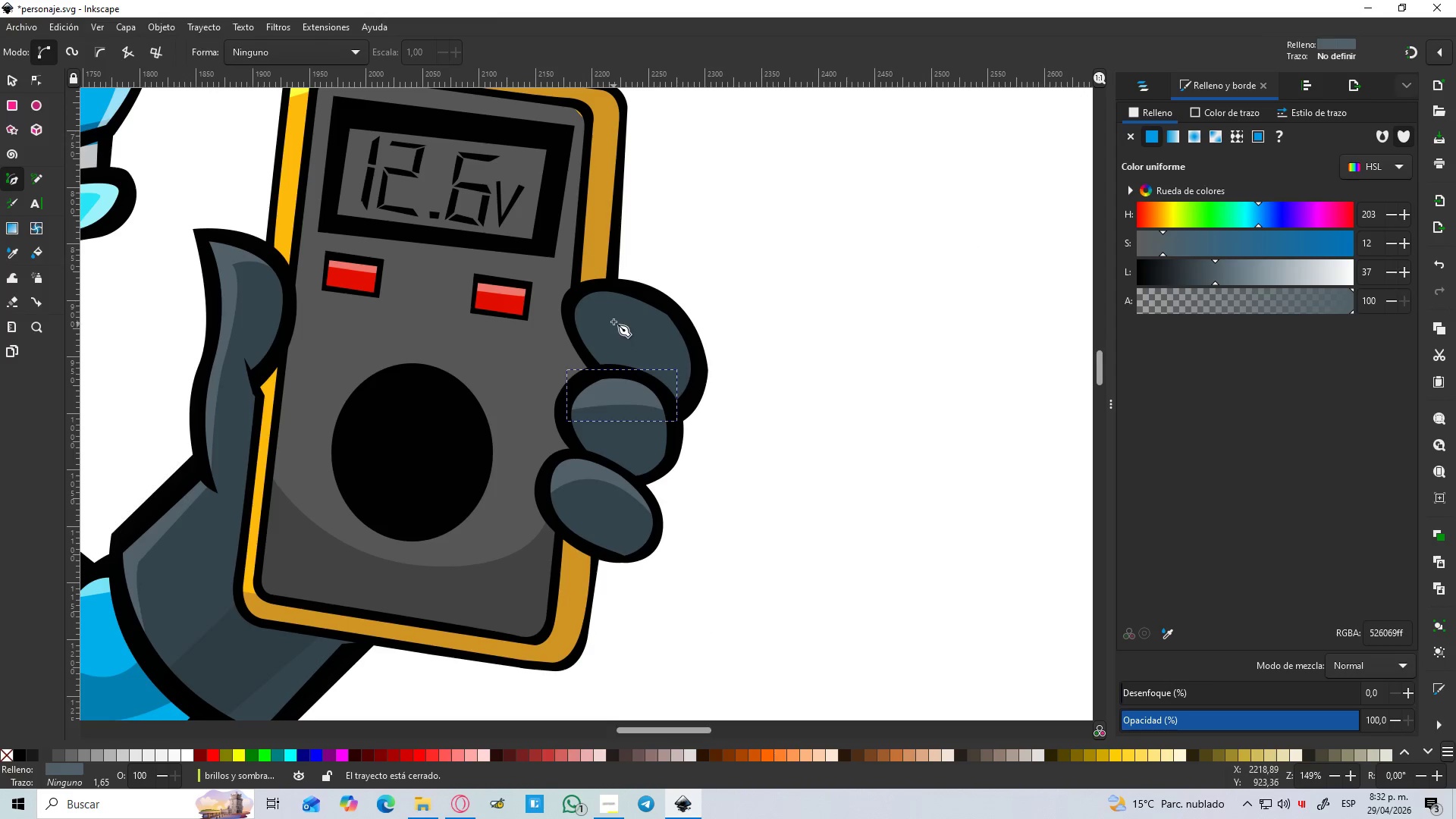 
hold_key(key=ControlLeft, duration=0.39)
scroll: coordinate [582, 314], scroll_direction: up, amount: 2.0
 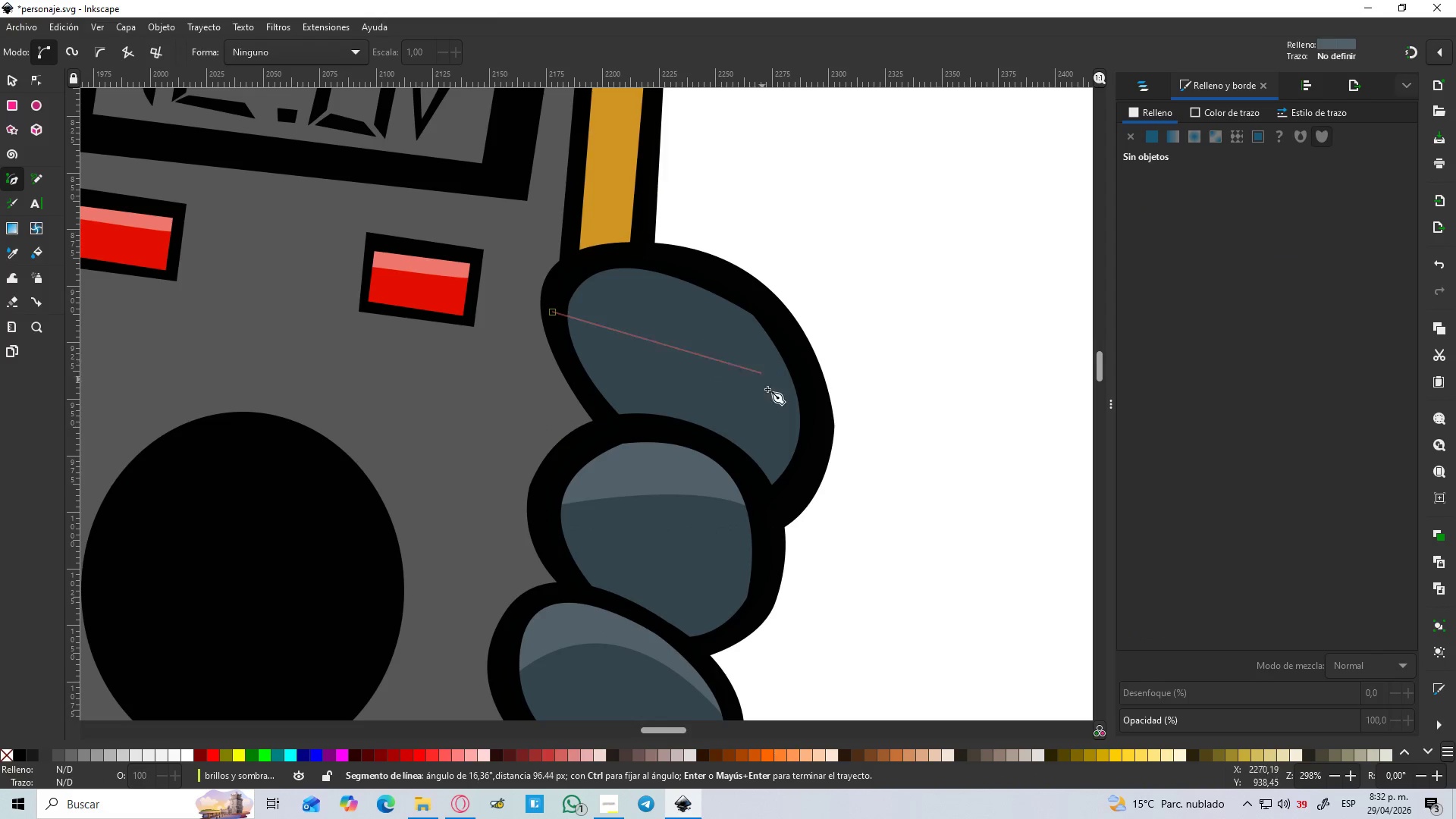 
left_click_drag(start_coordinate=[806, 422], to_coordinate=[848, 494])
 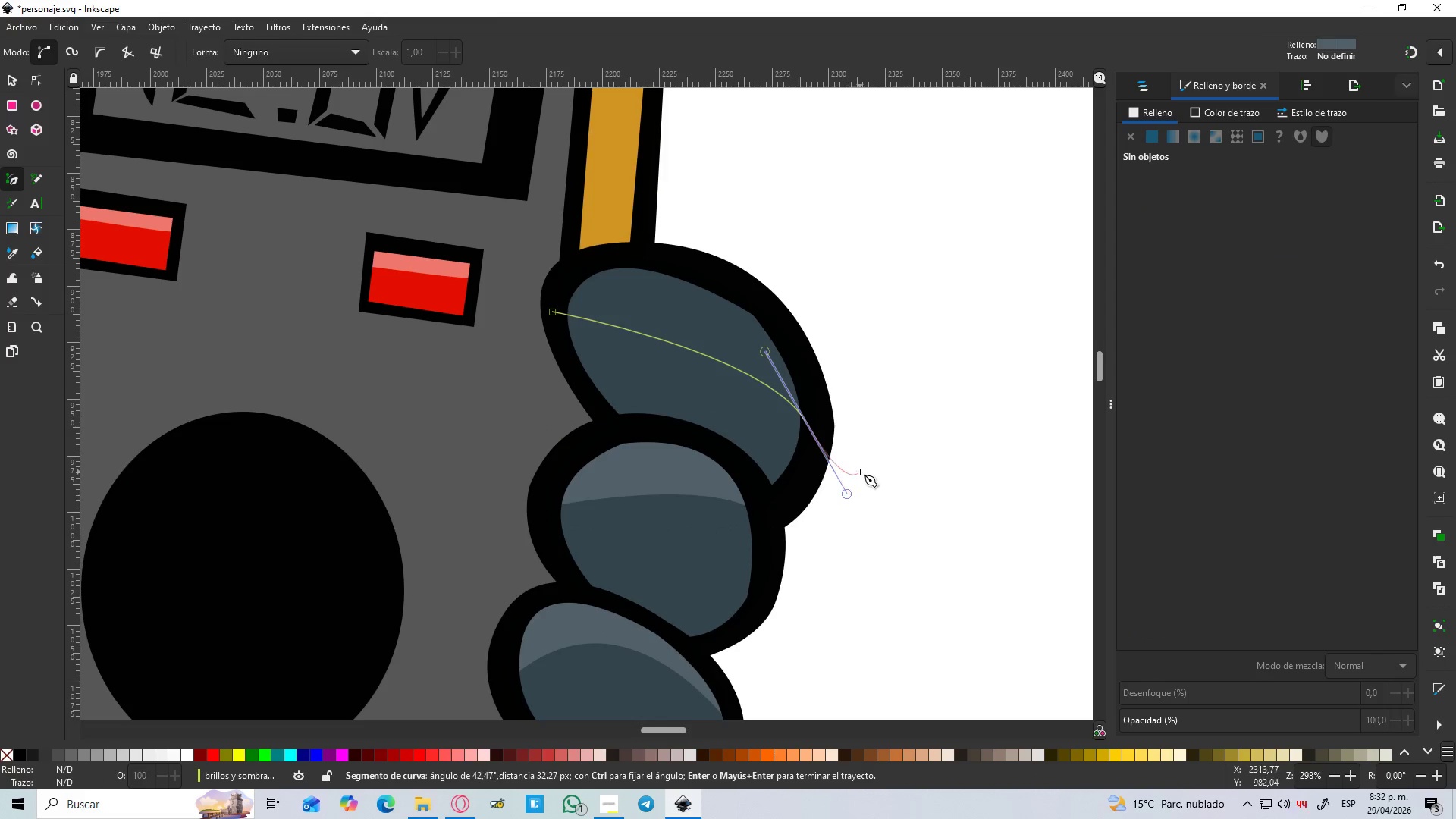 
key(Shift+L)
 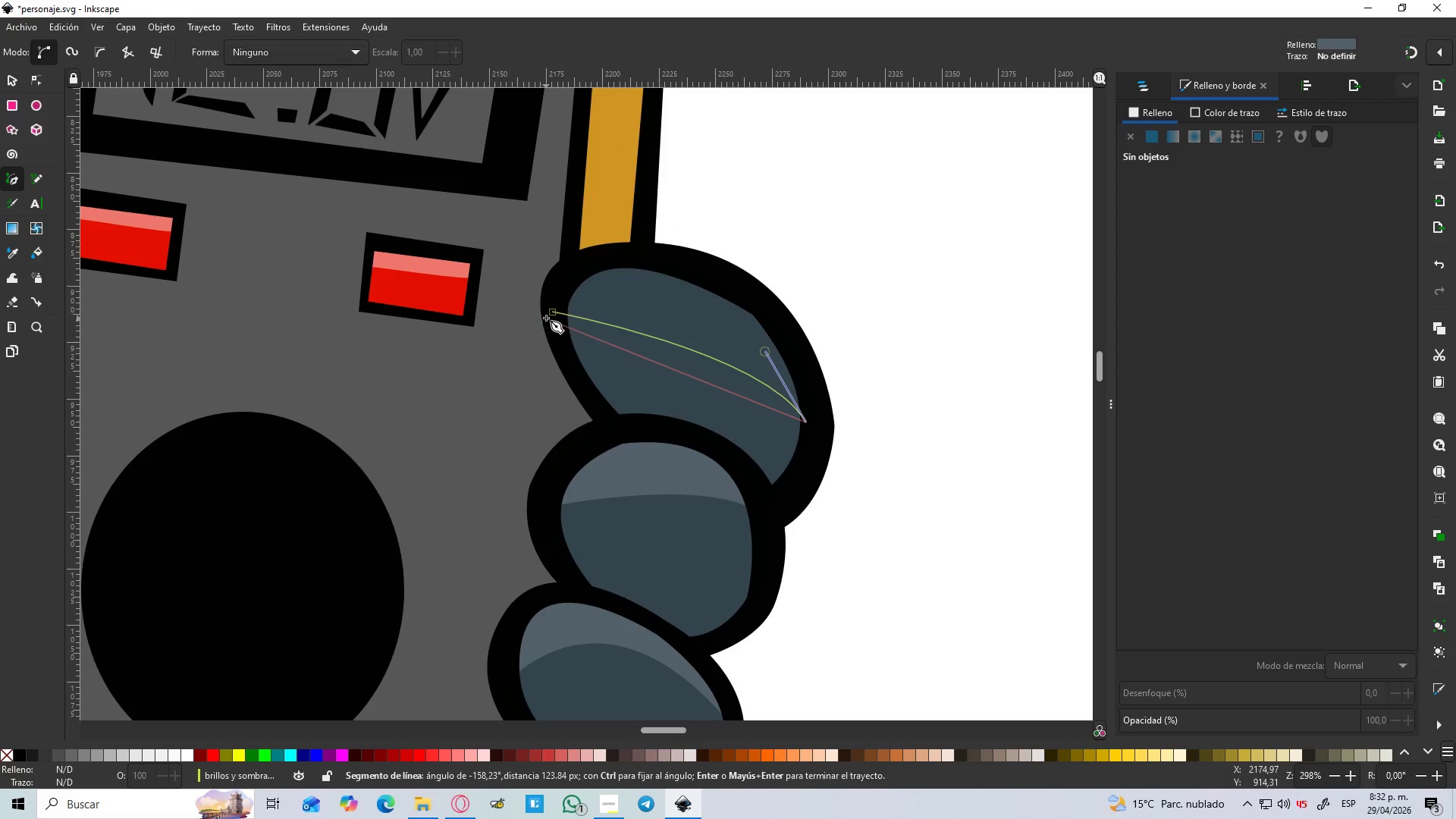 
left_click_drag(start_coordinate=[556, 307], to_coordinate=[377, 525])
 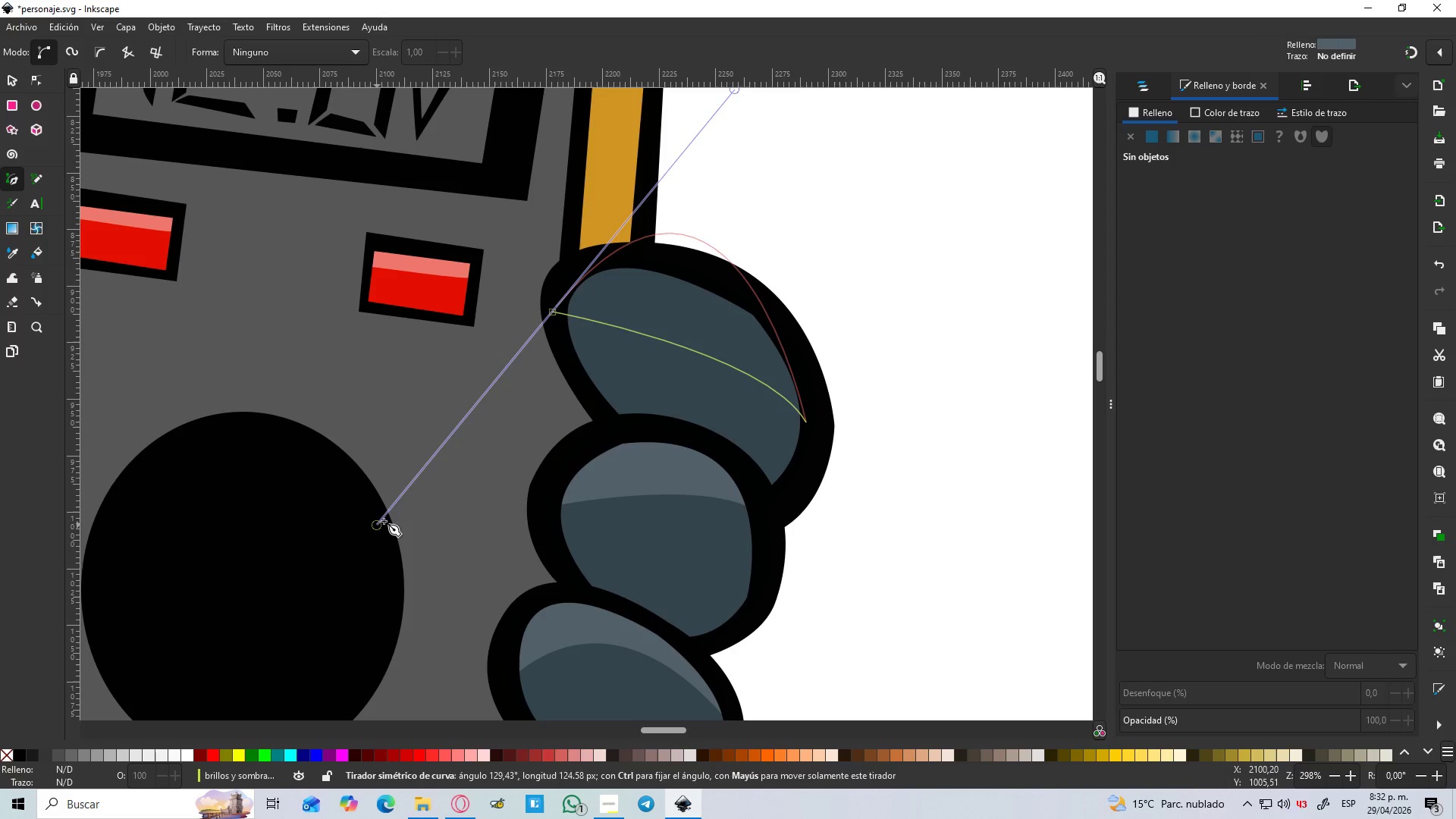 
key(Control+Z)
 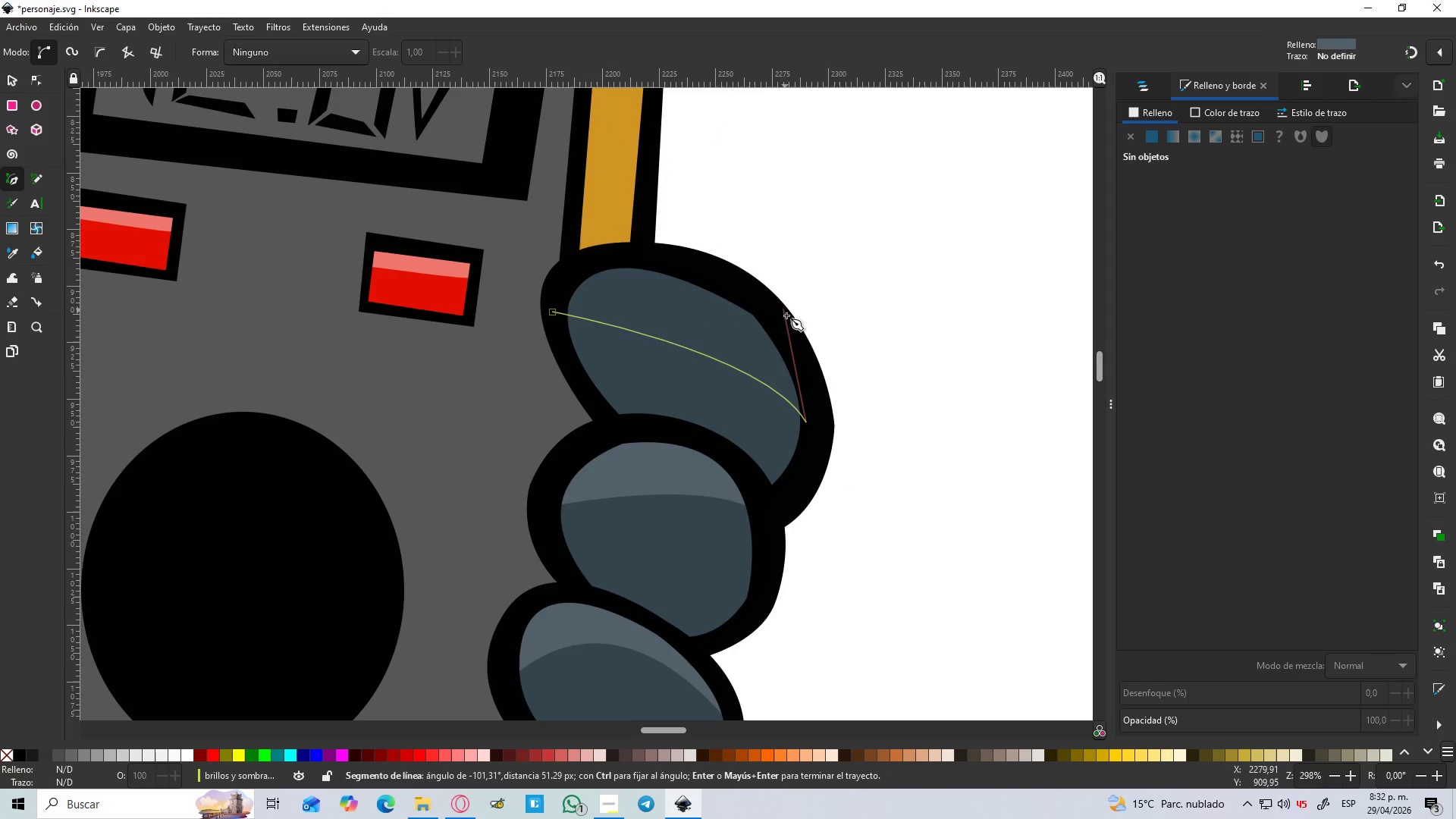 
left_click([788, 324])
 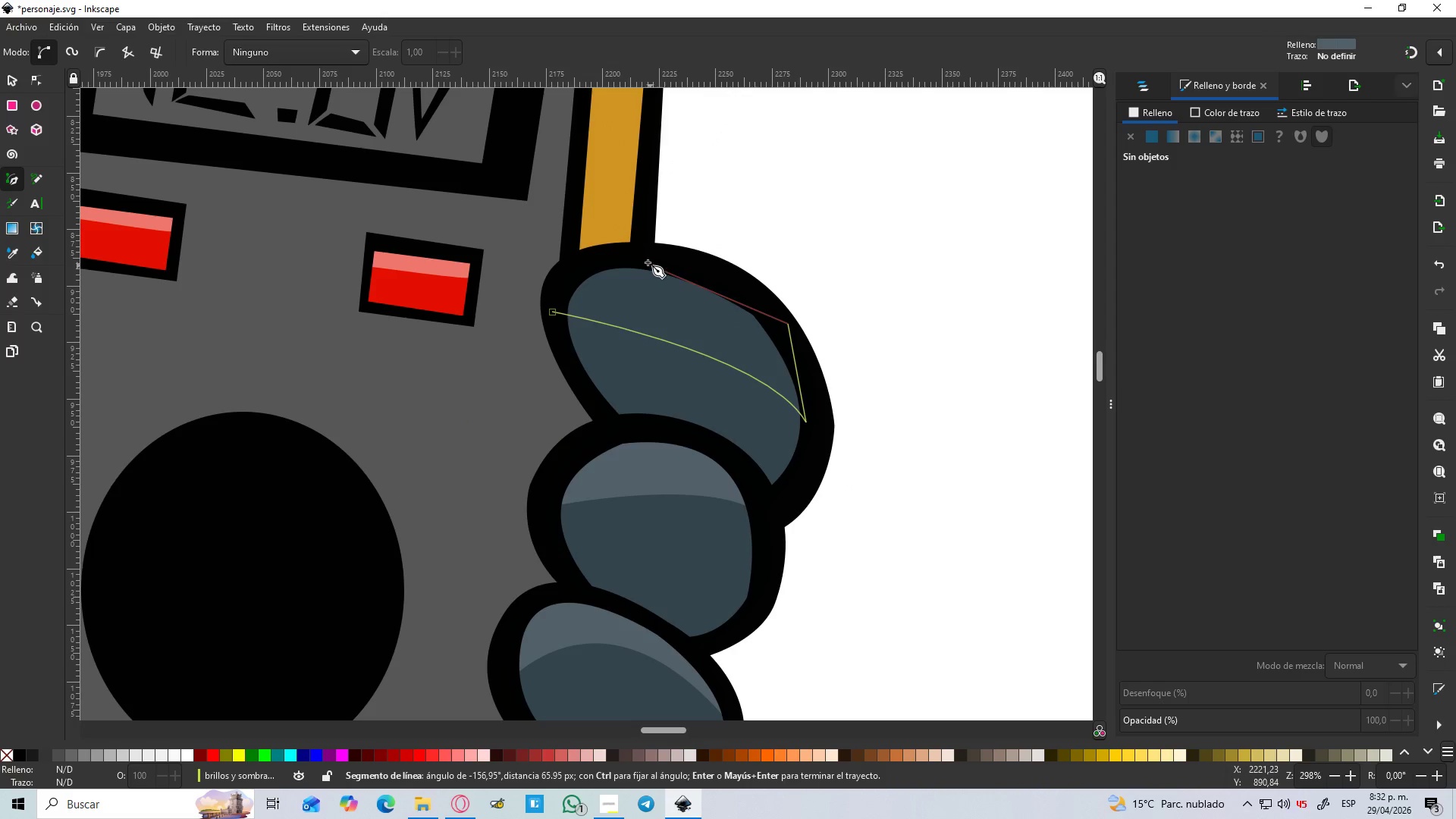 
left_click([643, 254])
 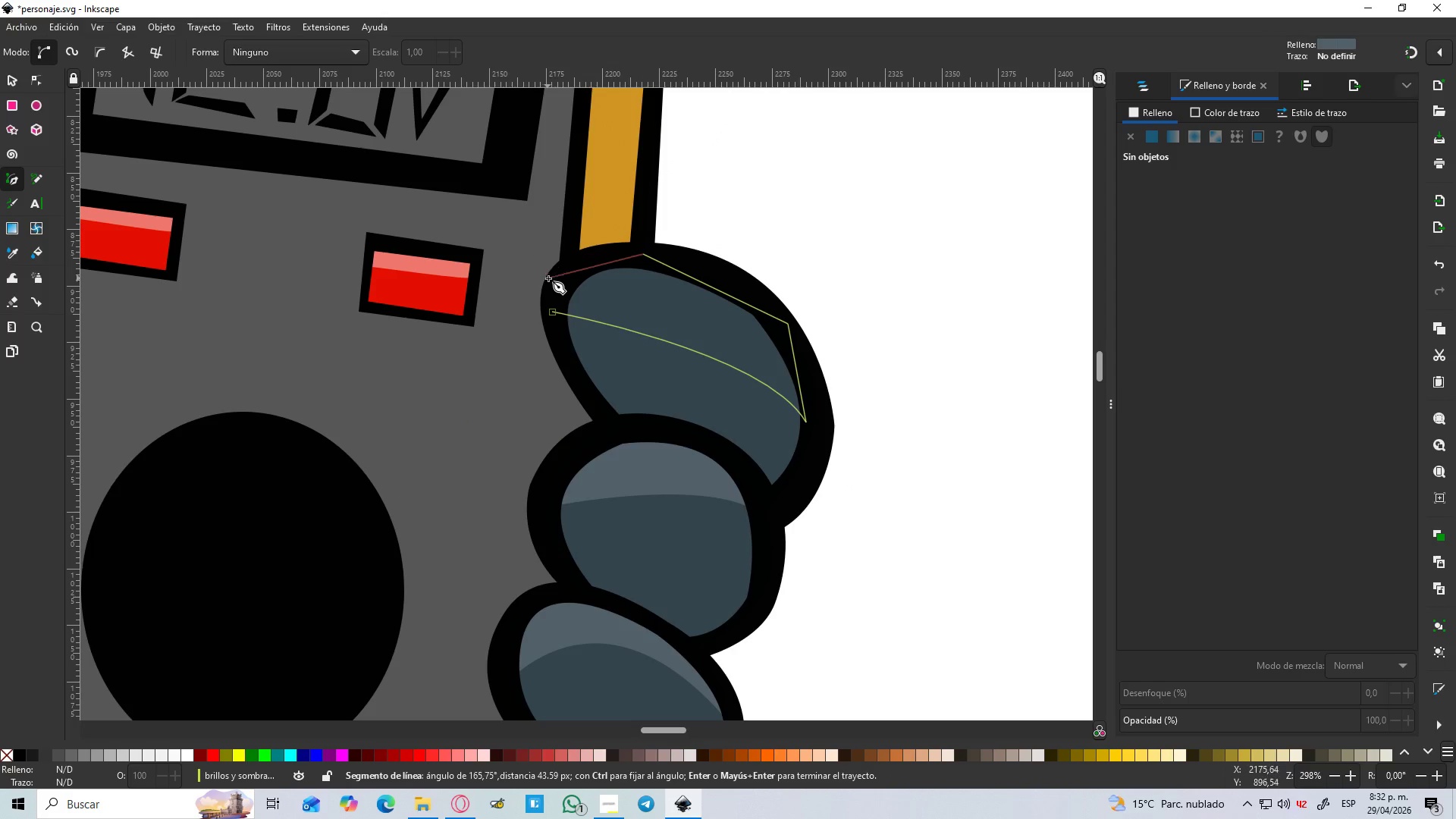 
left_click_drag(start_coordinate=[560, 272], to_coordinate=[560, 277])
 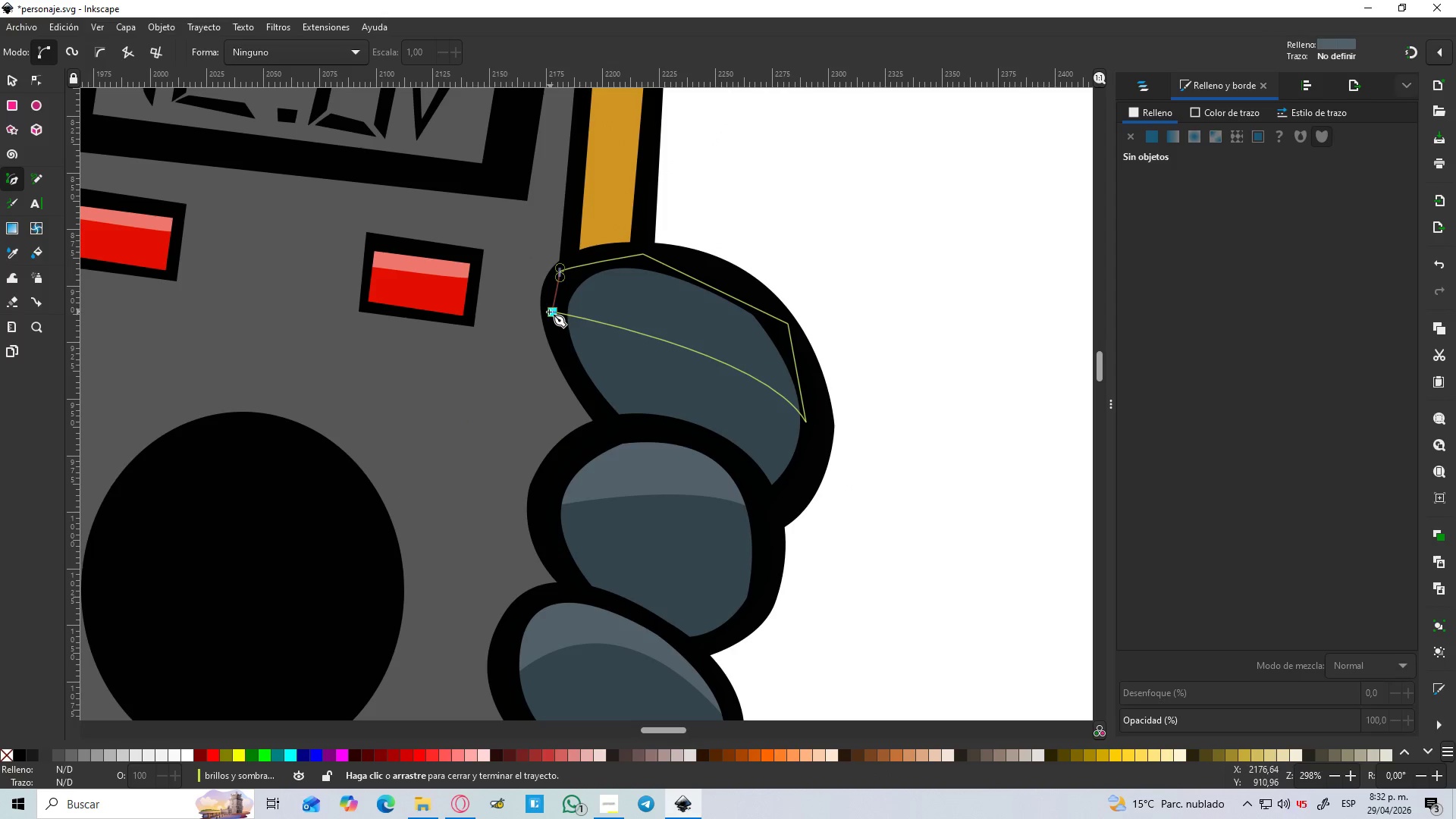 
hold_key(key=ControlLeft, duration=0.66)
 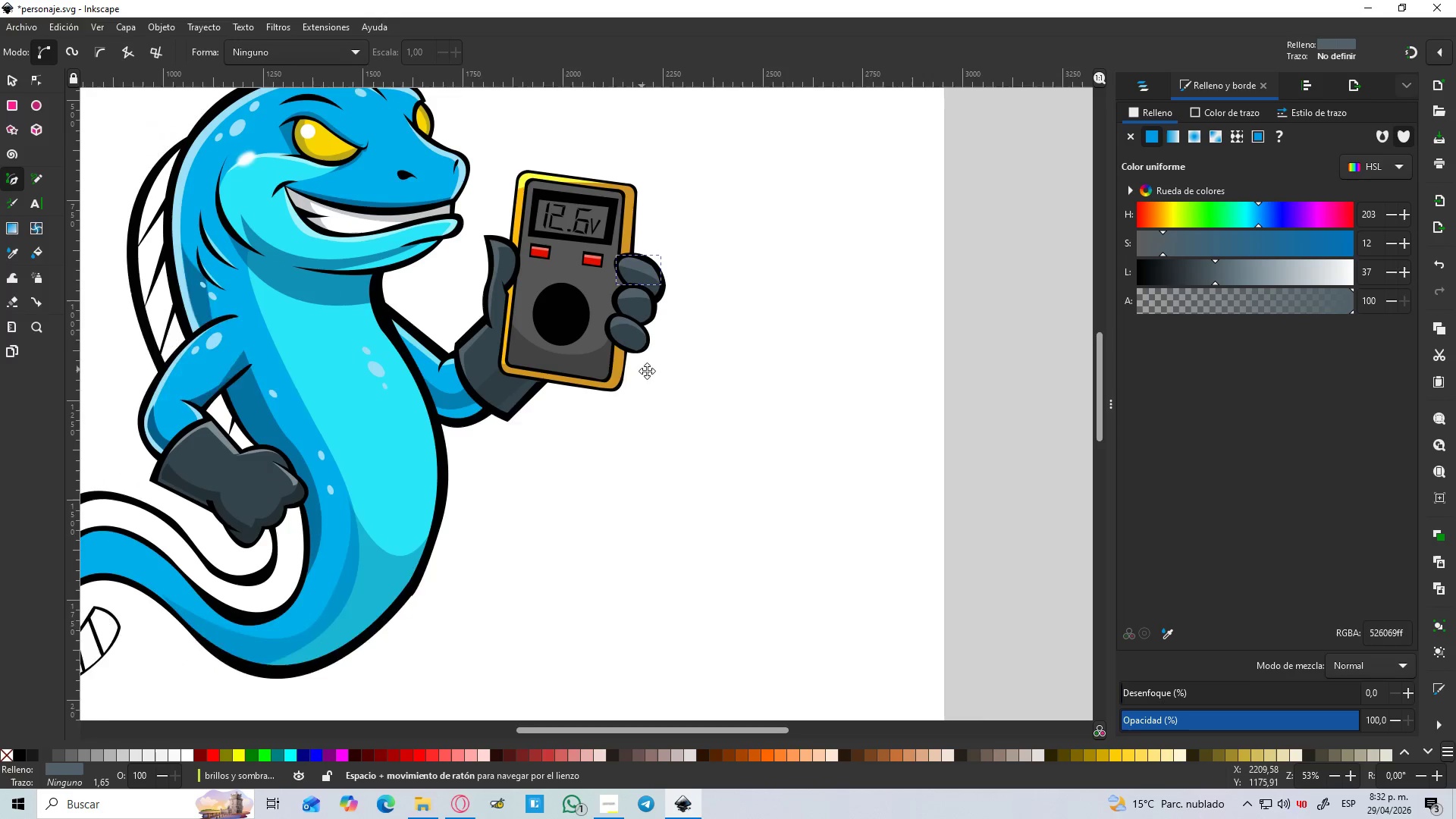 
hold_key(key=Space, duration=0.42)
 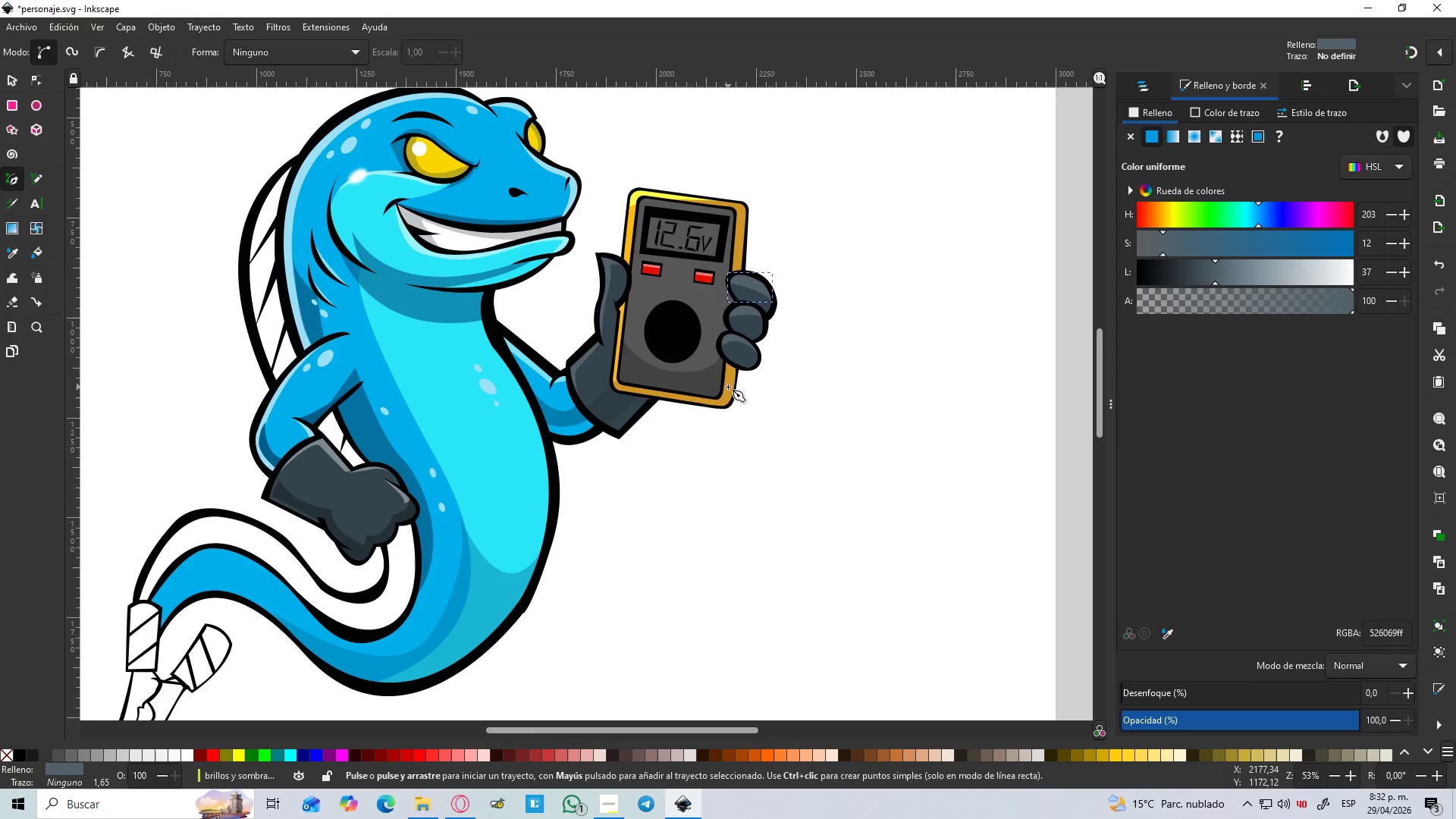 
scroll: coordinate [578, 331], scroll_direction: down, amount: 6.0
 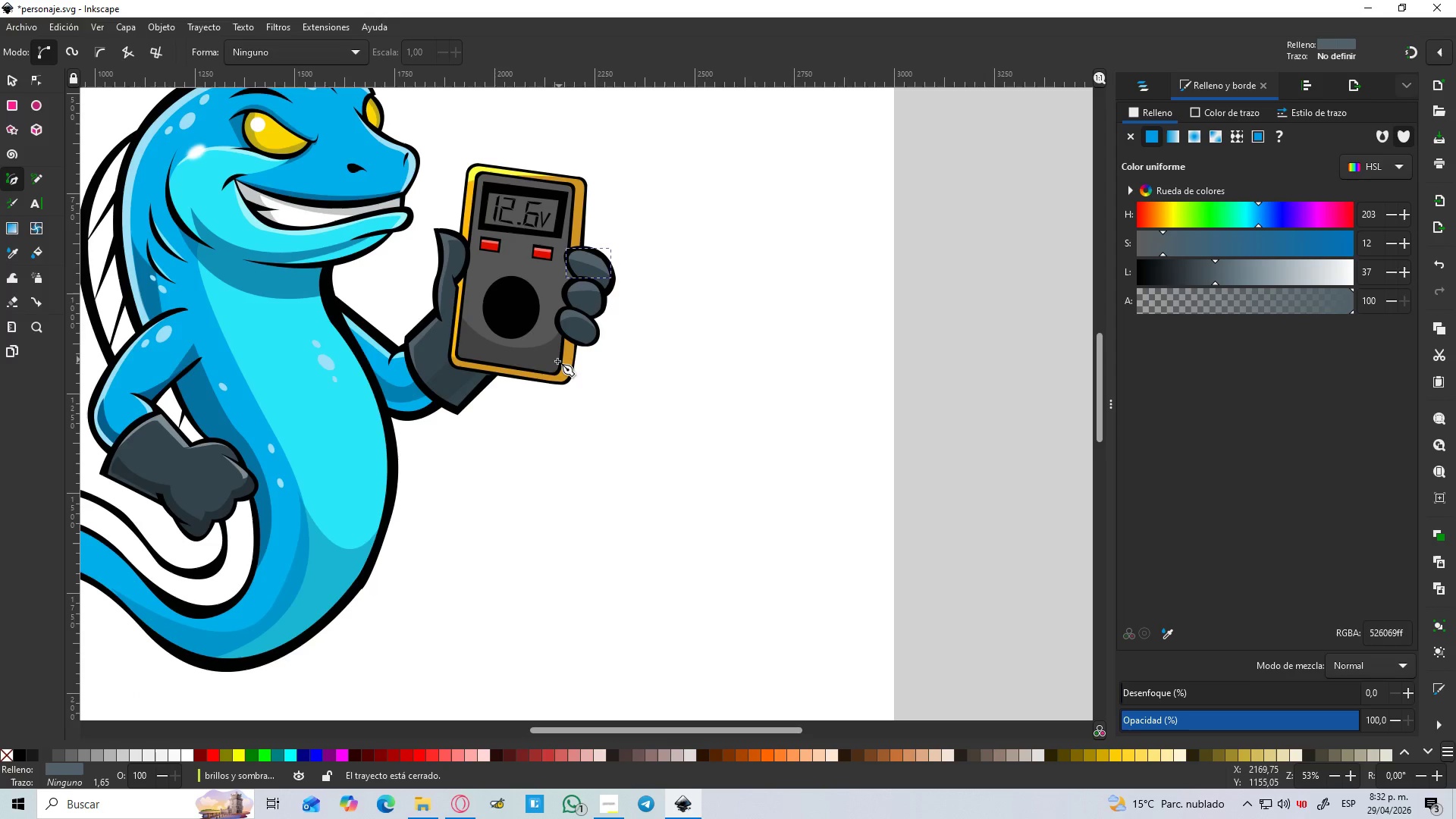 
hold_key(key=ControlLeft, duration=0.39)
scroll: coordinate [727, 387], scroll_direction: down, amount: 2.0
 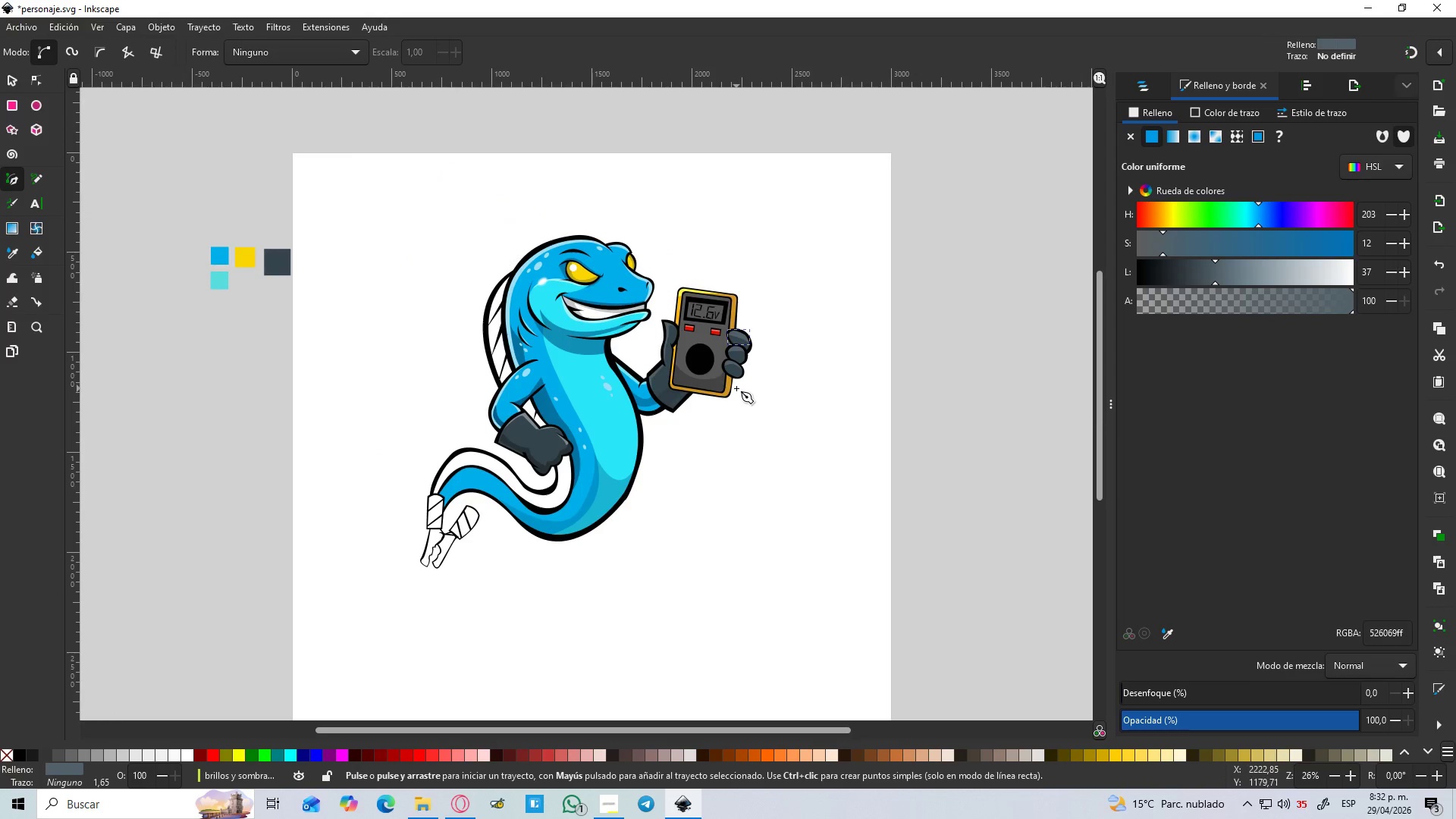 
wait(10.23)
 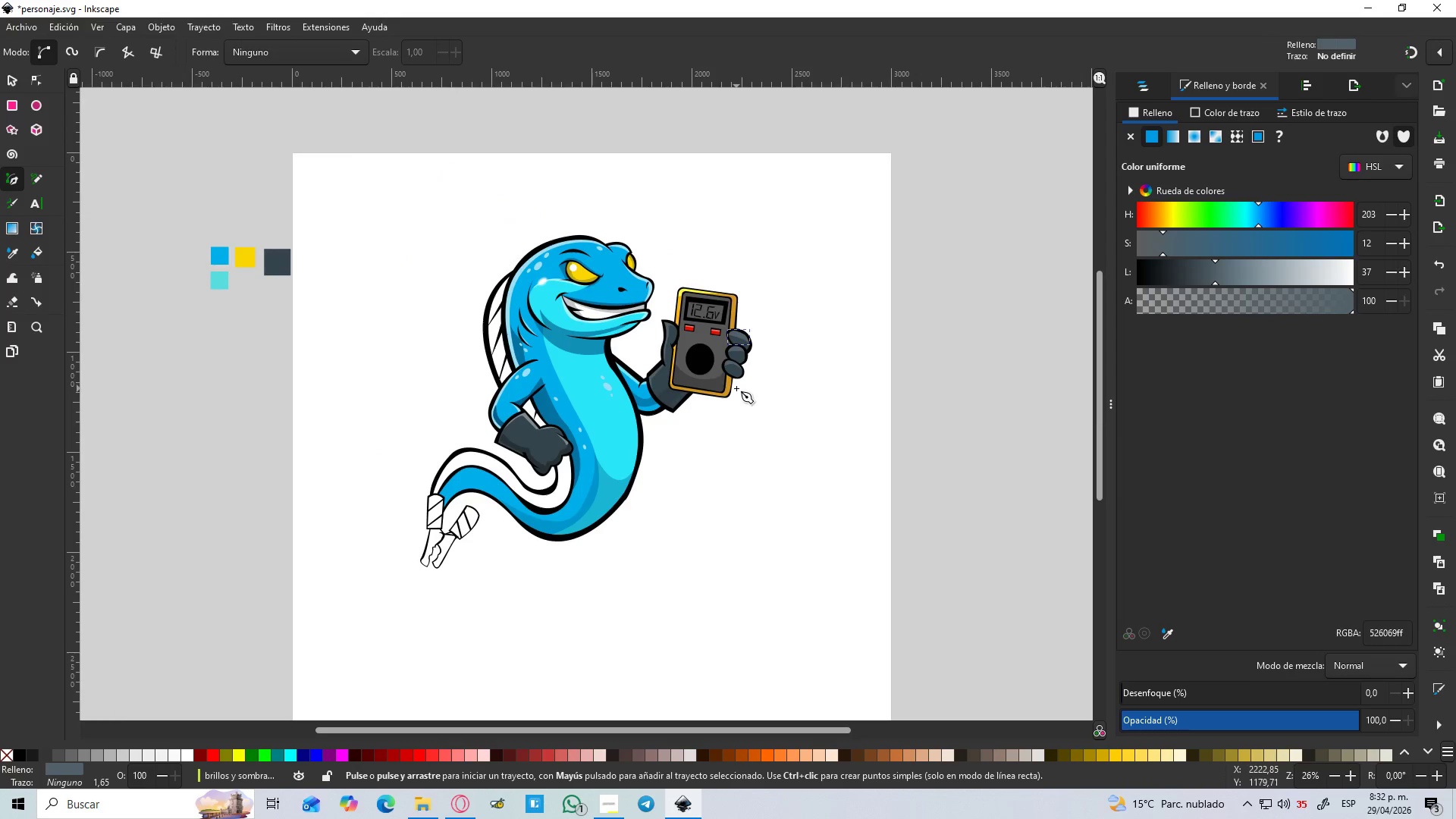 
hold_key(key=ControlLeft, duration=0.59)
 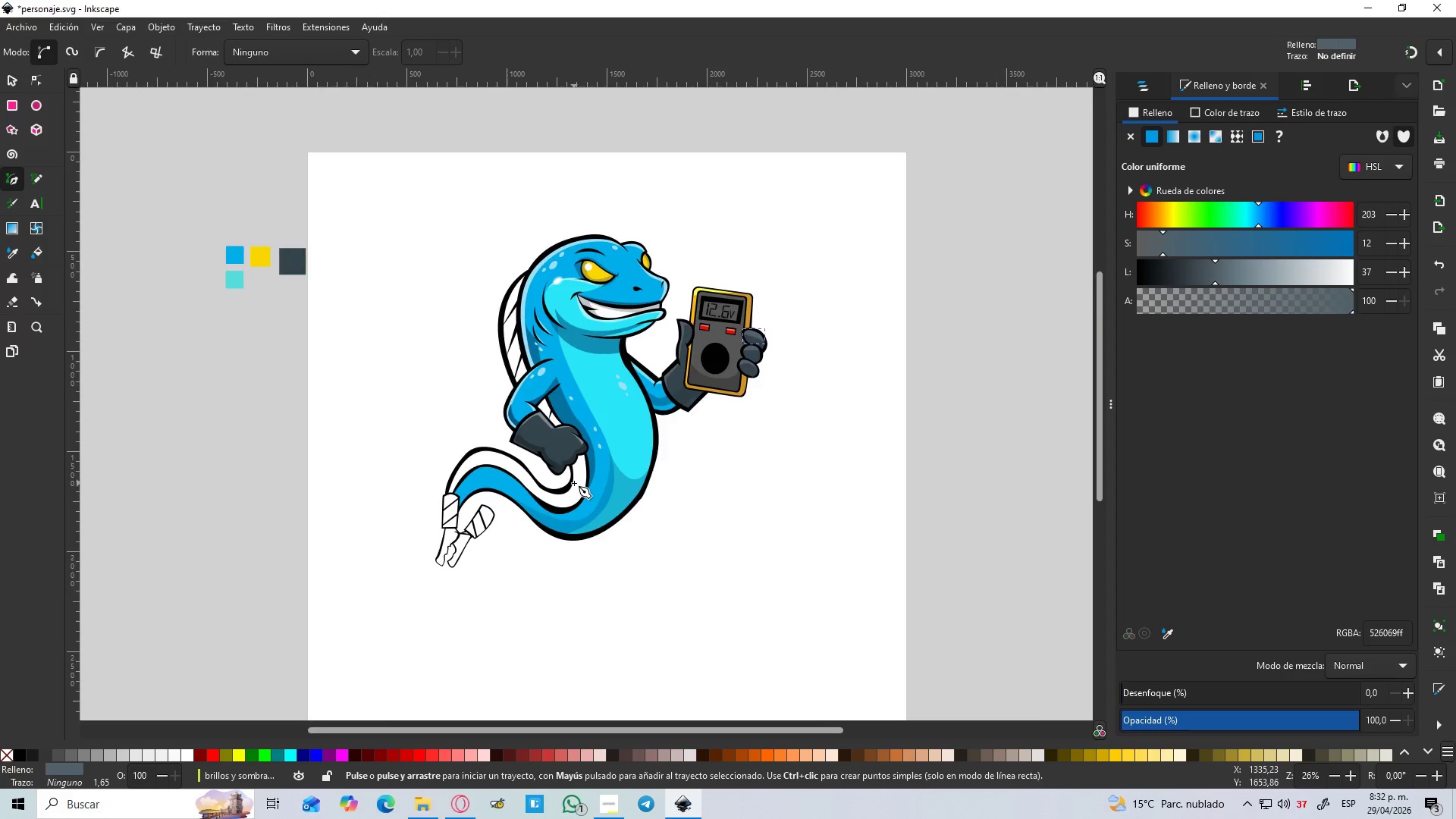 
hold_key(key=ControlLeft, duration=0.58)
 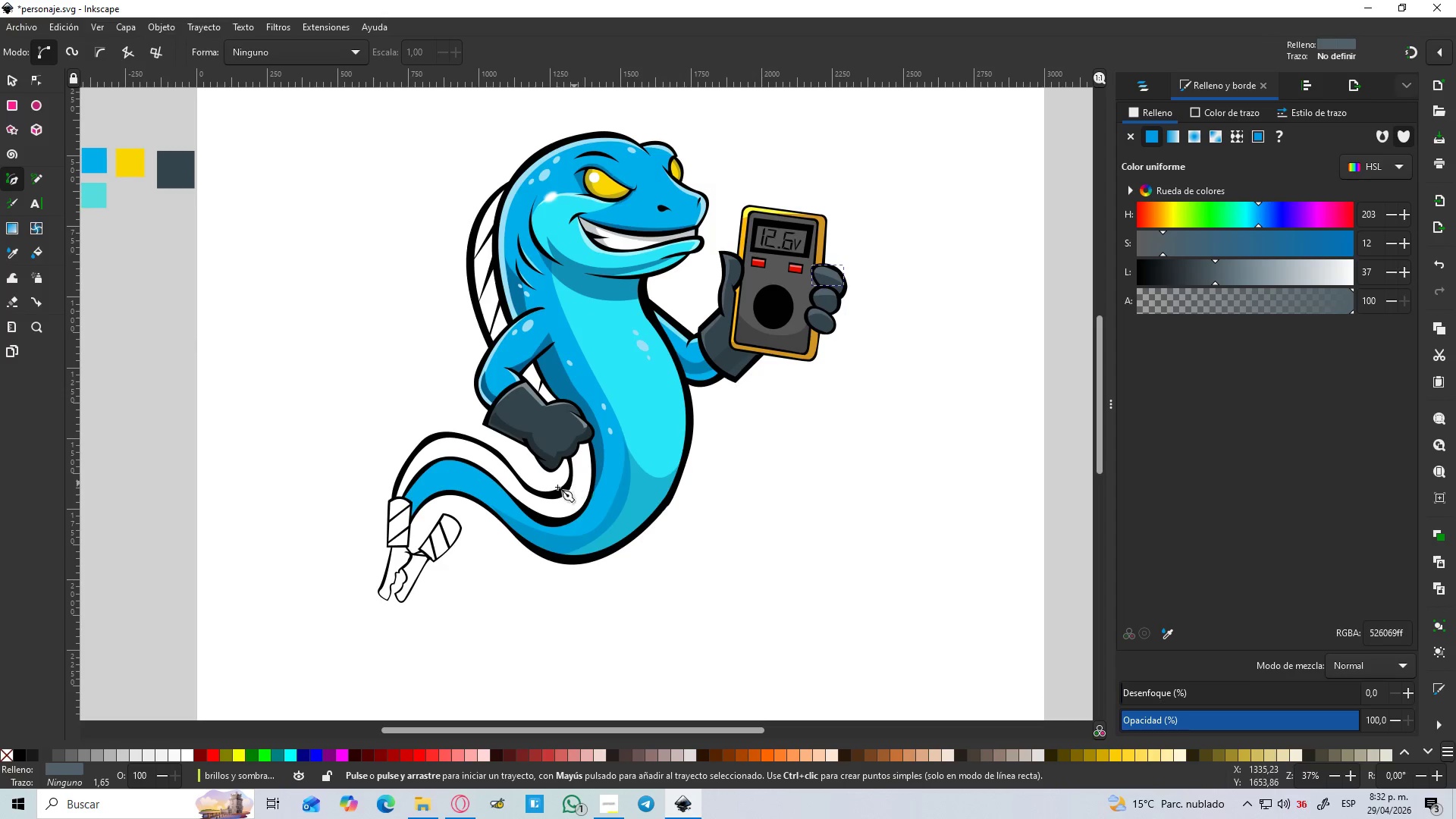 
scroll: coordinate [589, 482], scroll_direction: down, amount: 2.0
 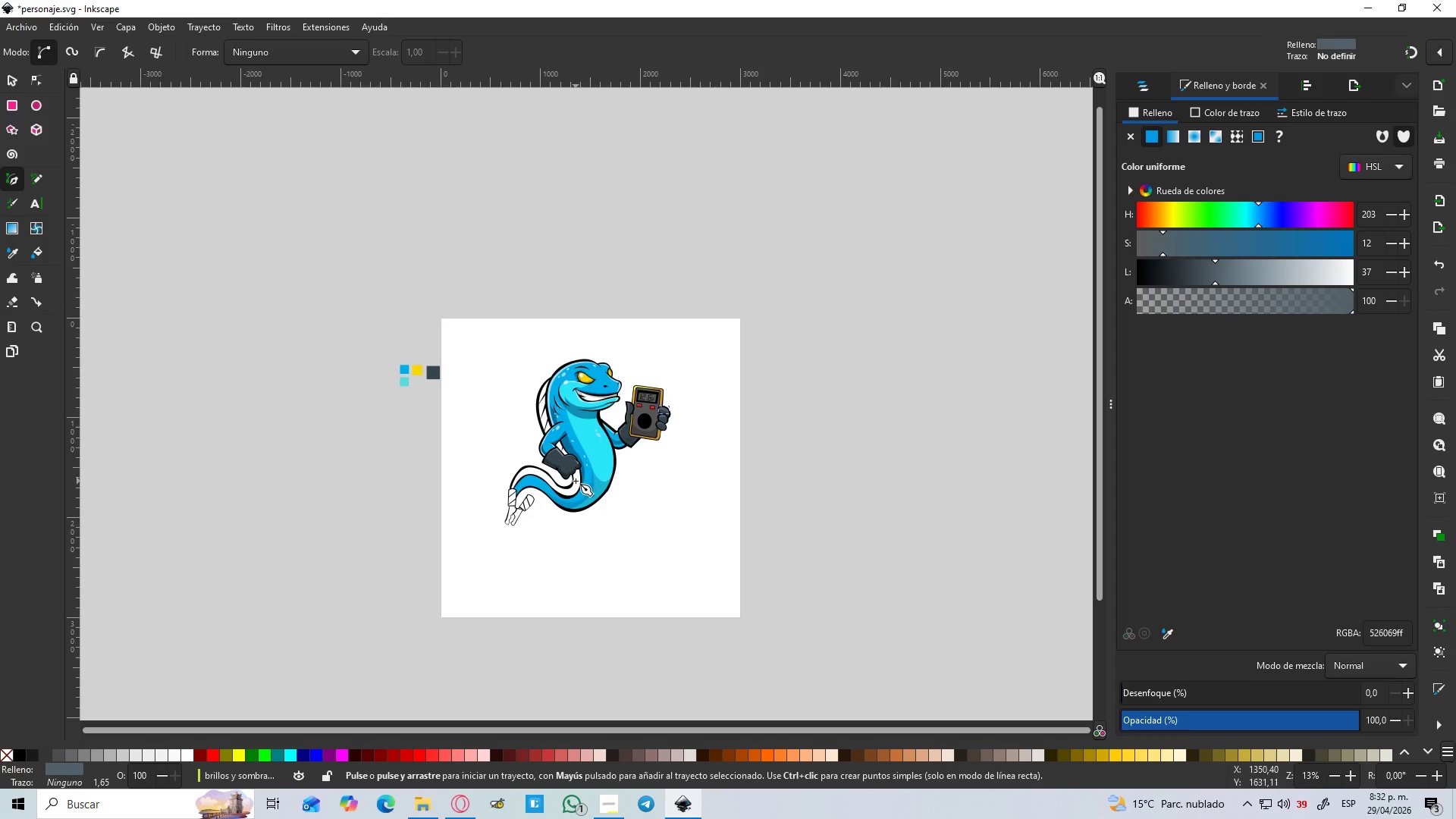 
scroll: coordinate [574, 483], scroll_direction: up, amount: 3.0
 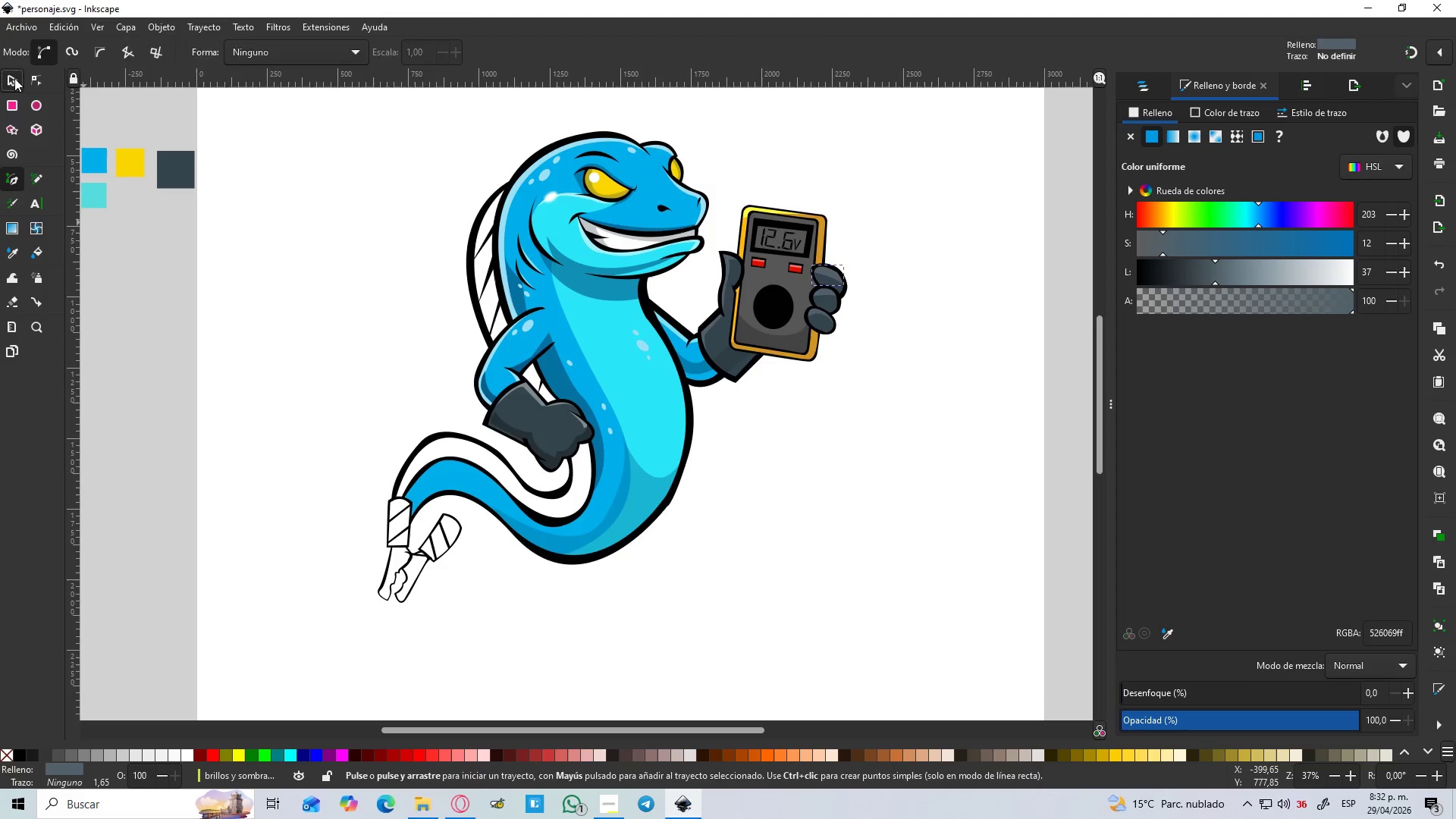 
left_click([716, 442])
 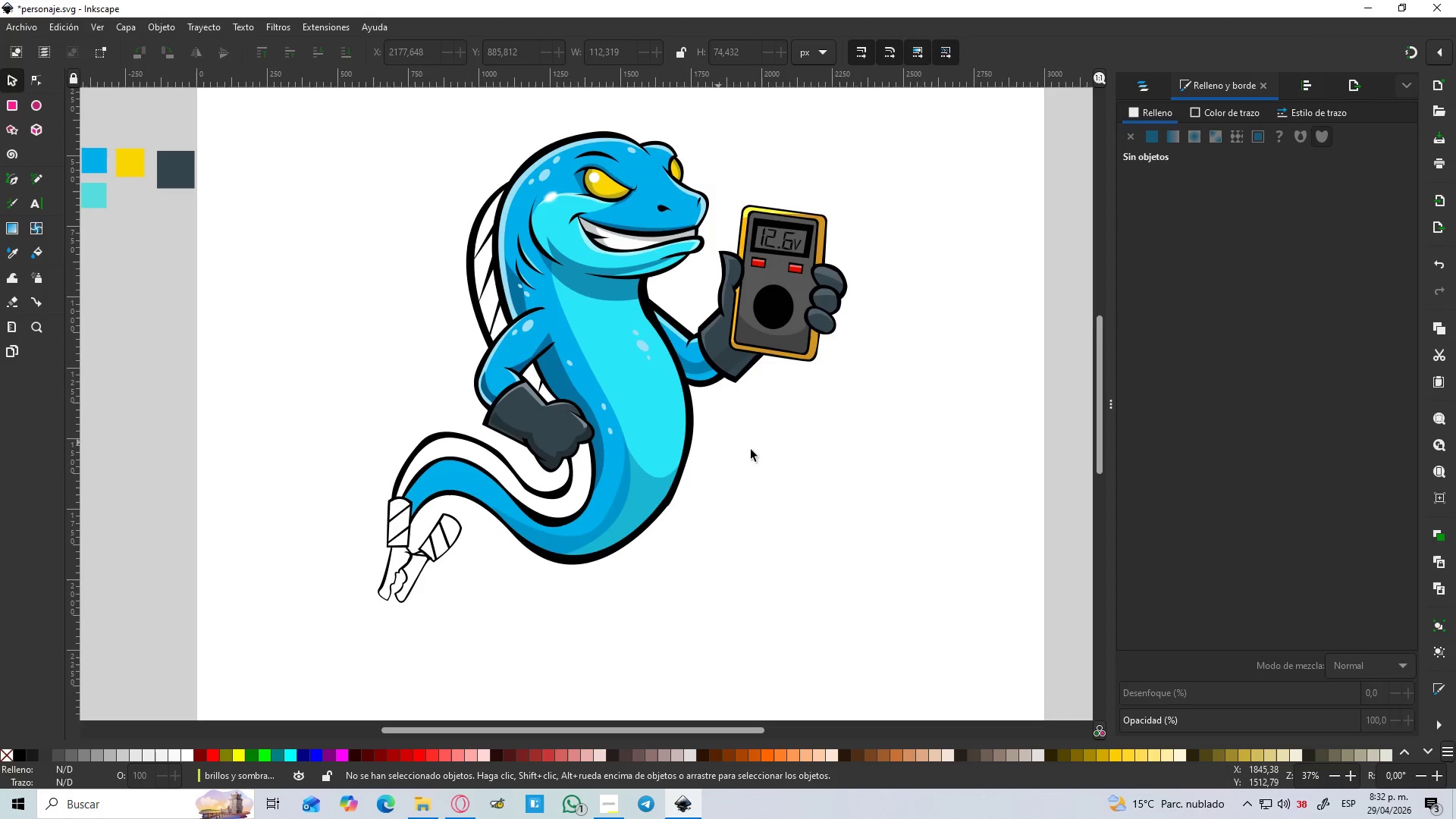 
hold_key(key=ControlLeft, duration=0.33)
 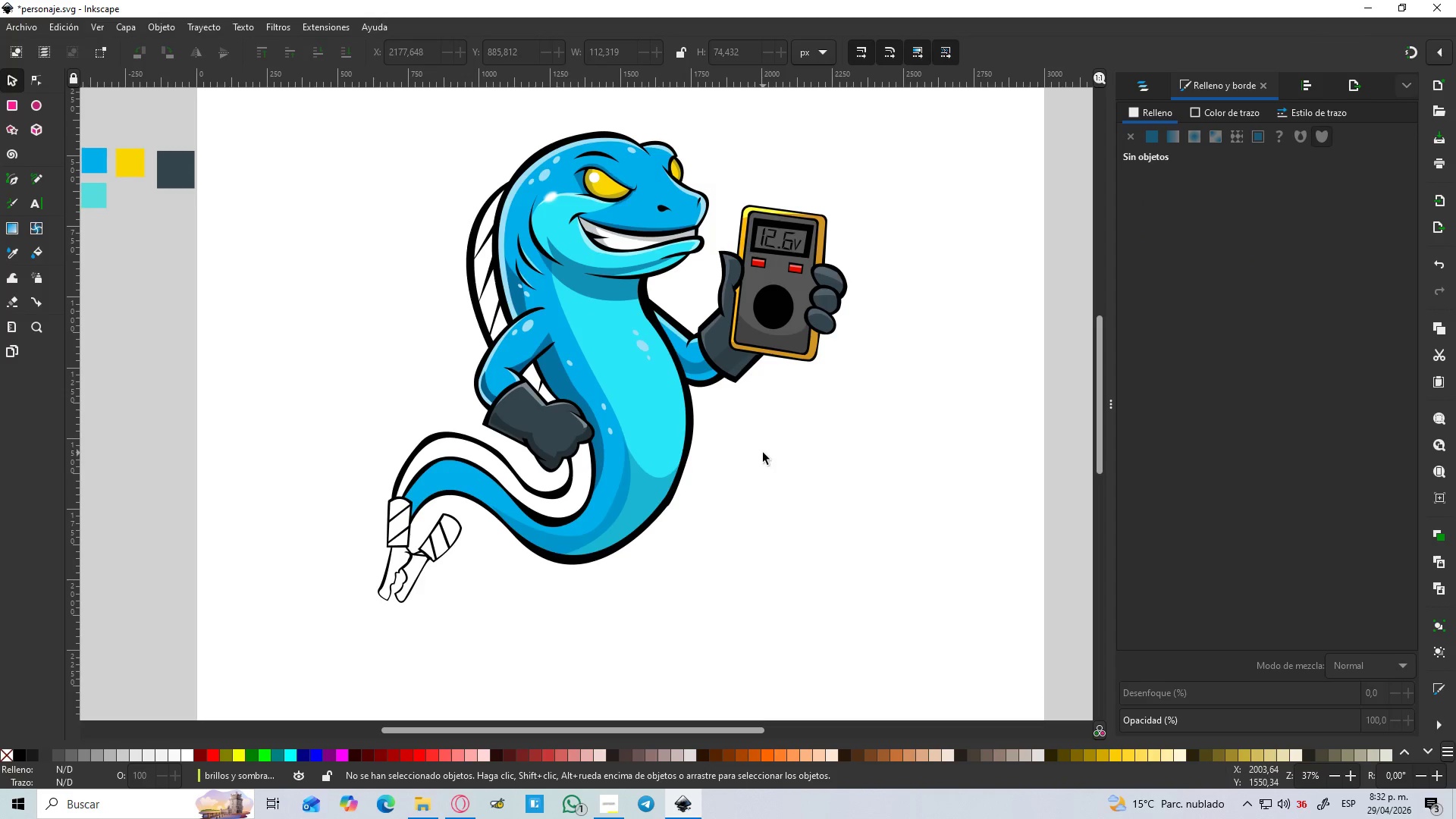 
hold_key(key=ControlLeft, duration=0.48)
scroll: coordinate [690, 441], scroll_direction: down, amount: 1.0
 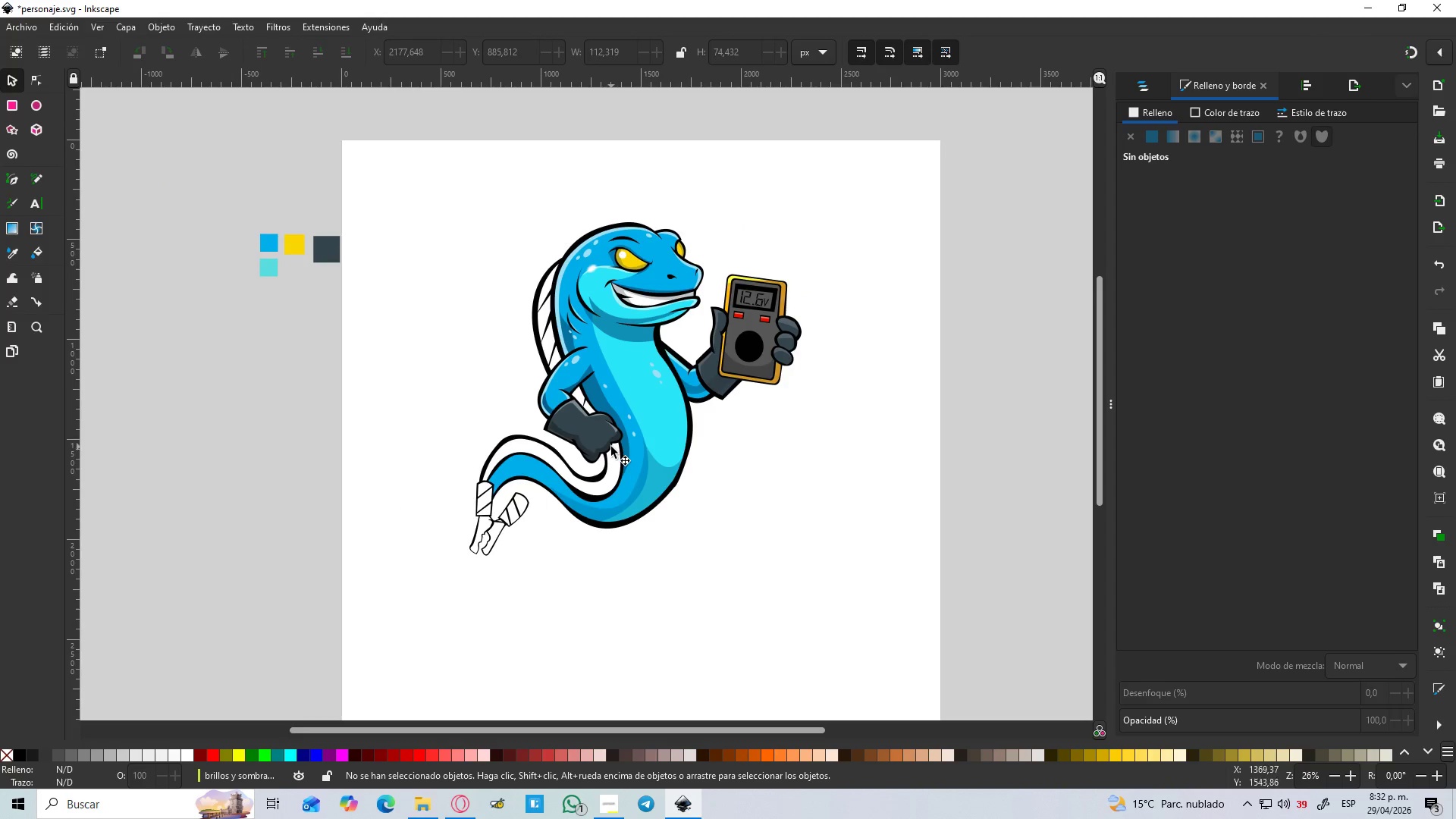 
hold_key(key=ControlLeft, duration=1.52)
 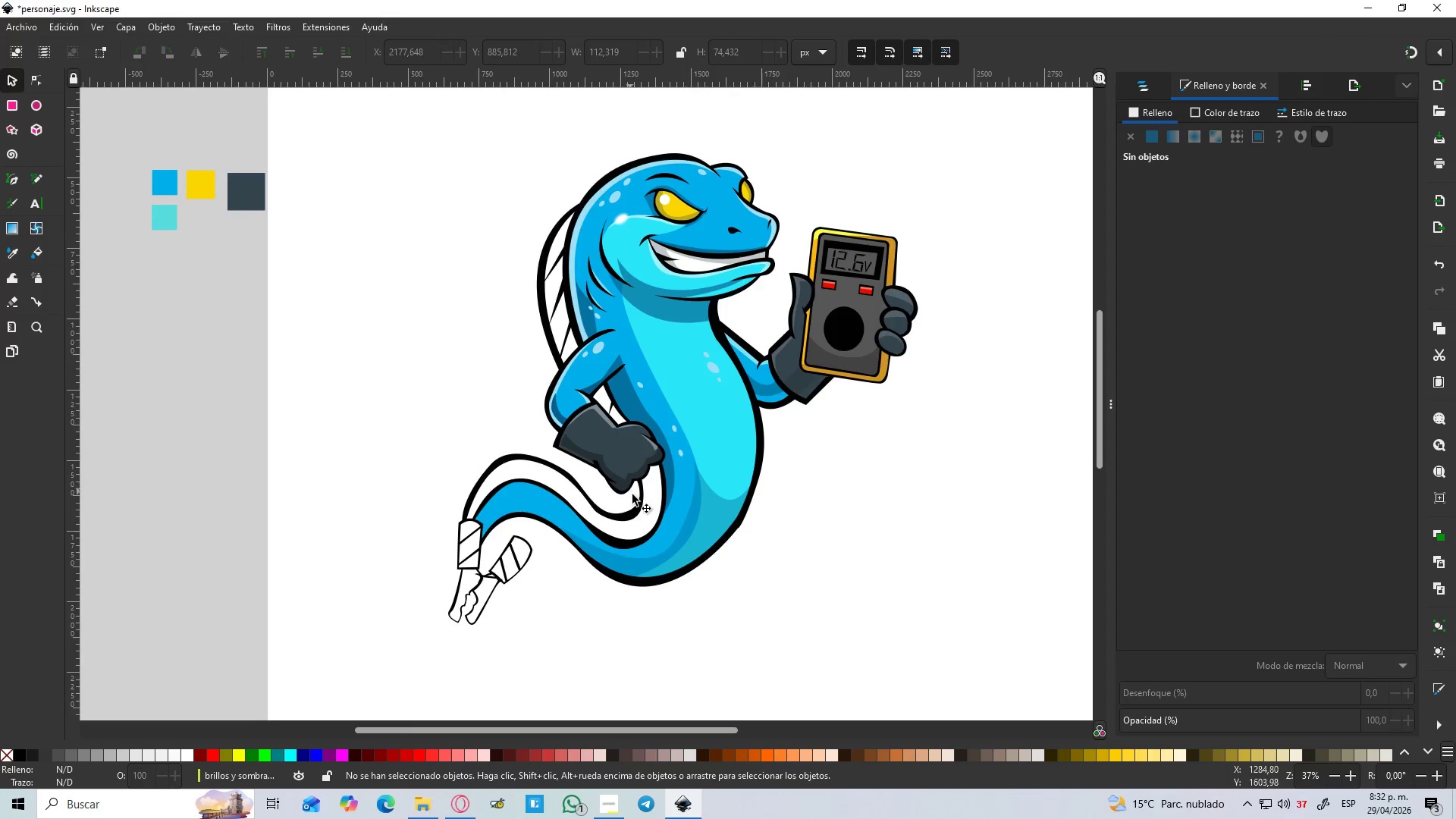 
key(Control+ControlLeft)
 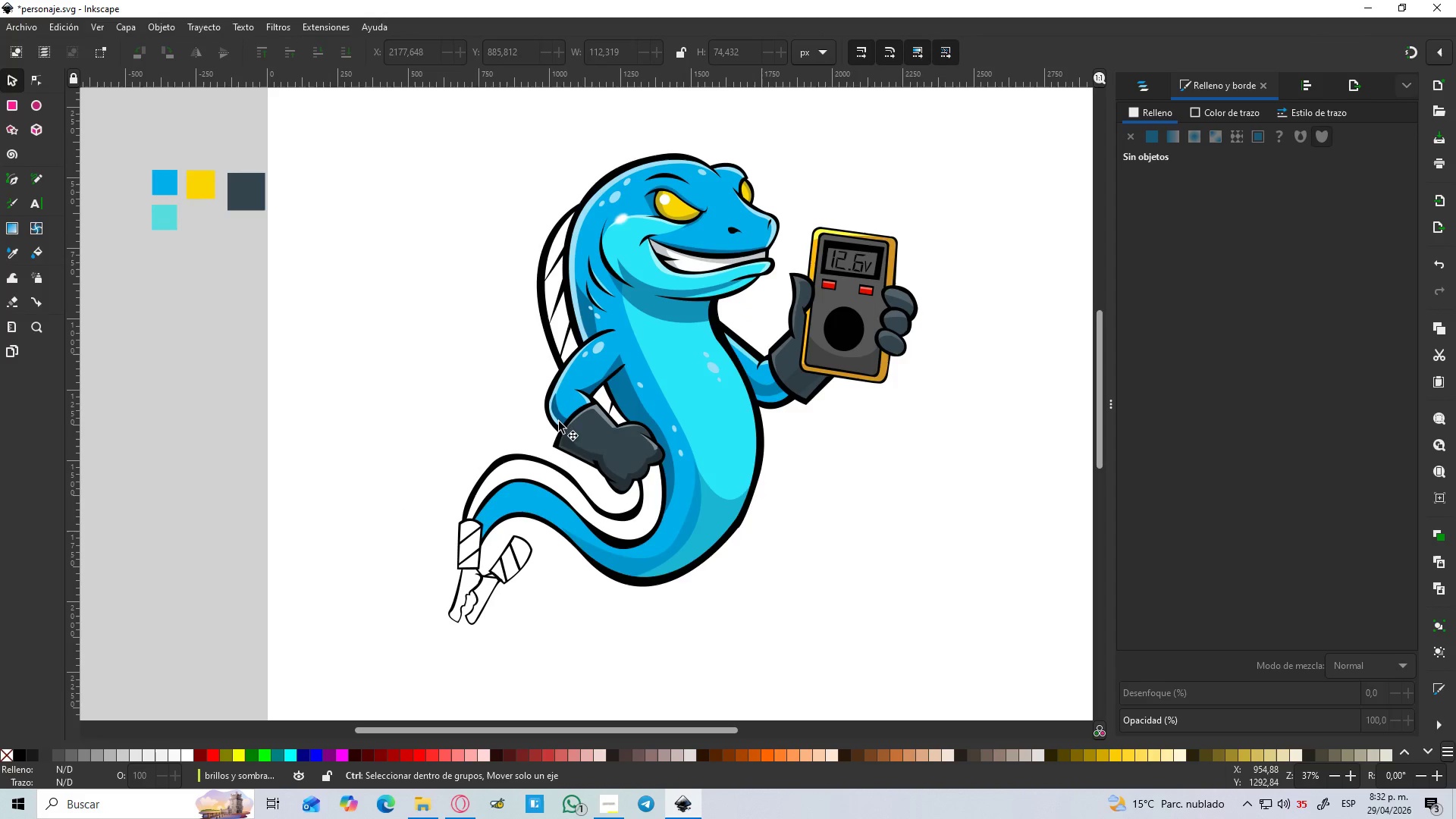 
key(Control+ControlLeft)
 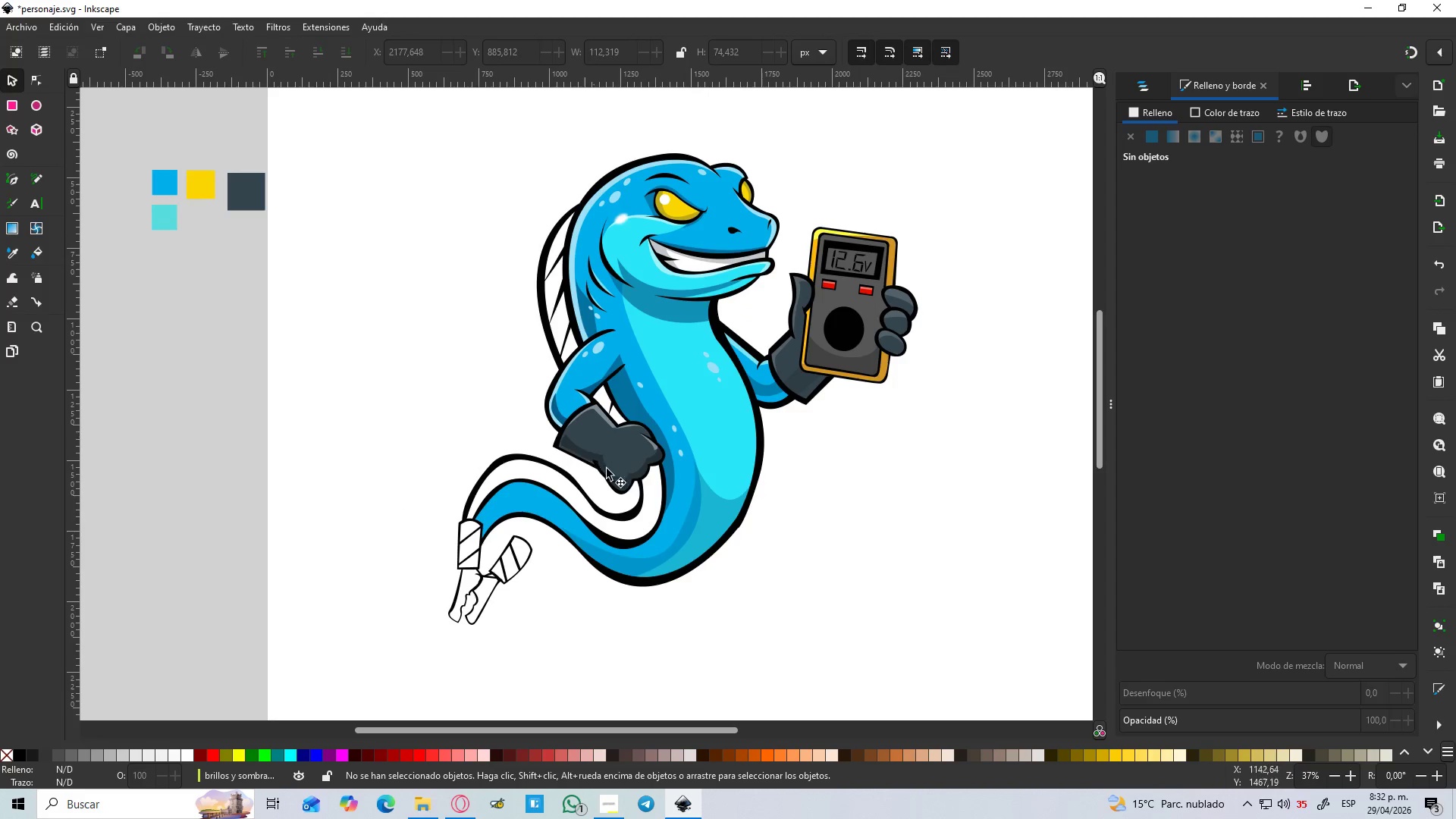 
scroll: coordinate [520, 388], scroll_direction: up, amount: 1.0
 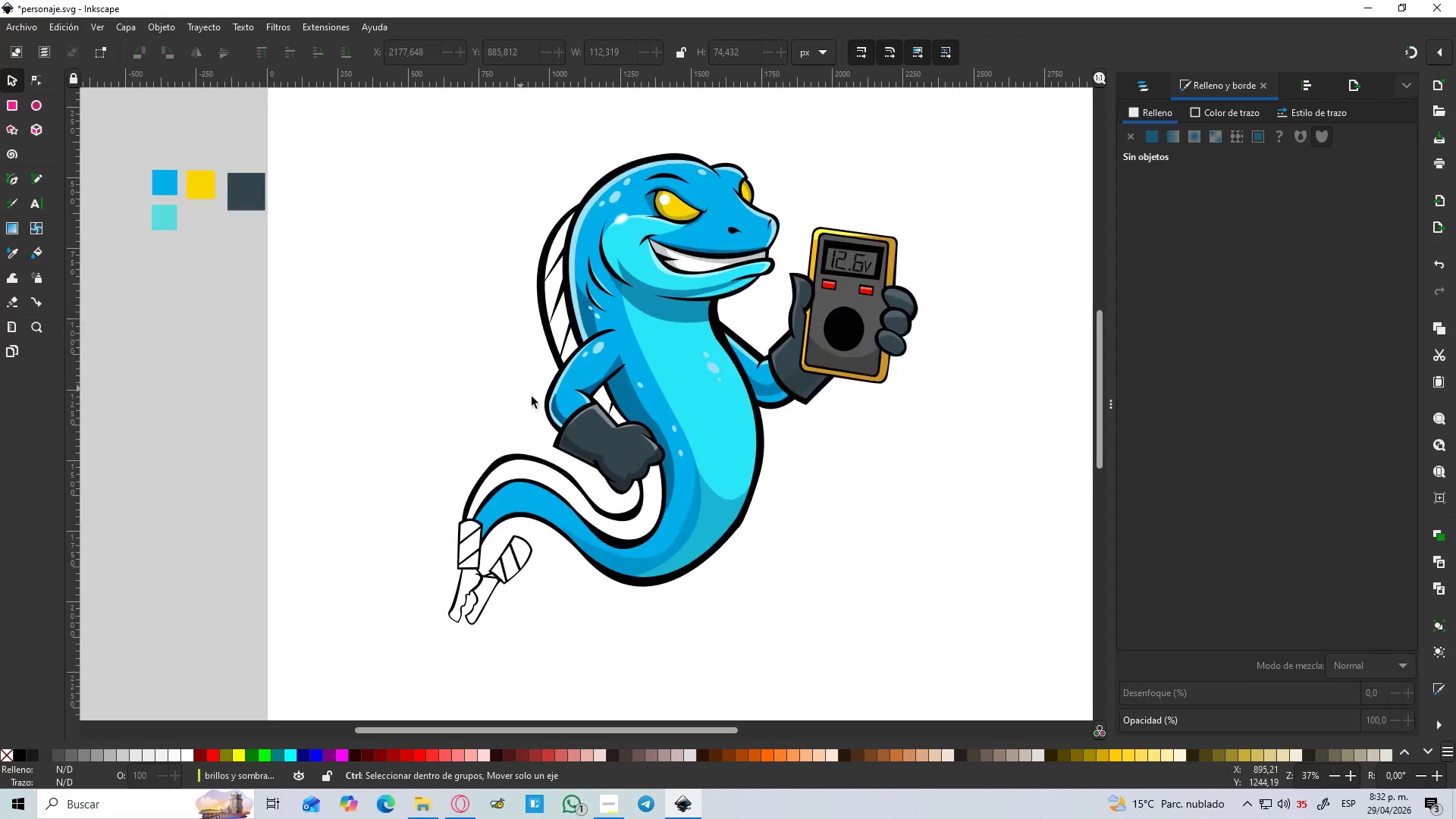 
hold_key(key=ControlLeft, duration=0.5)
scroll: coordinate [640, 504], scroll_direction: up, amount: 2.0
 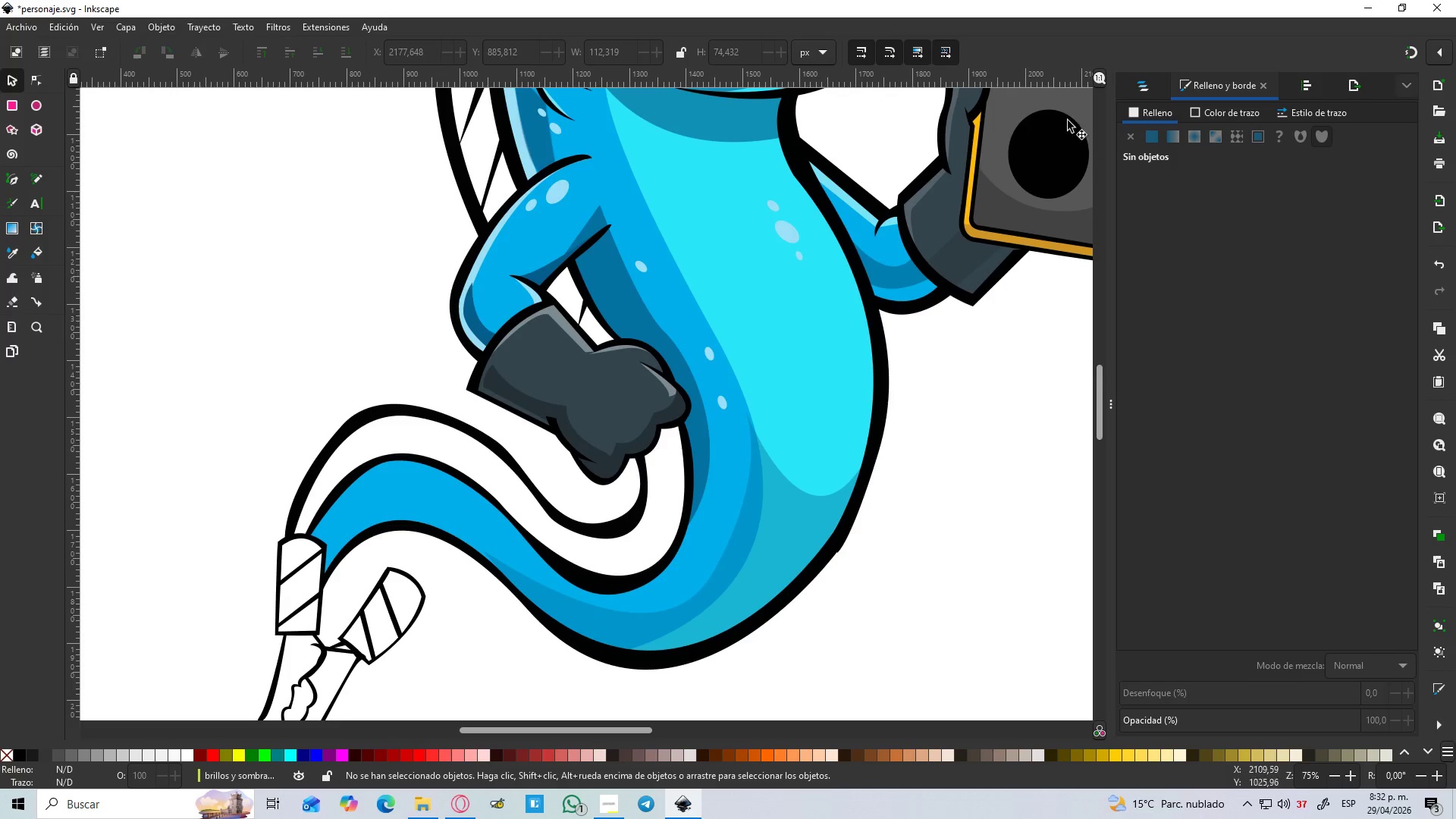 
left_click([1152, 83])
 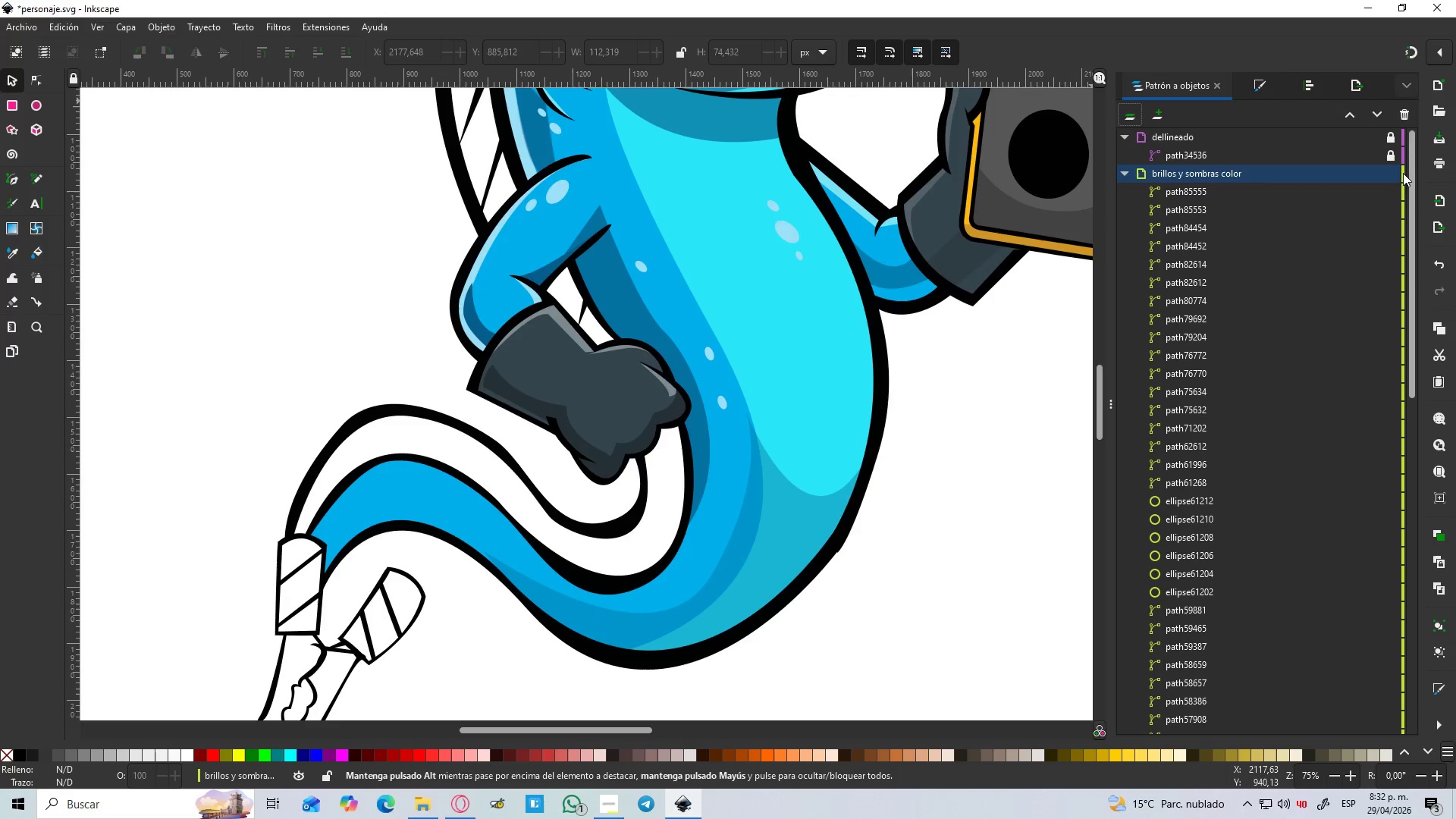 
left_click([1397, 171])
 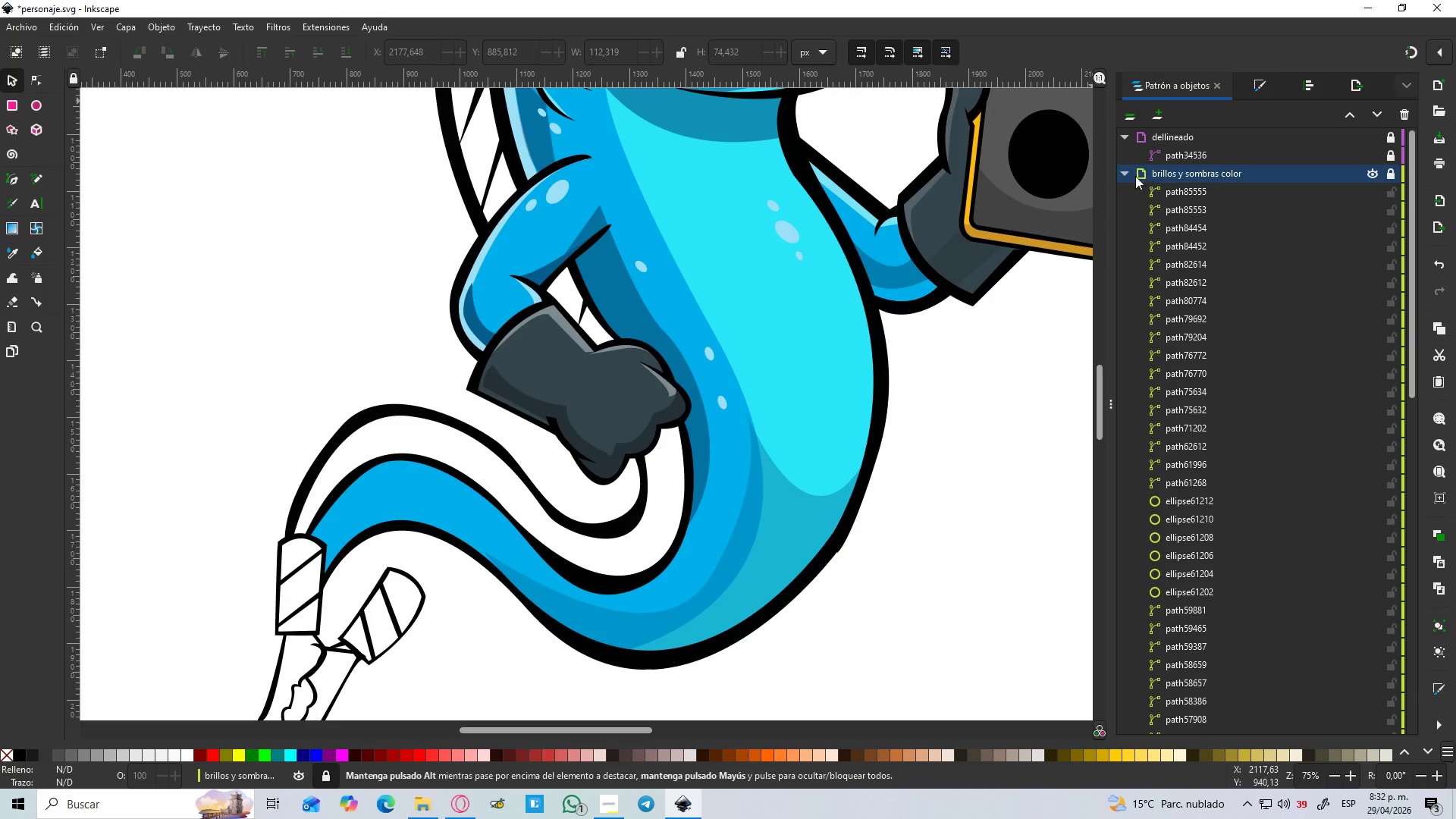 
left_click([1120, 175])
 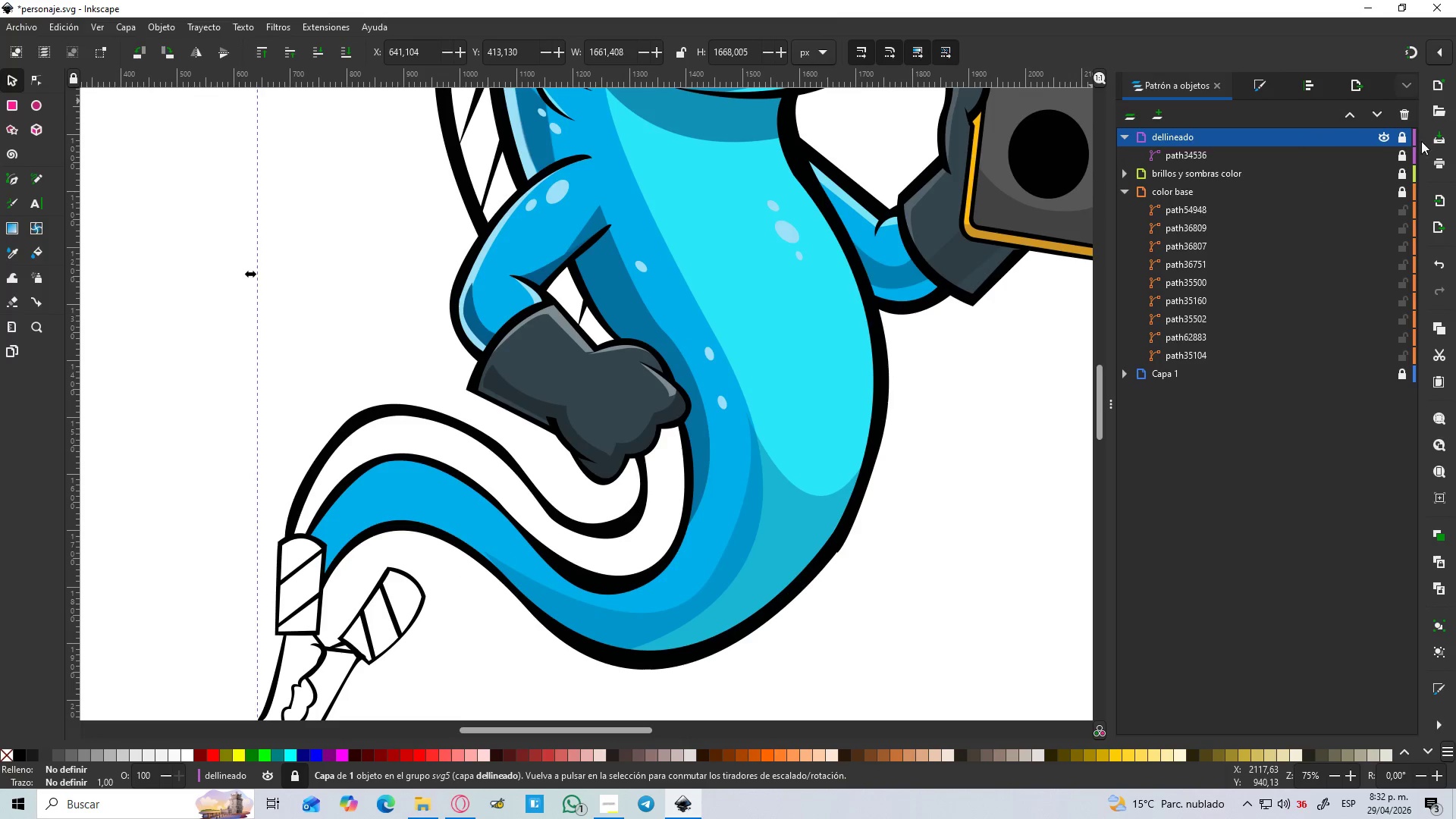 
left_click([1405, 139])
 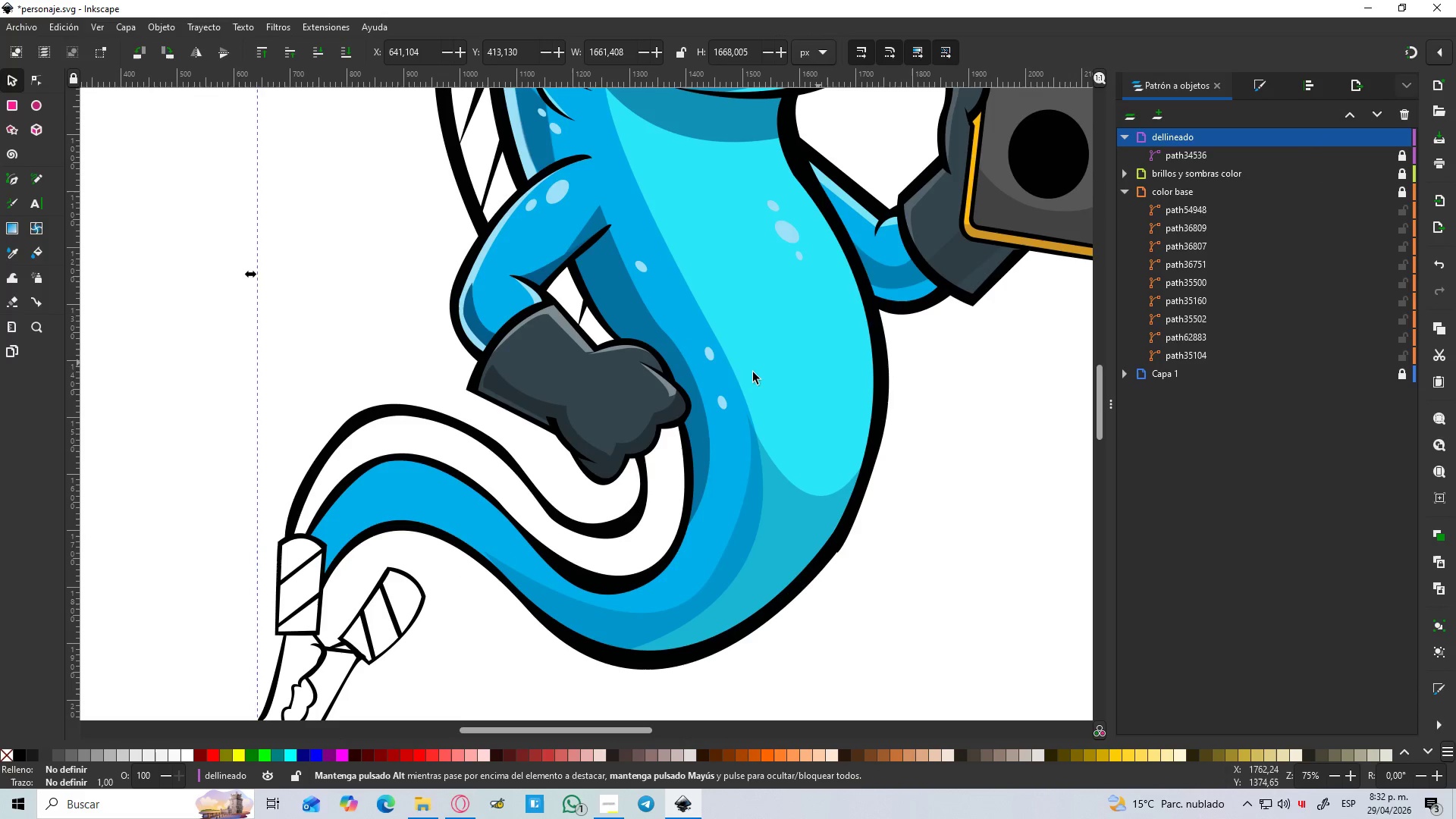 
hold_key(key=ControlLeft, duration=0.69)
scroll: coordinate [658, 476], scroll_direction: up, amount: 3.0
 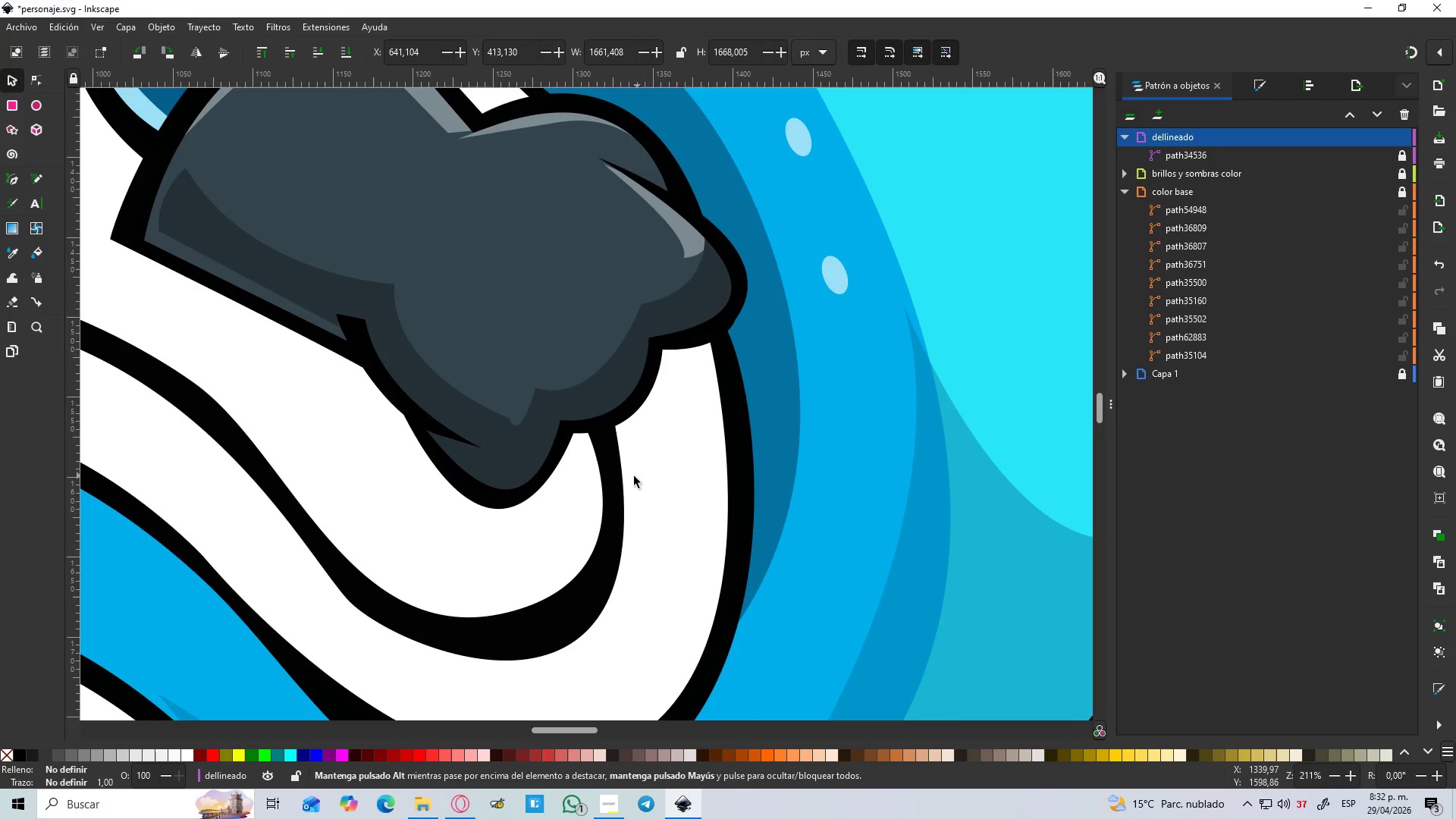 
key(B)
 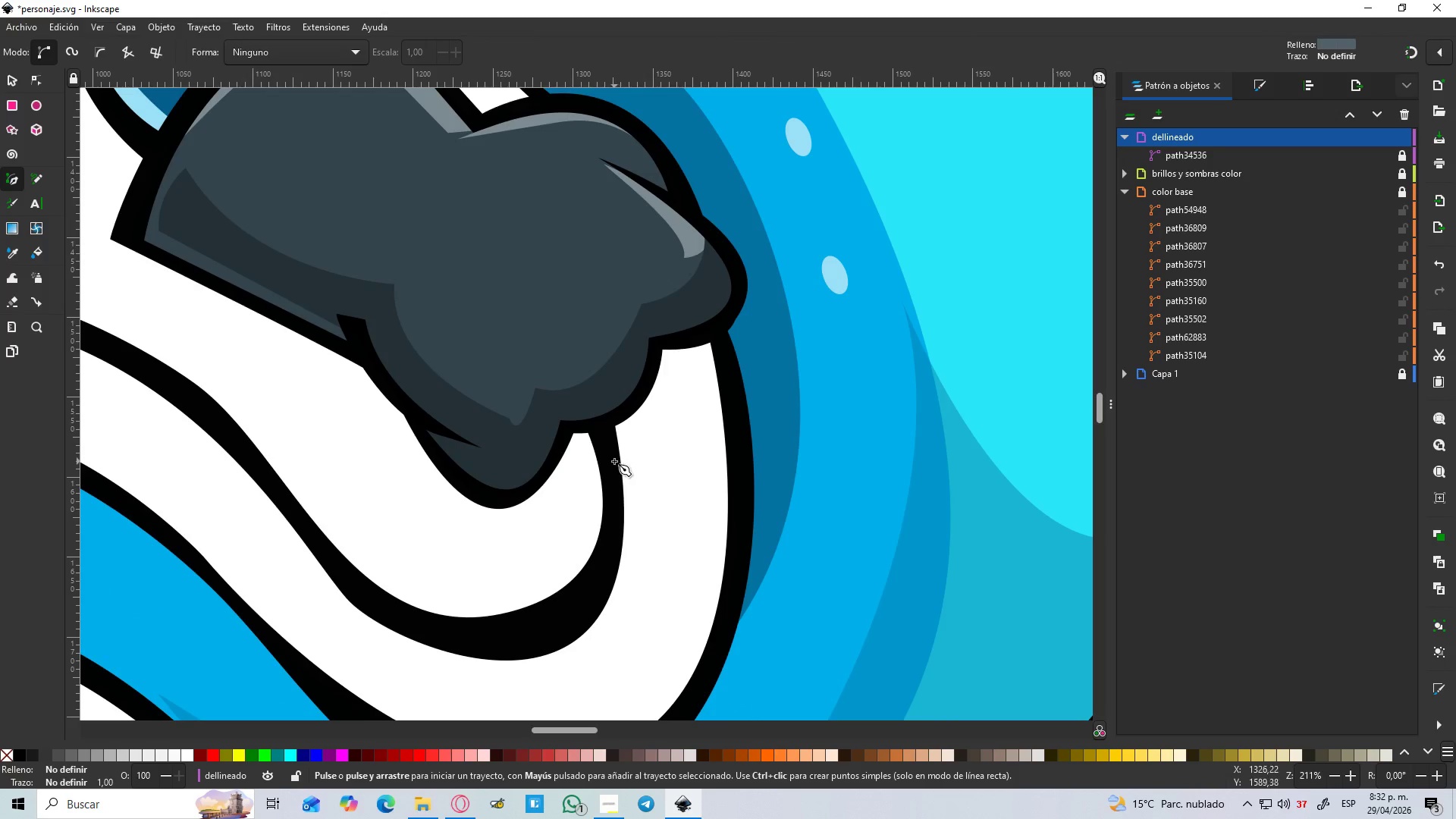 
left_click_drag(start_coordinate=[614, 461], to_coordinate=[618, 460])
 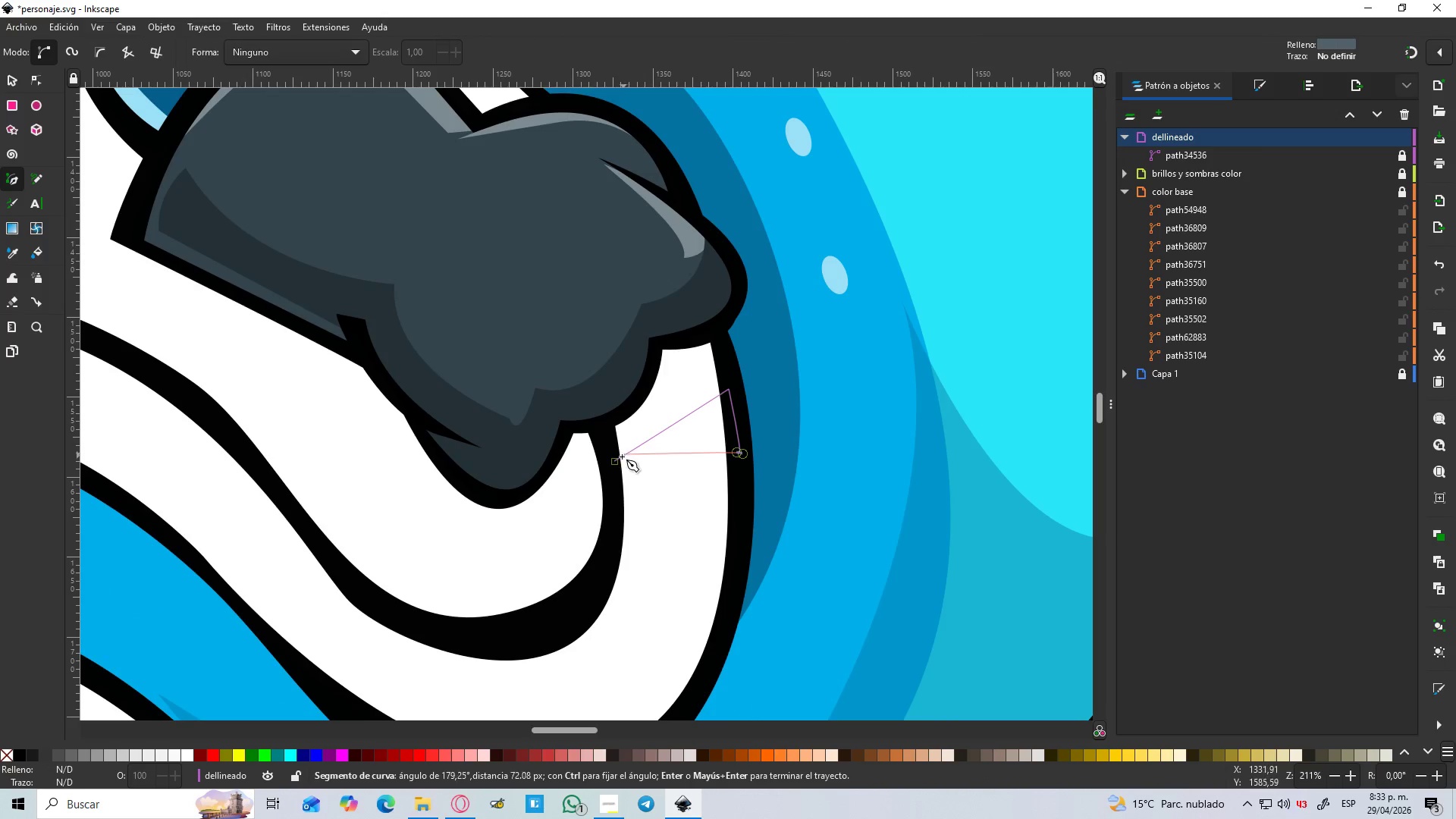 
left_click([611, 472])
 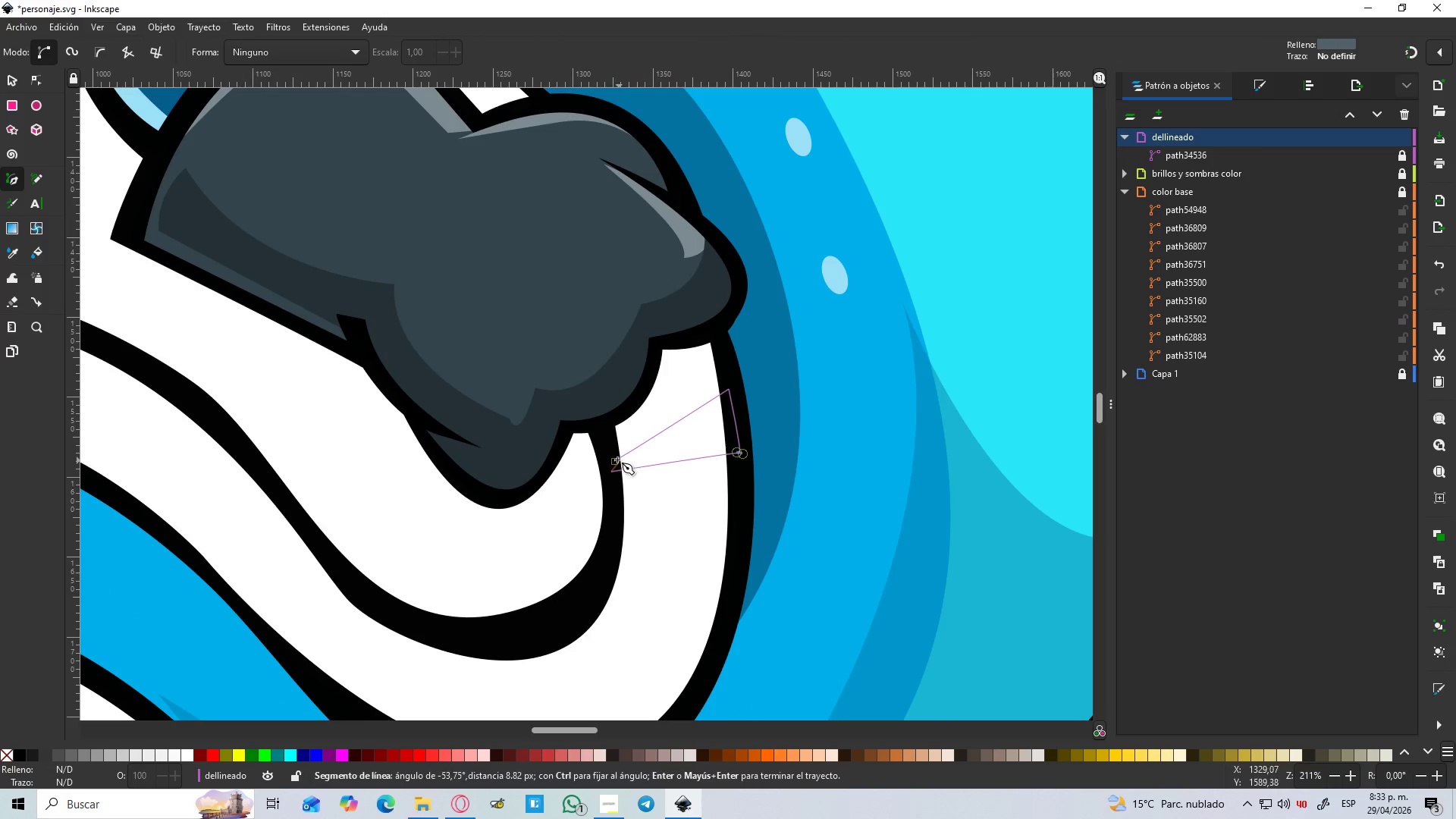 
left_click([616, 460])
 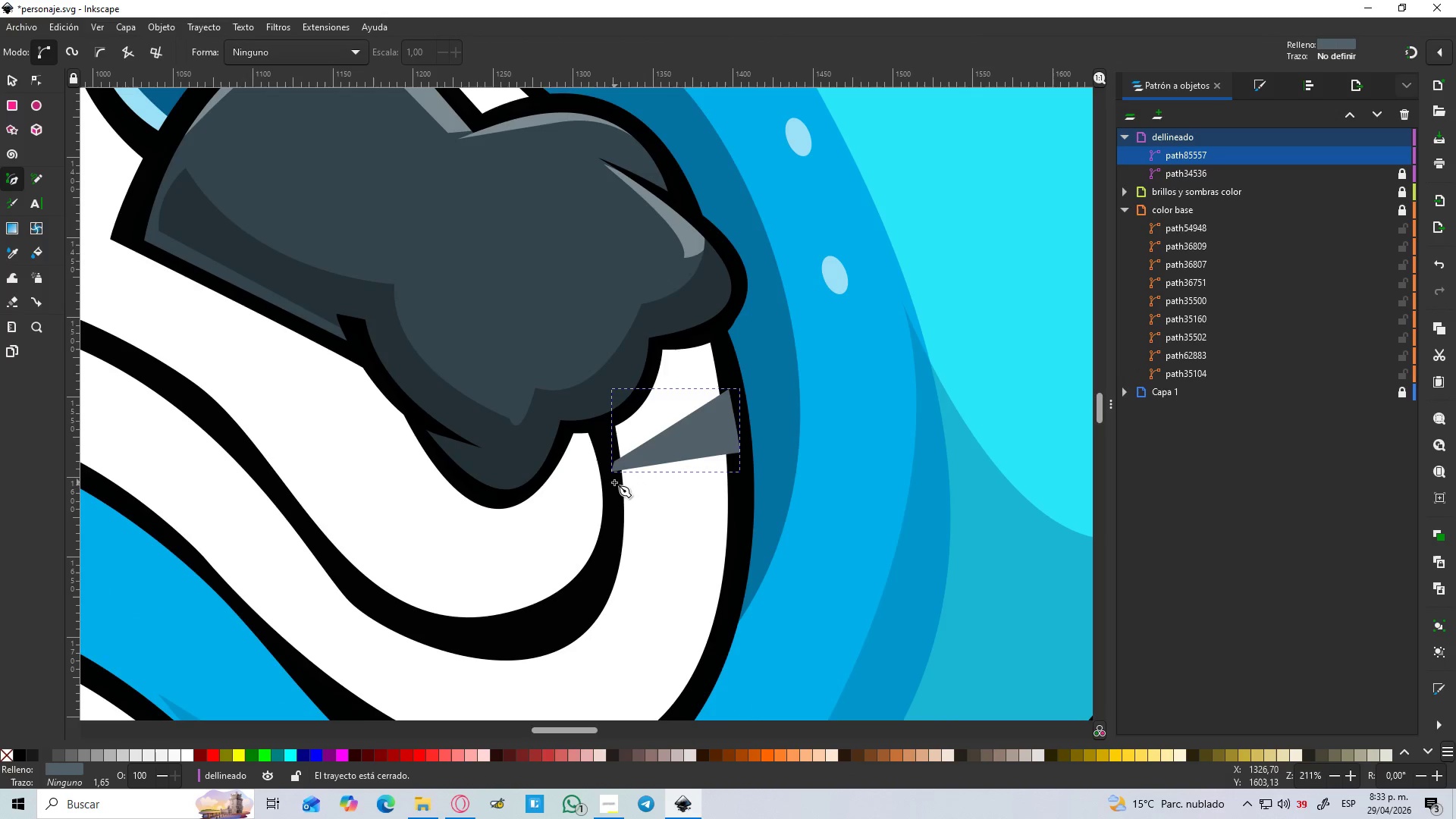 
key(G)
 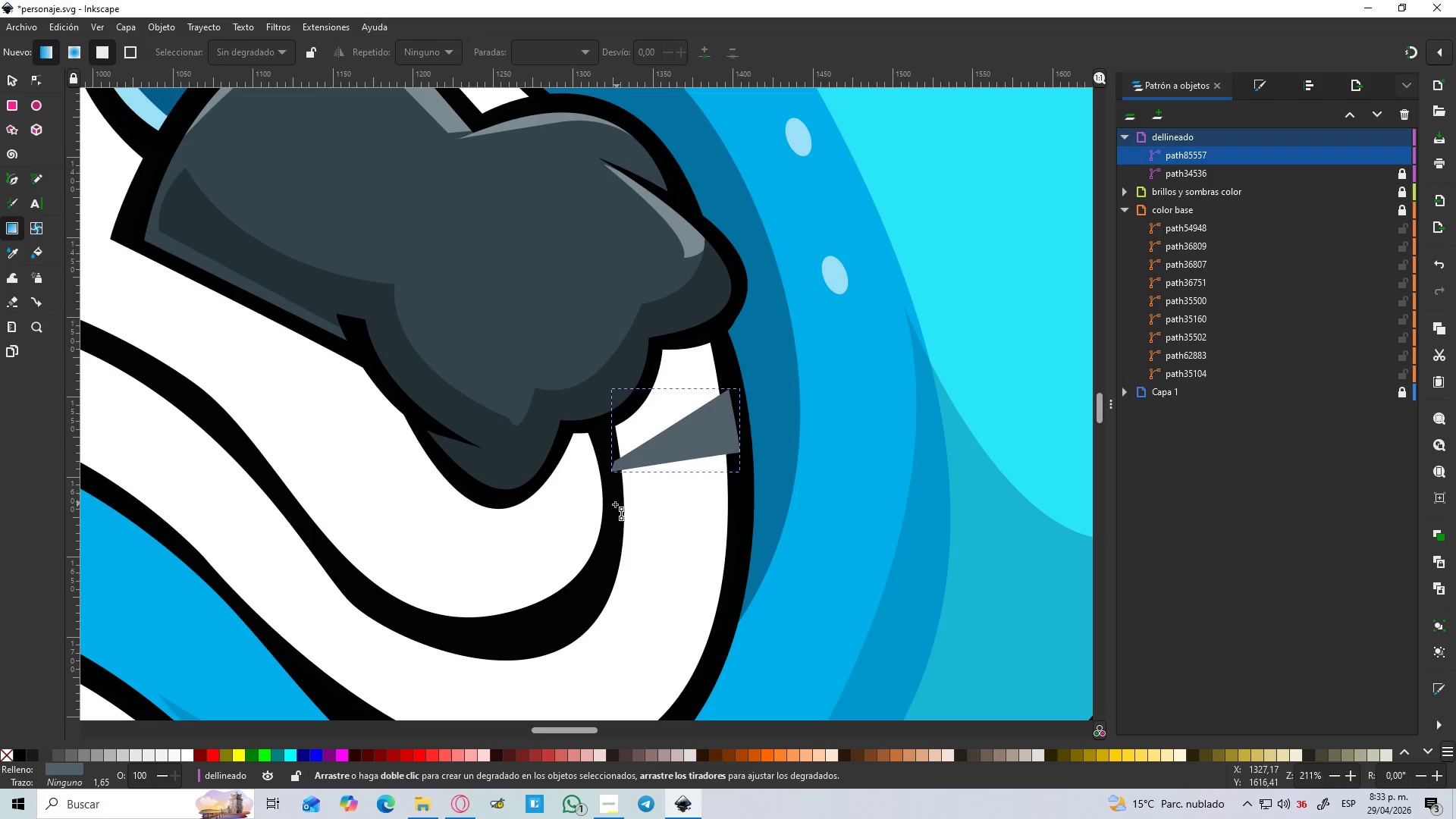 
left_click([612, 507])
 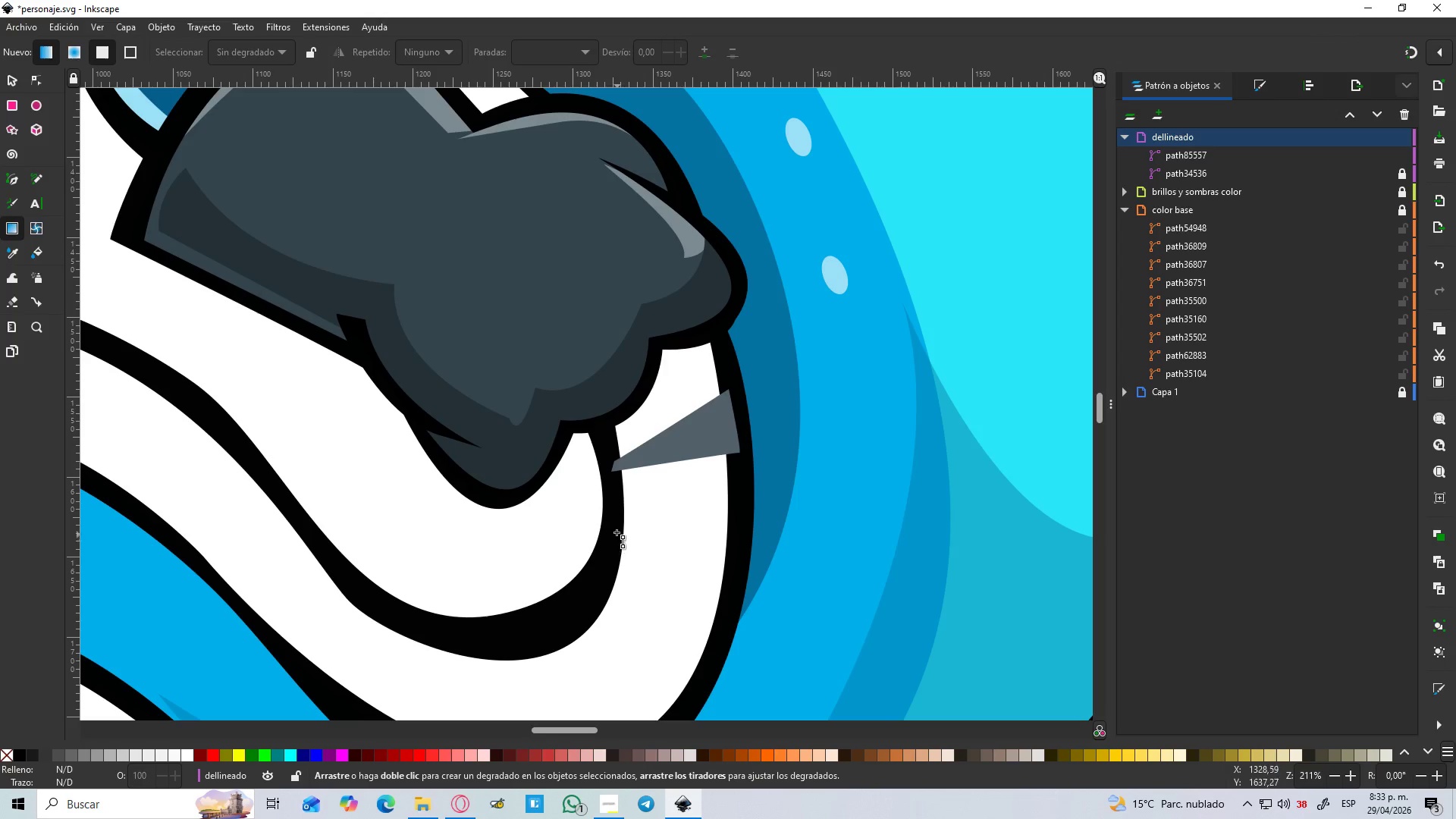 
left_click([615, 528])
 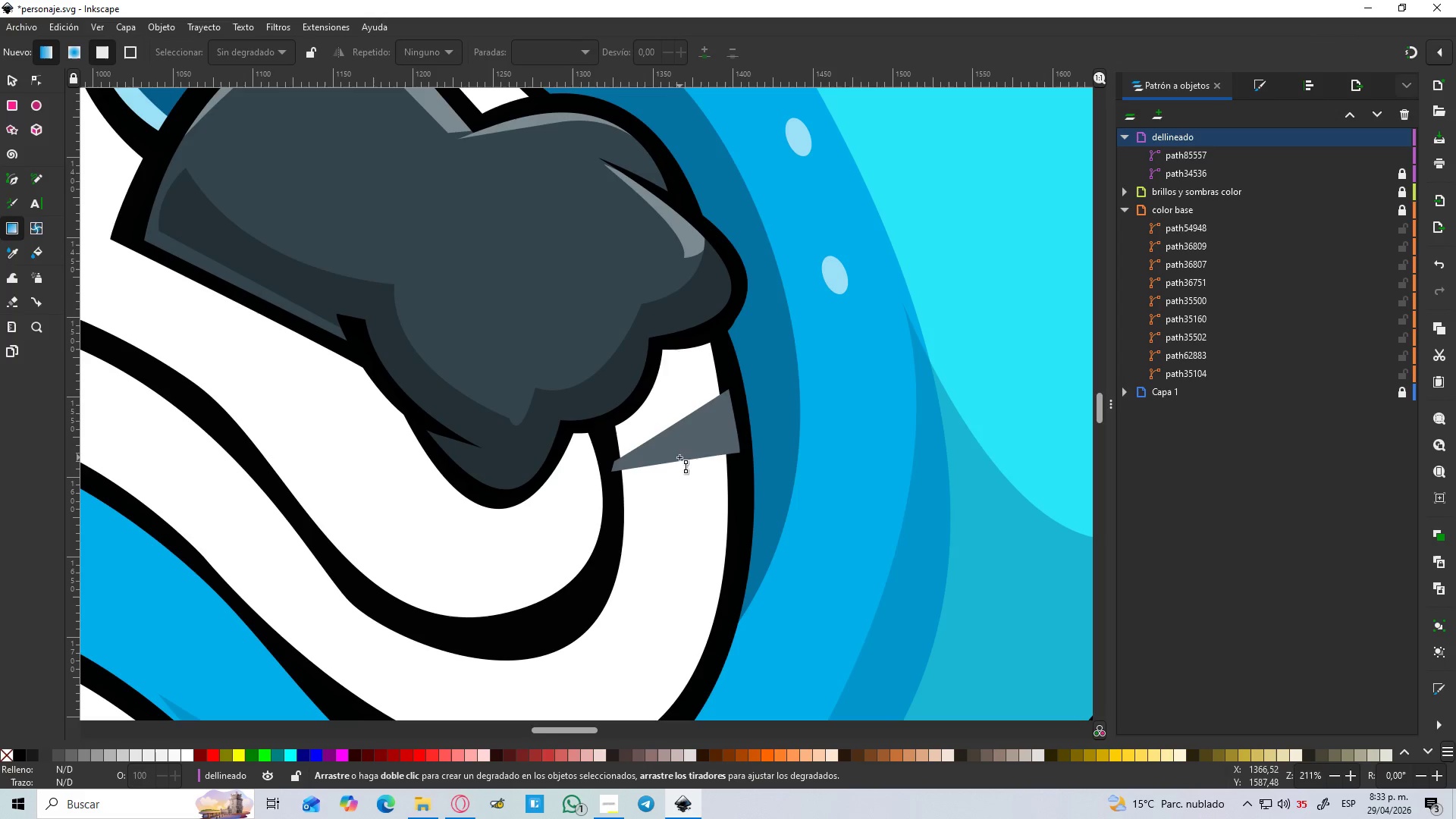 
type(csa)
 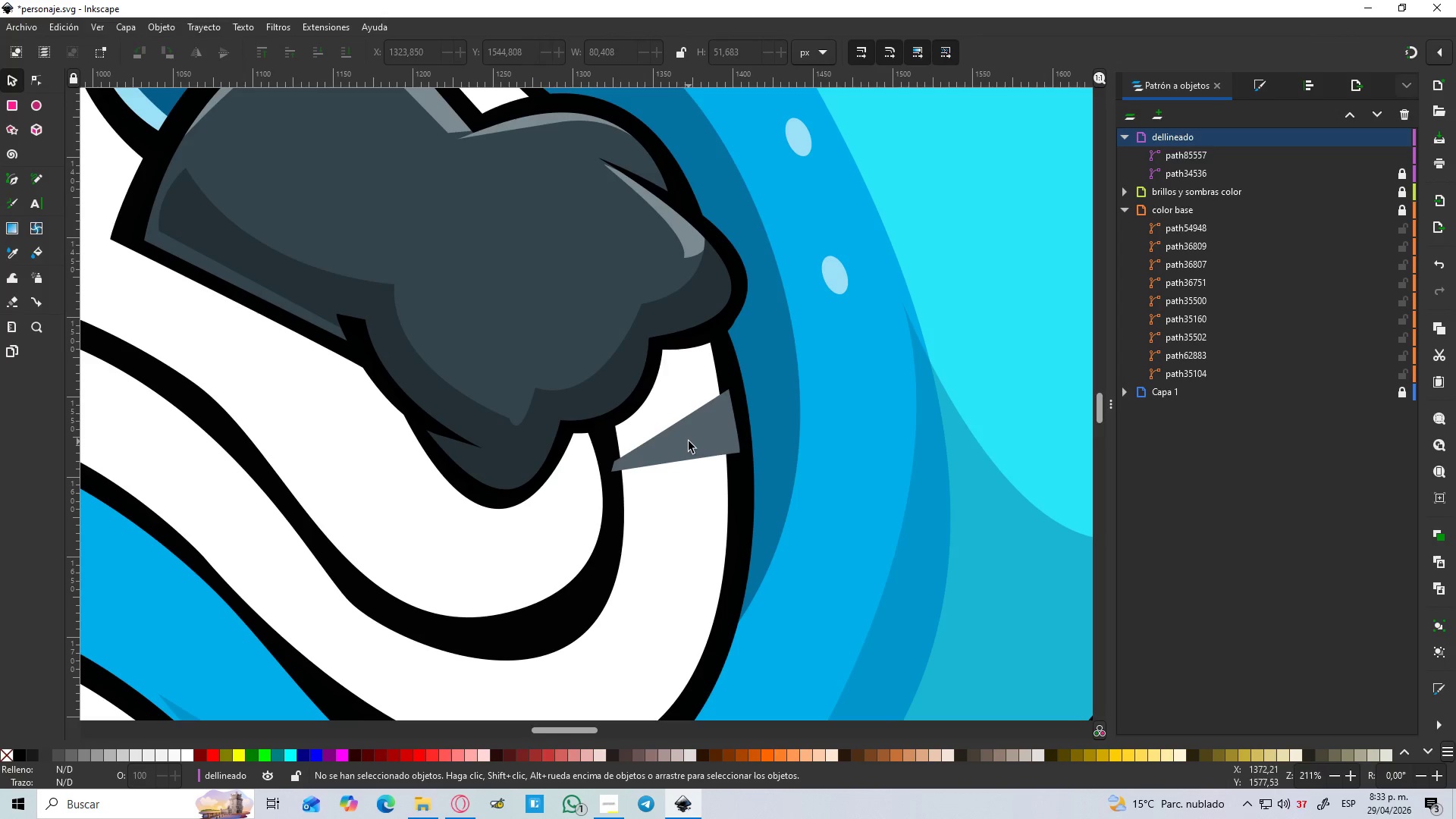 
left_click([689, 441])
 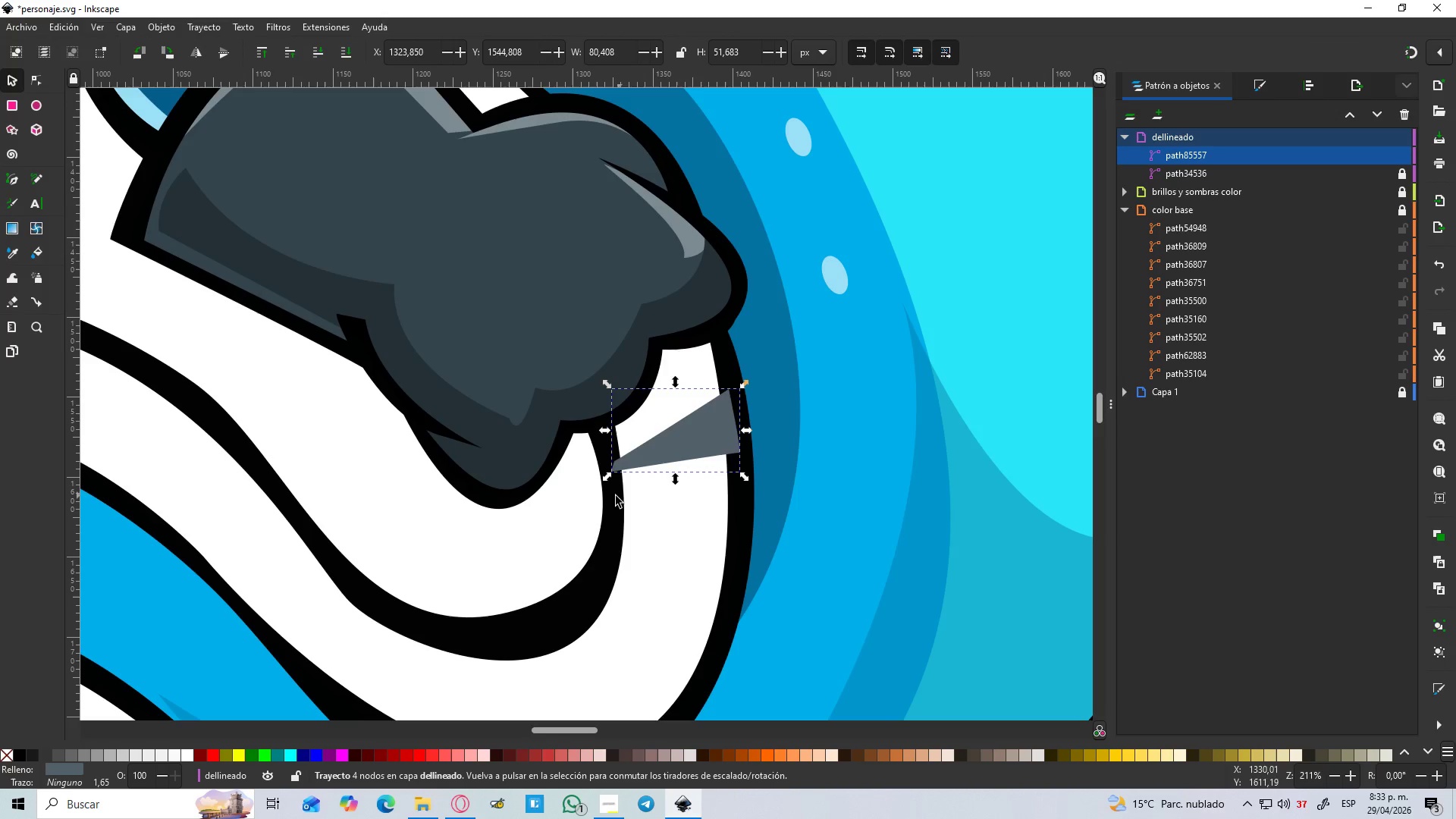 
key(G)
 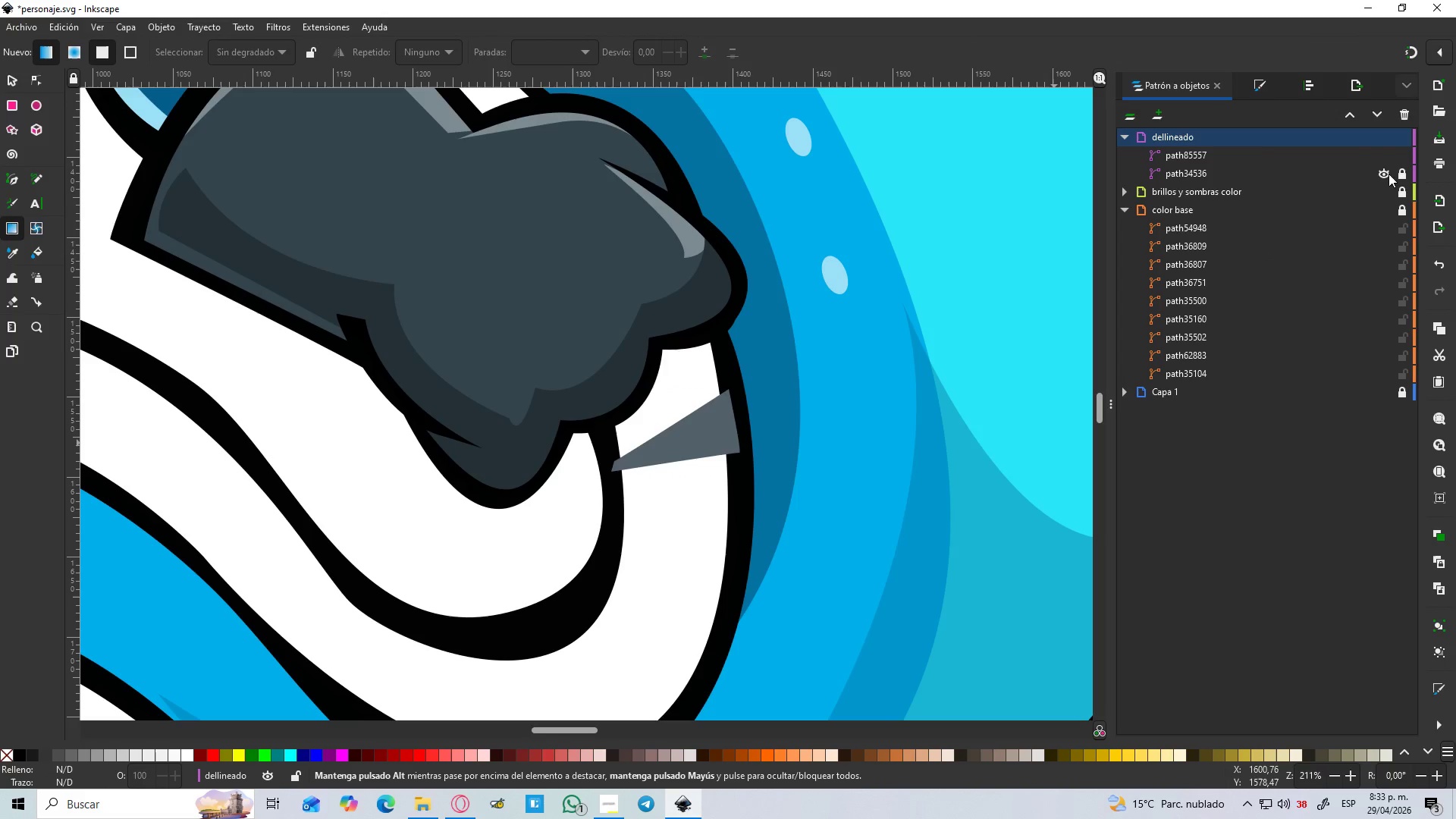 
left_click([1404, 173])
 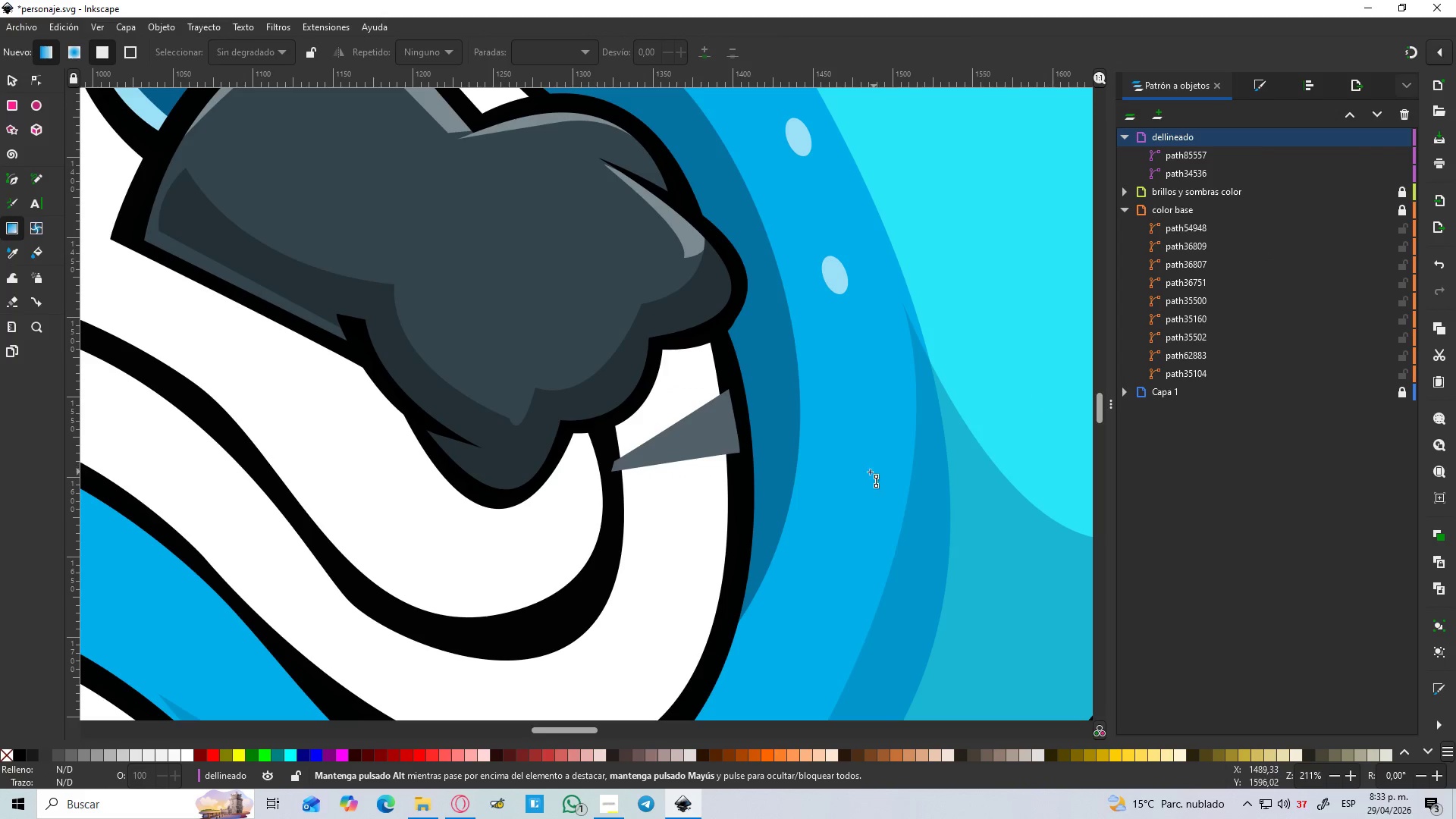 
key(G)
 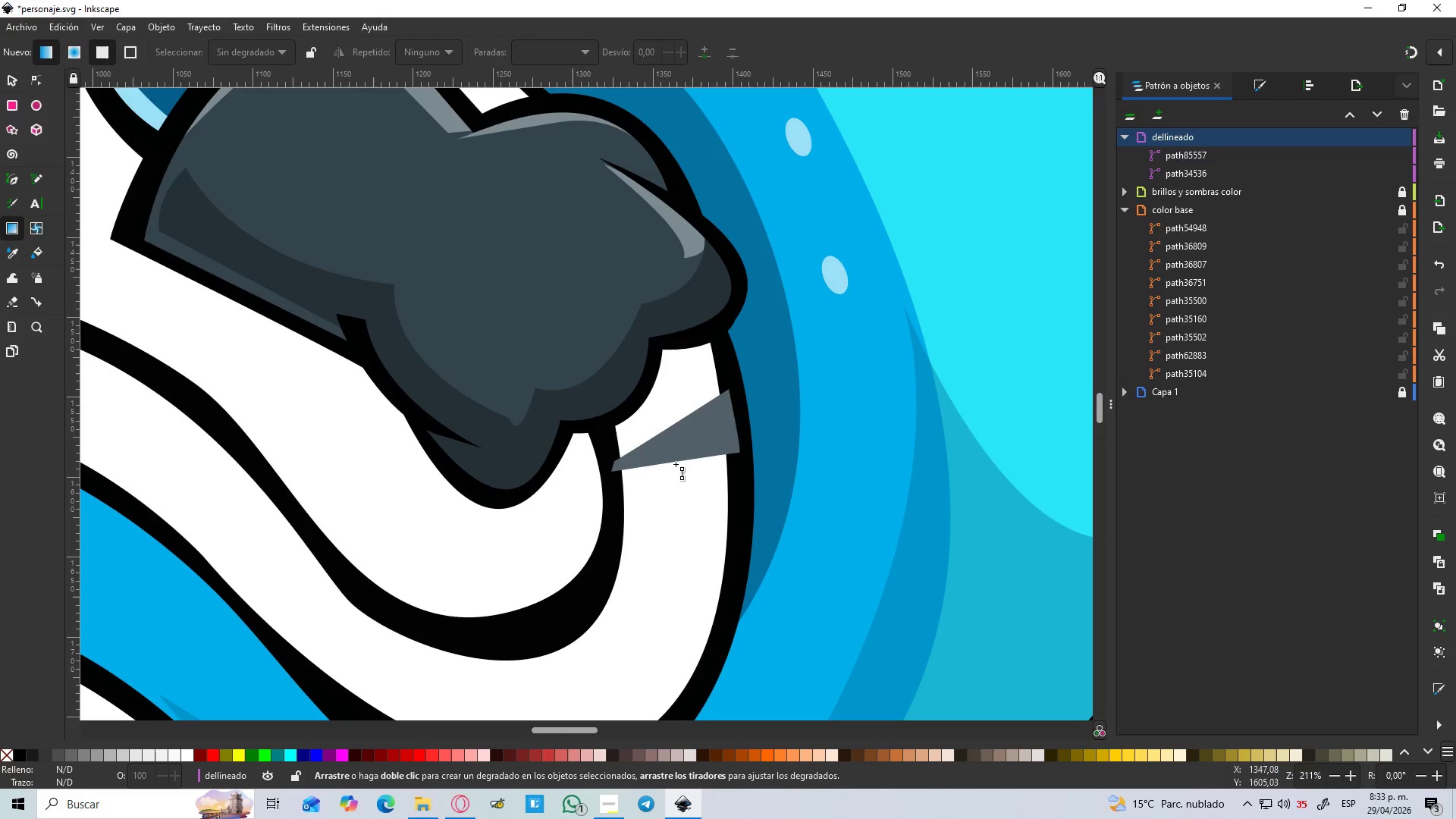 
type(as)
 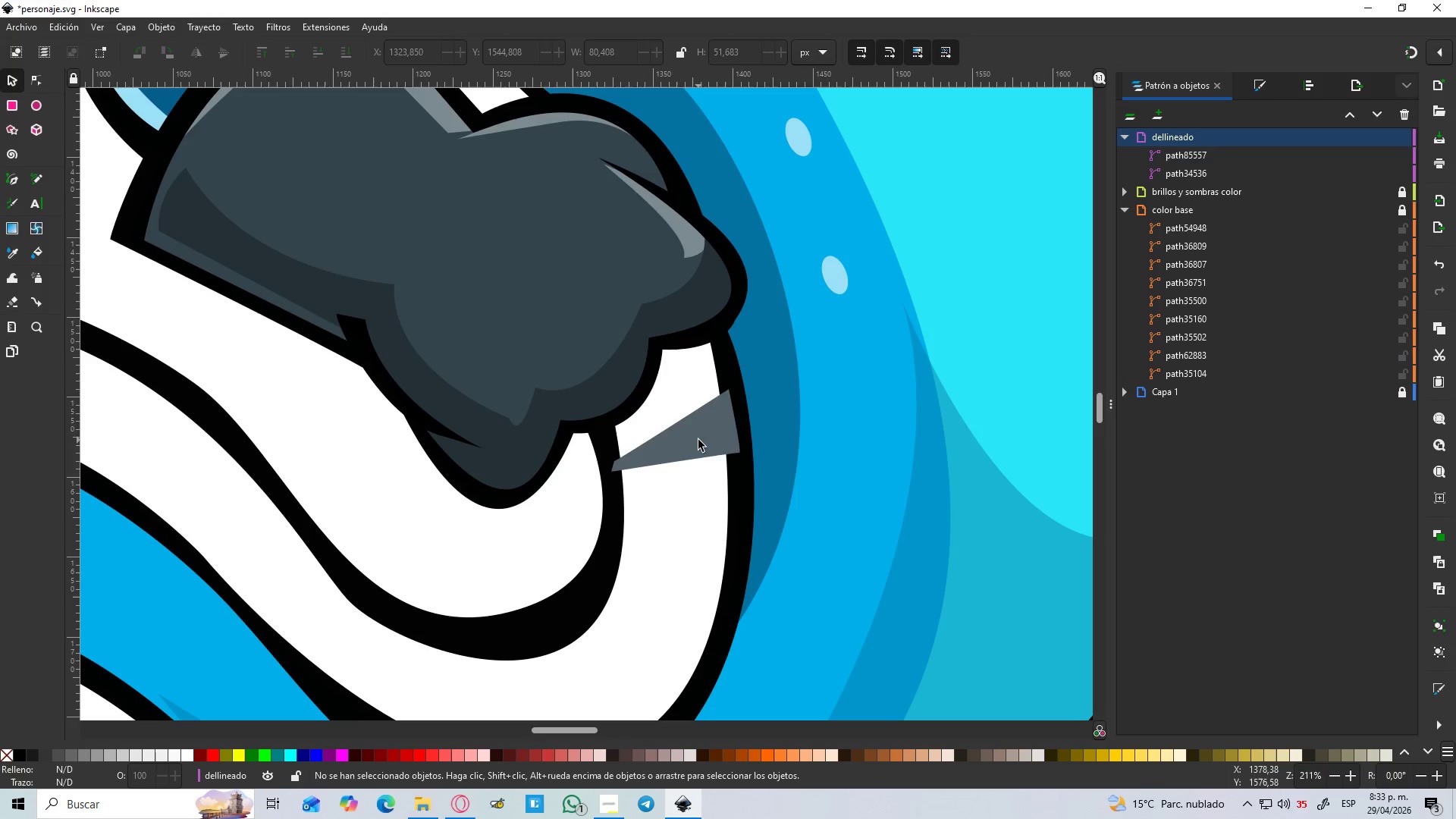 
left_click([698, 440])
 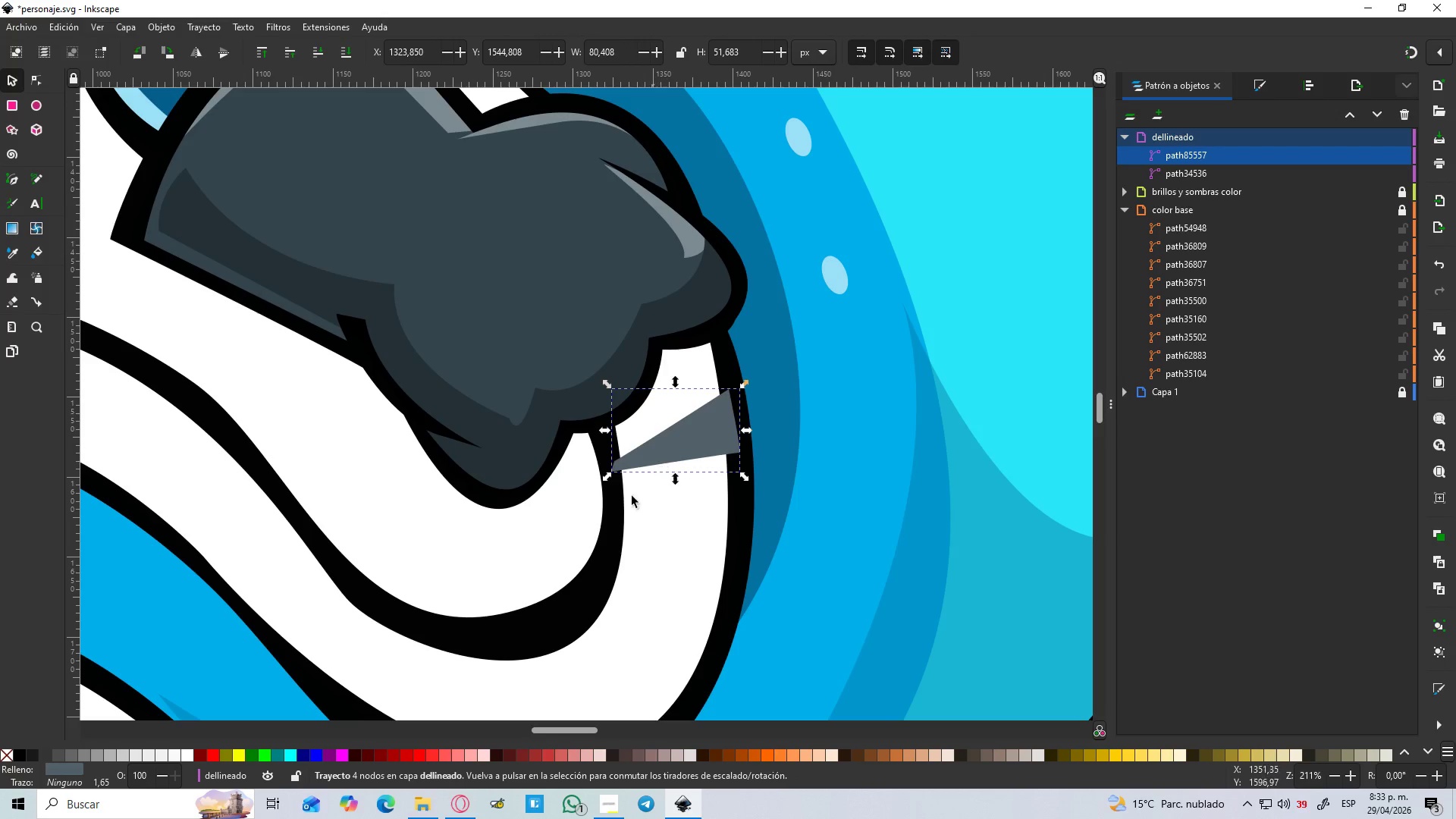 
key(D)
 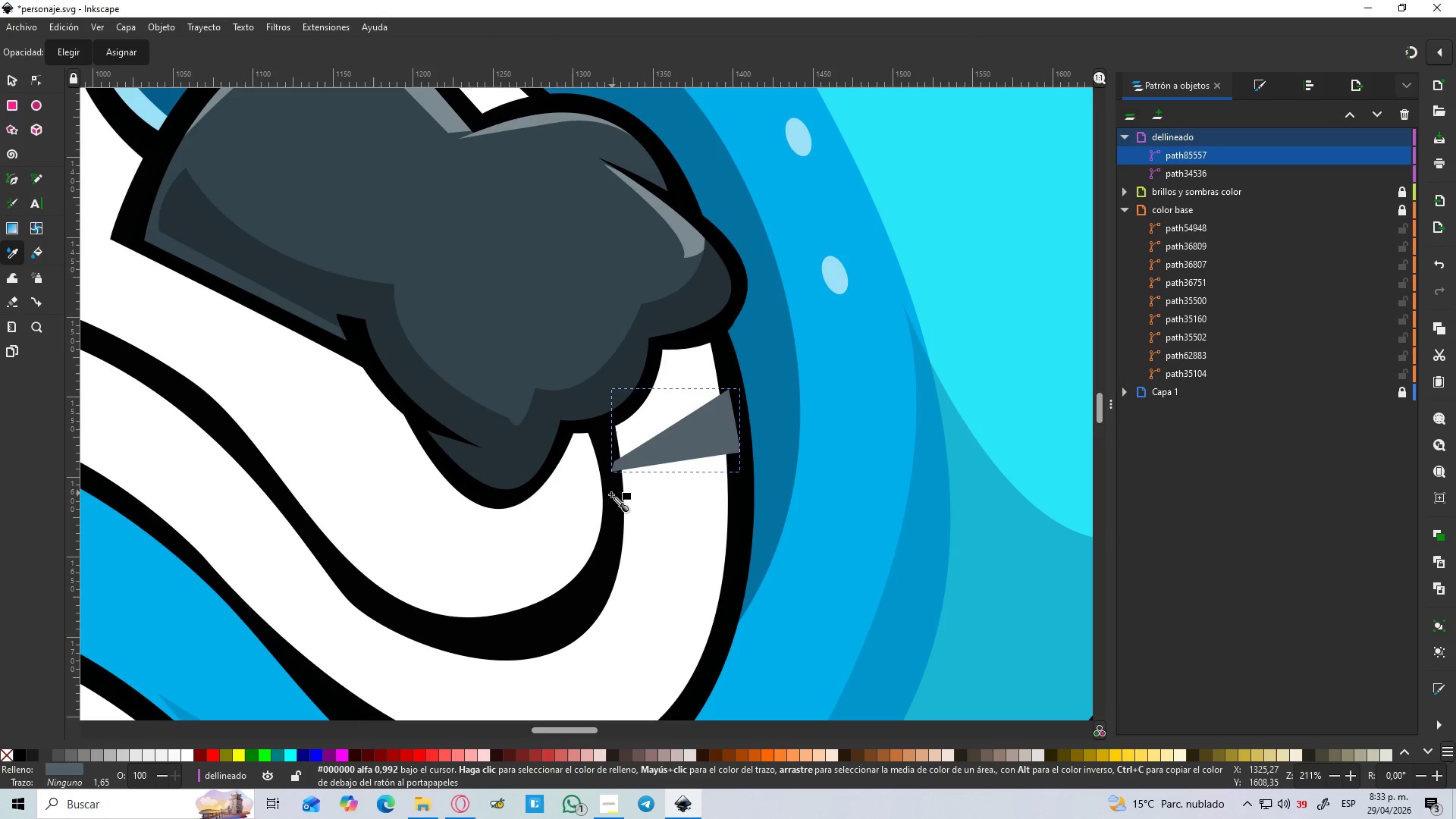 
left_click([611, 495])
 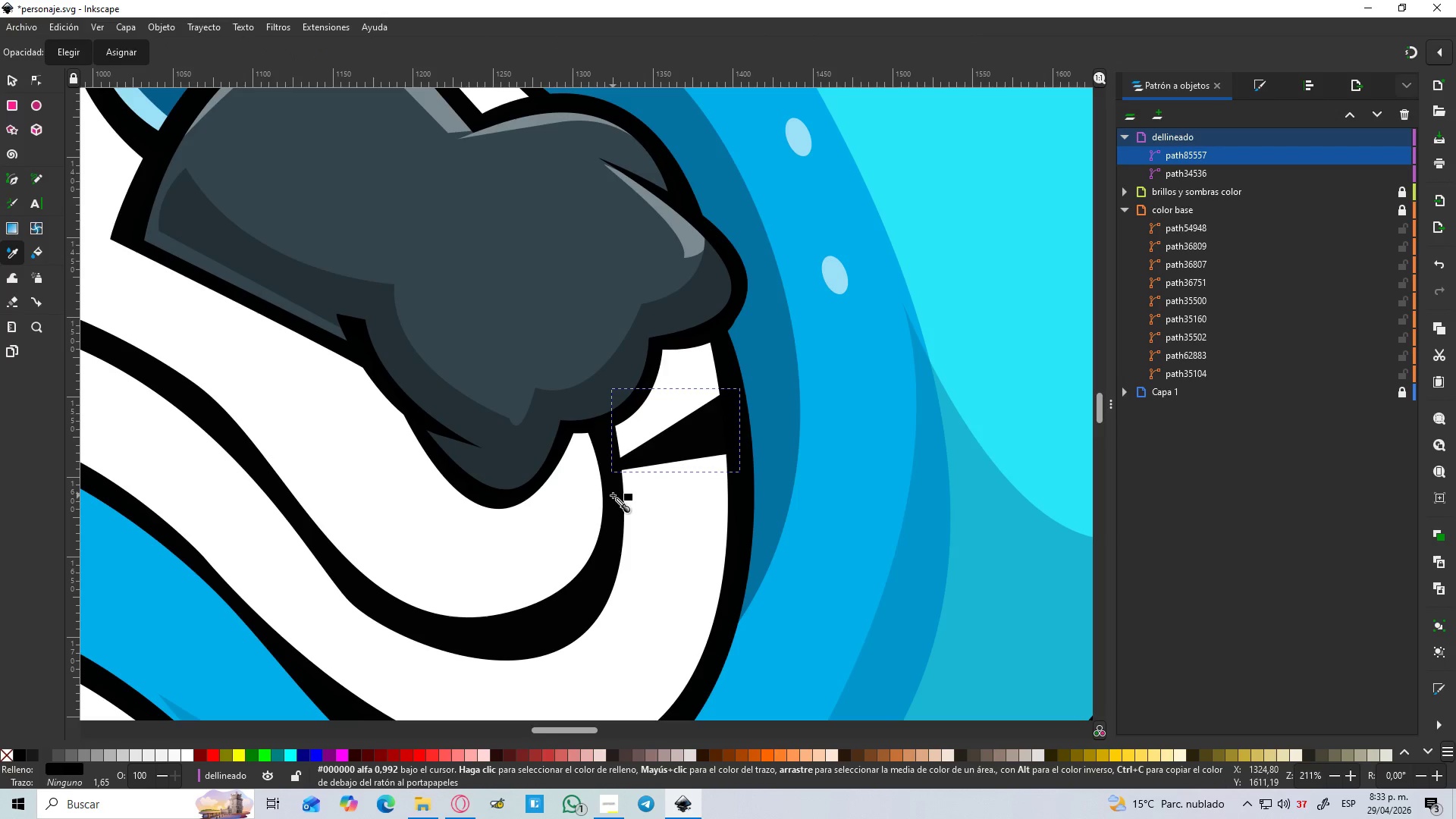 
scroll: coordinate [613, 496], scroll_direction: down, amount: 3.0
 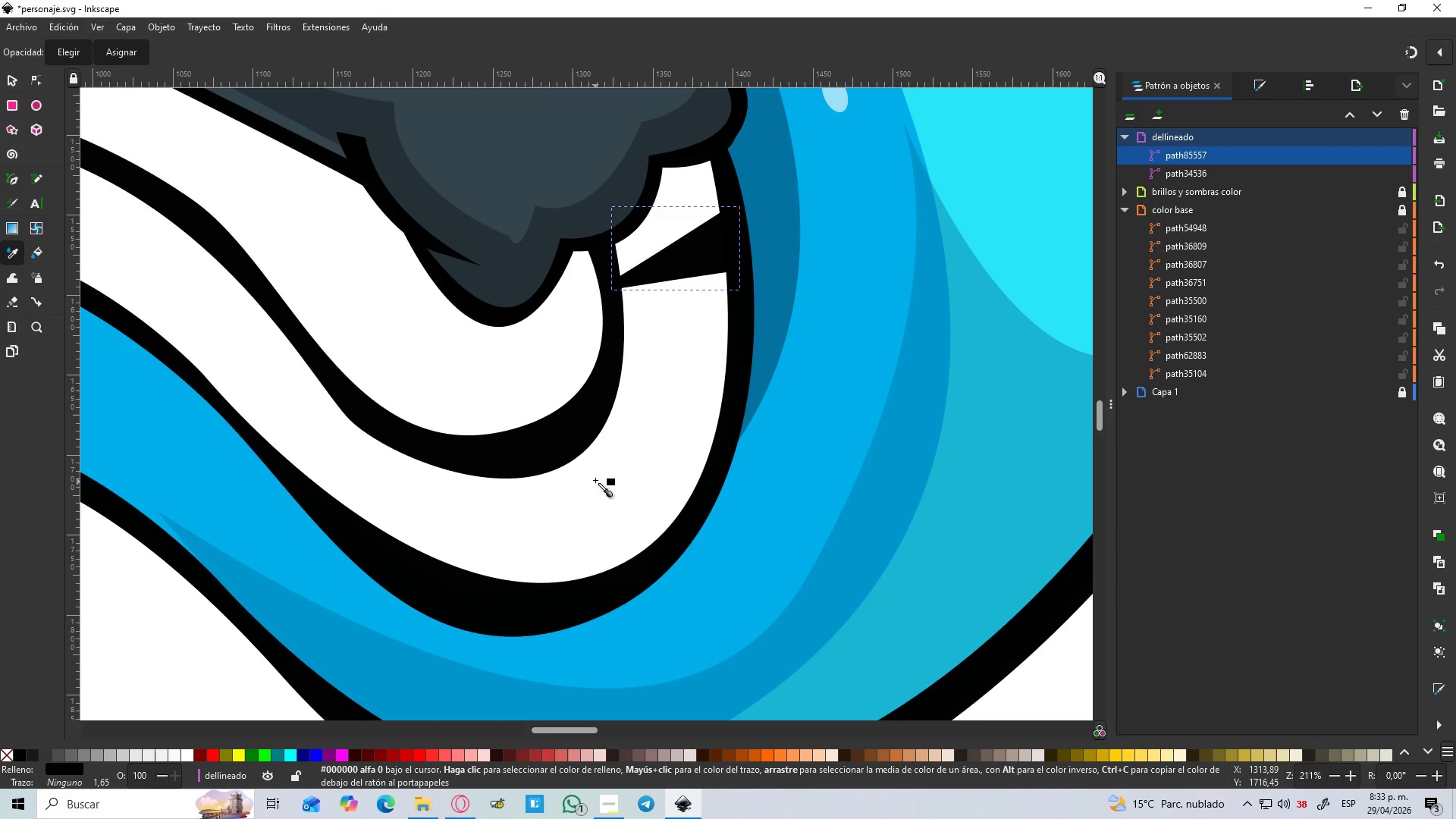 
key(B)
 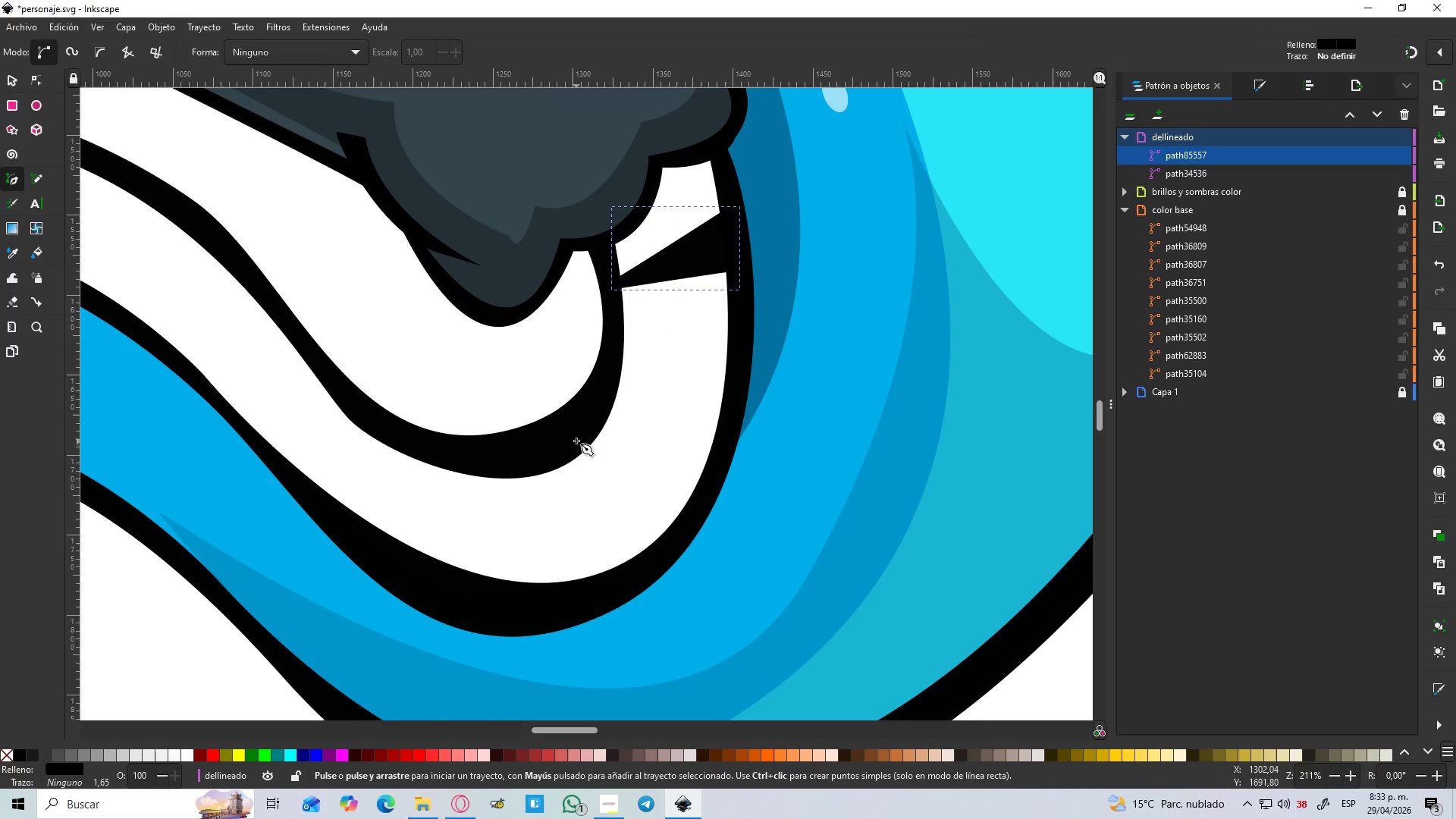 
left_click_drag(start_coordinate=[576, 441], to_coordinate=[582, 447])
 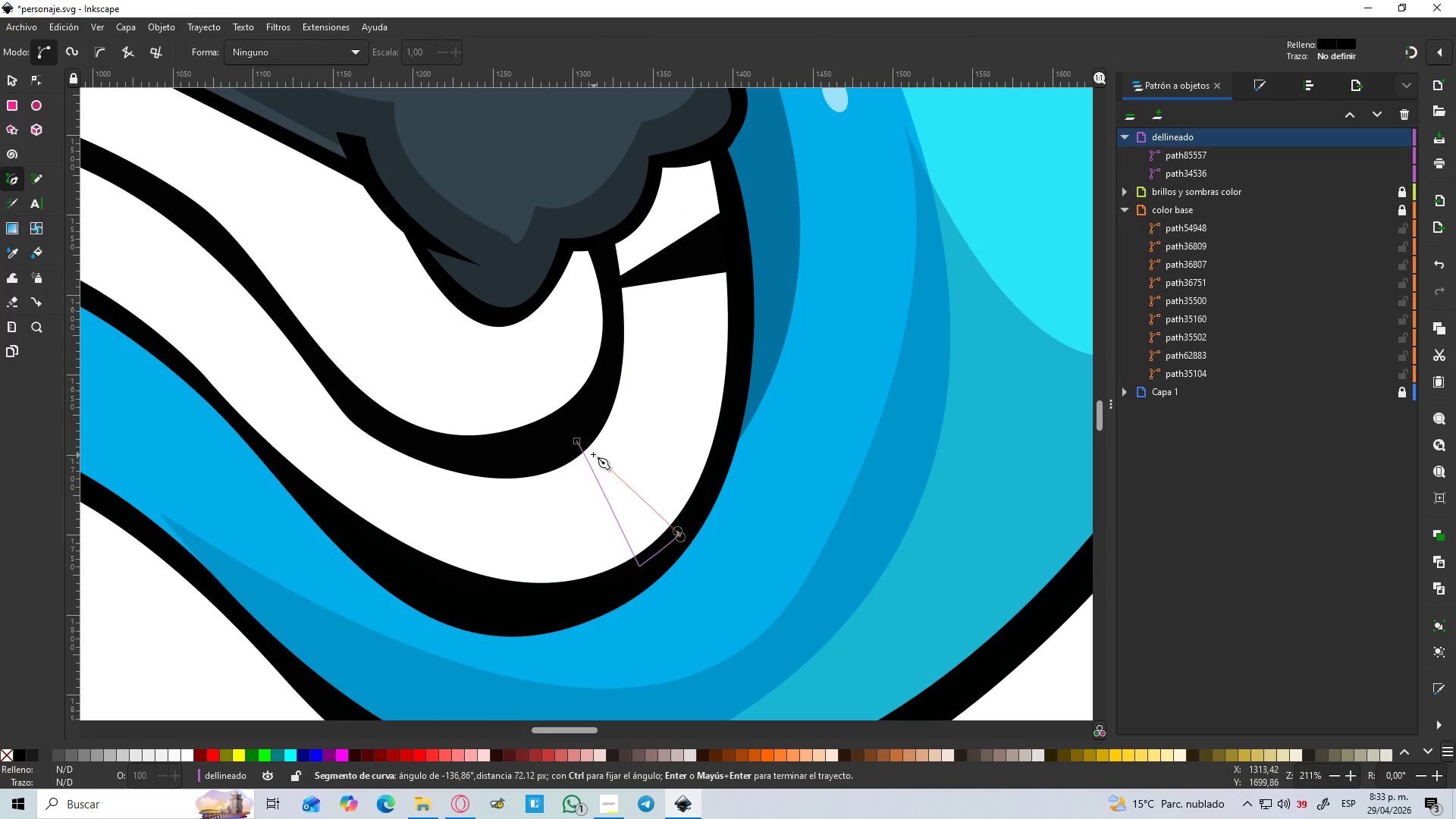 
left_click([578, 441])
 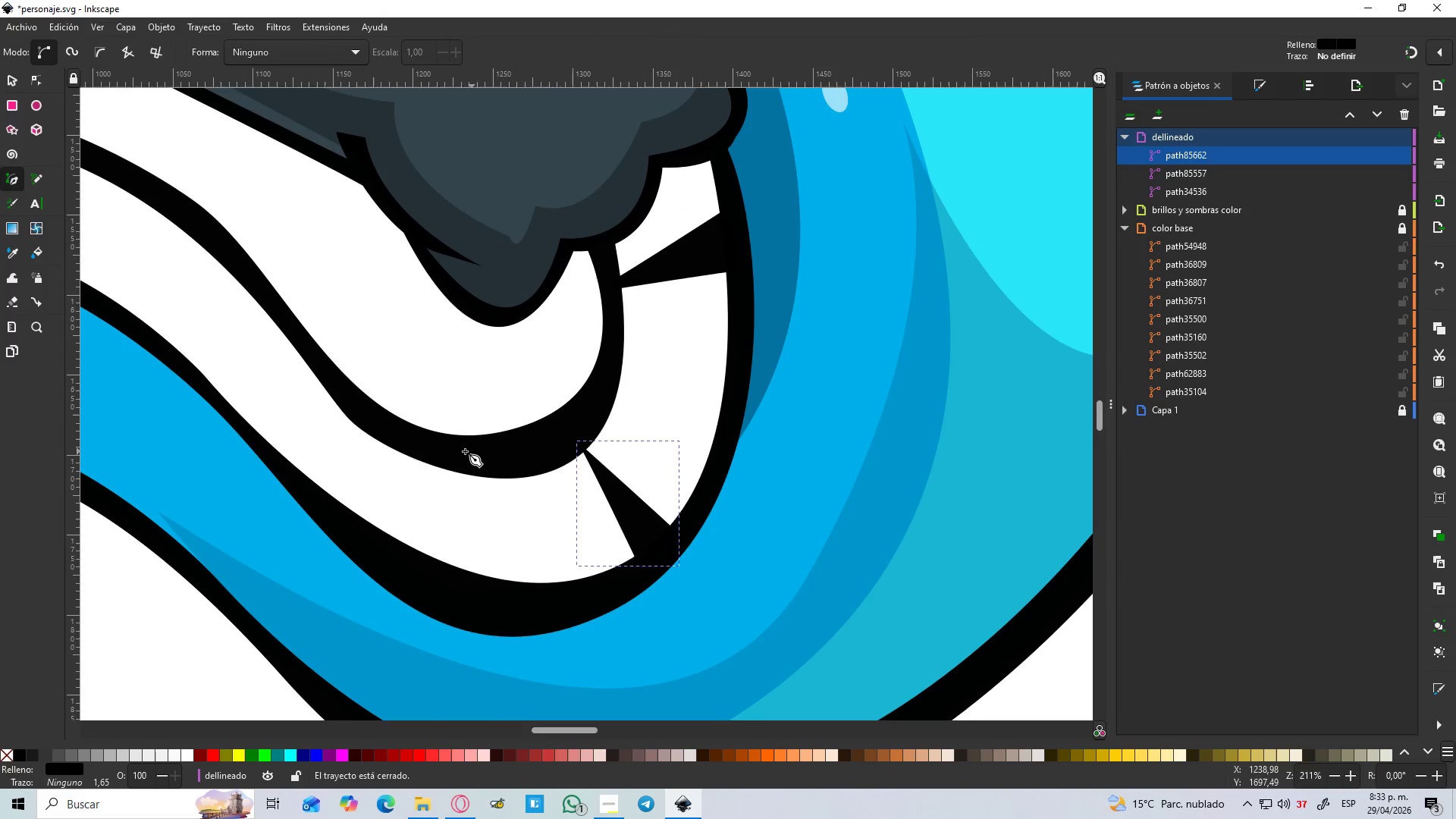 
left_click_drag(start_coordinate=[454, 451], to_coordinate=[455, 460])
 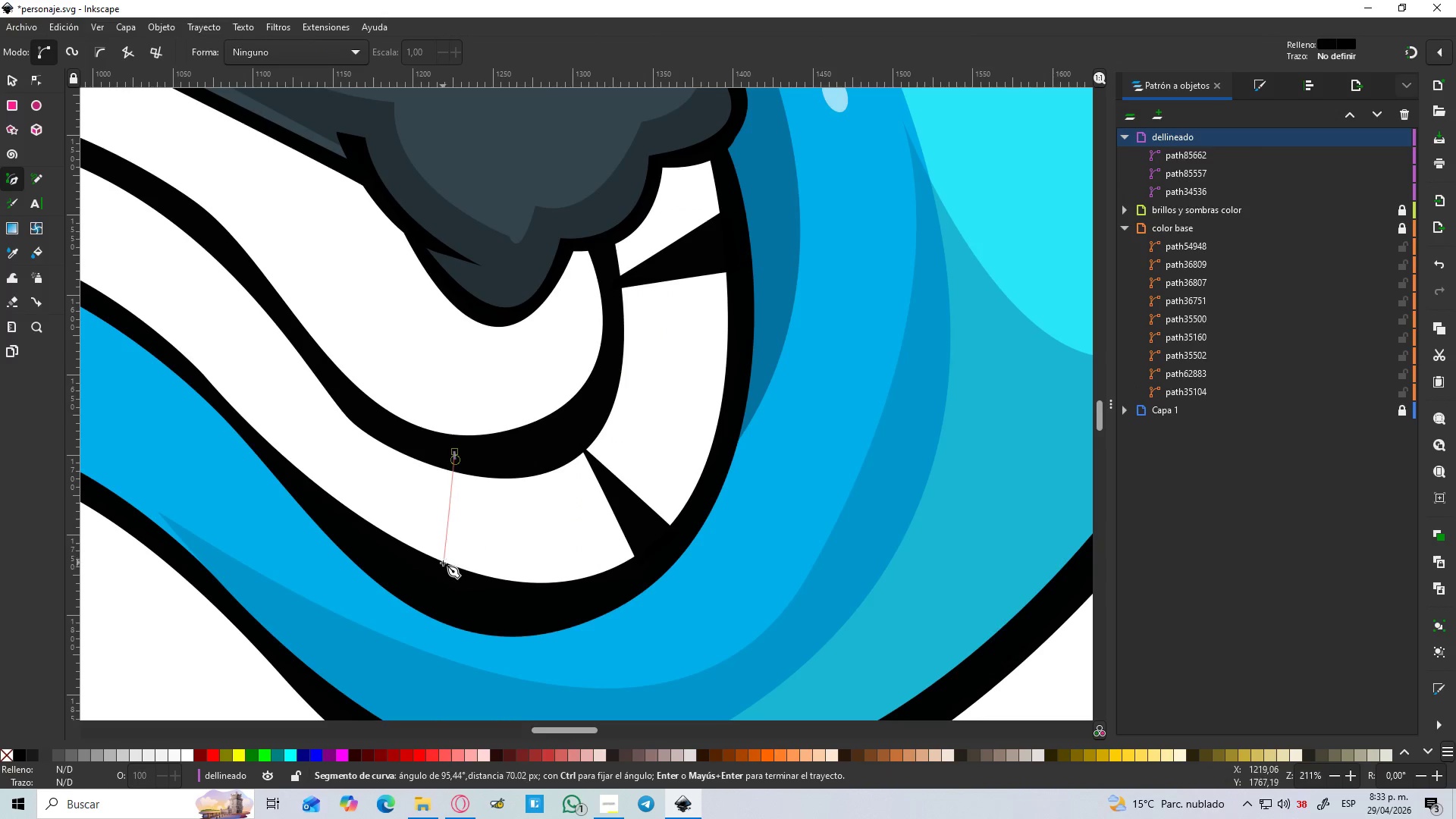 
left_click_drag(start_coordinate=[436, 573], to_coordinate=[444, 575])
 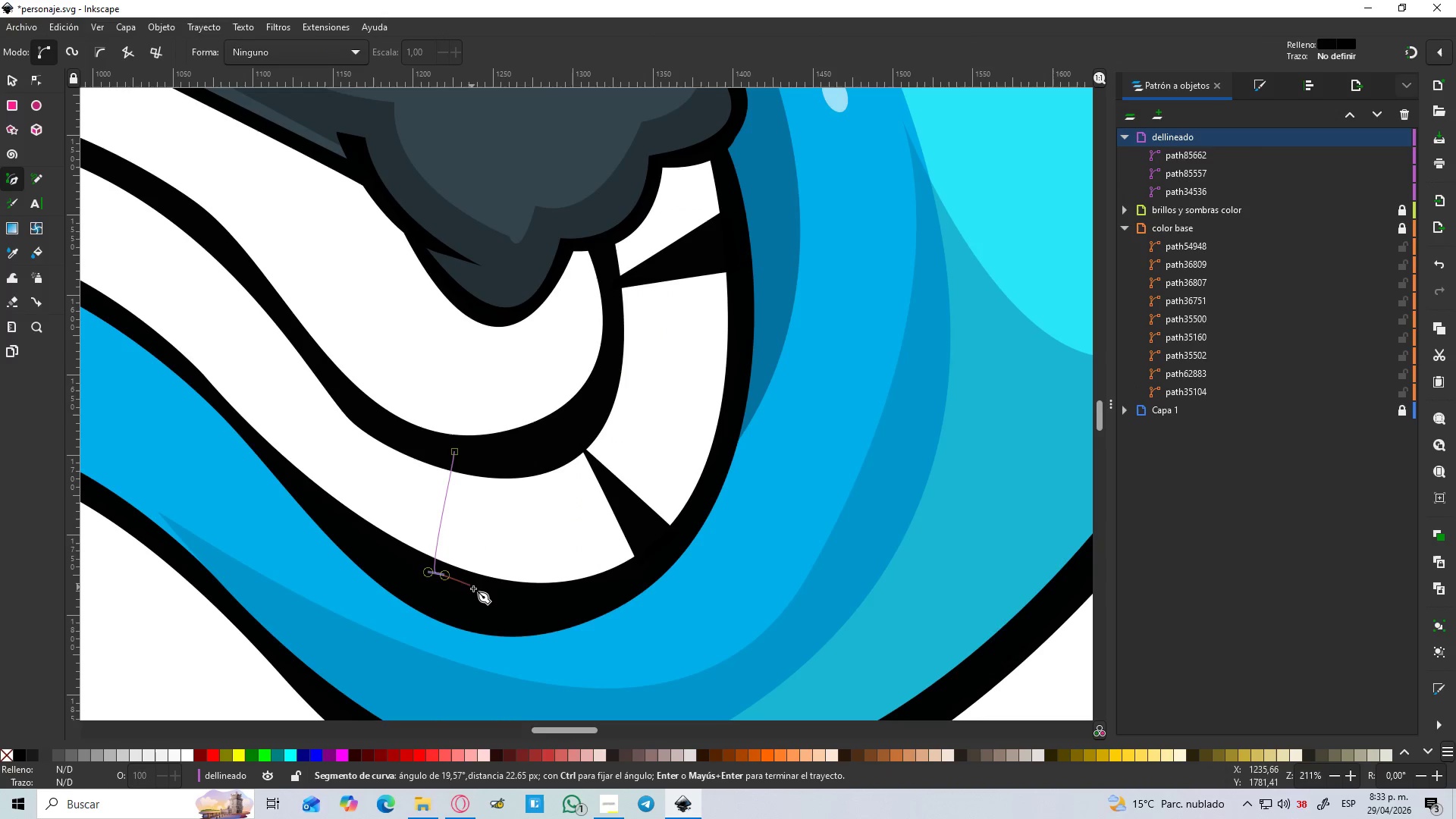 
left_click_drag(start_coordinate=[473, 588], to_coordinate=[474, 582])
 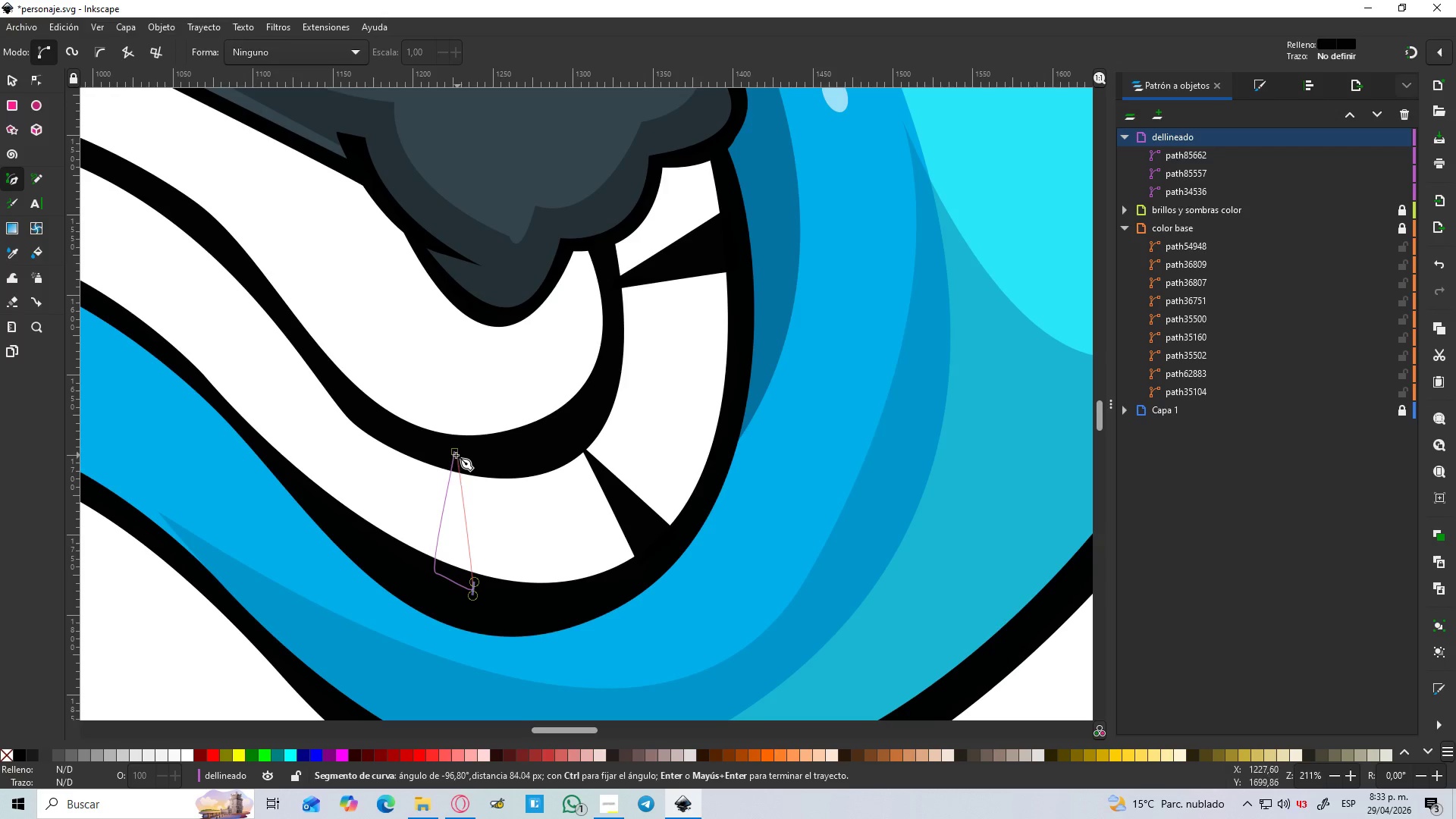 
left_click([455, 452])
 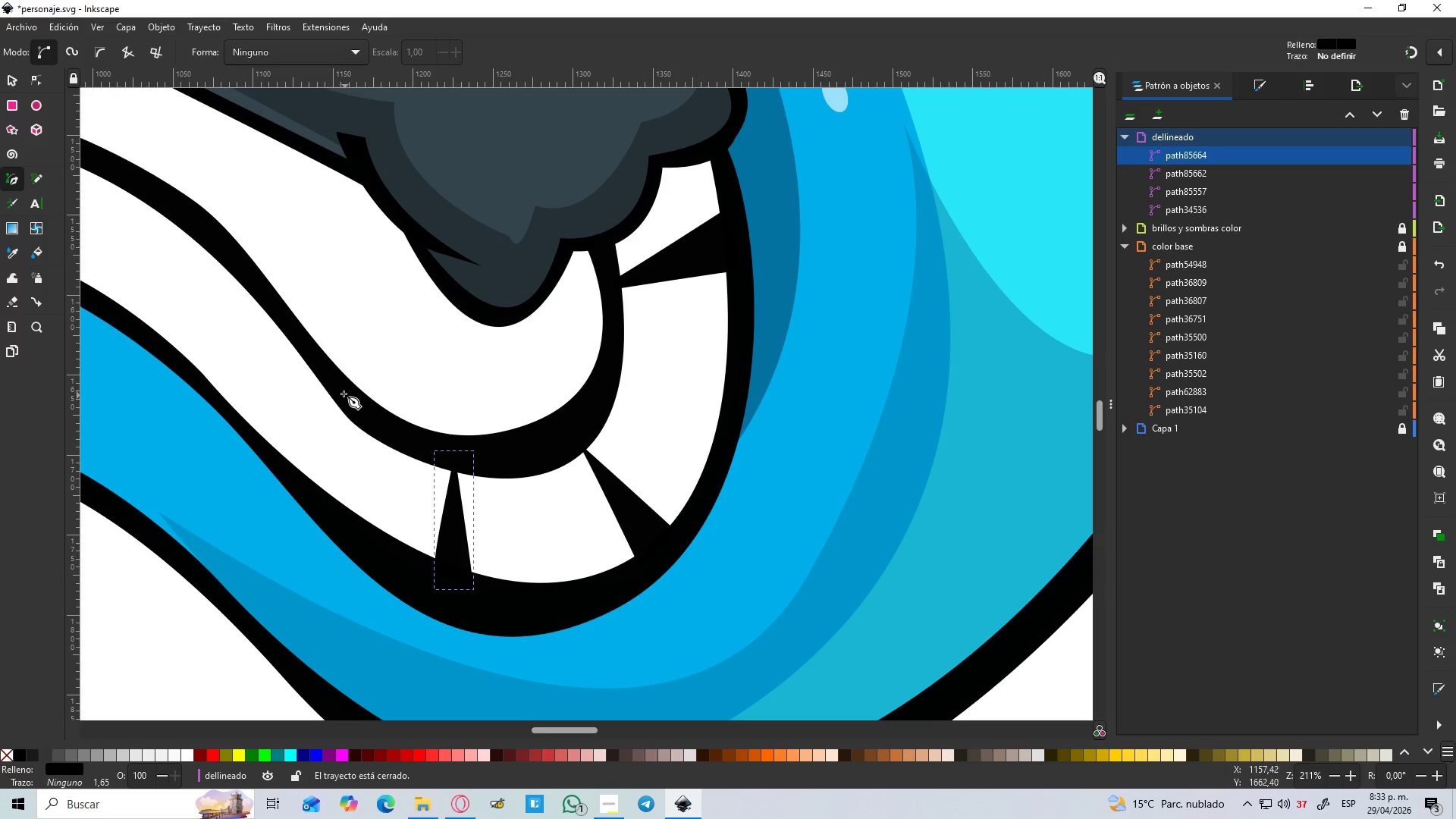 
left_click_drag(start_coordinate=[340, 389], to_coordinate=[338, 400])
 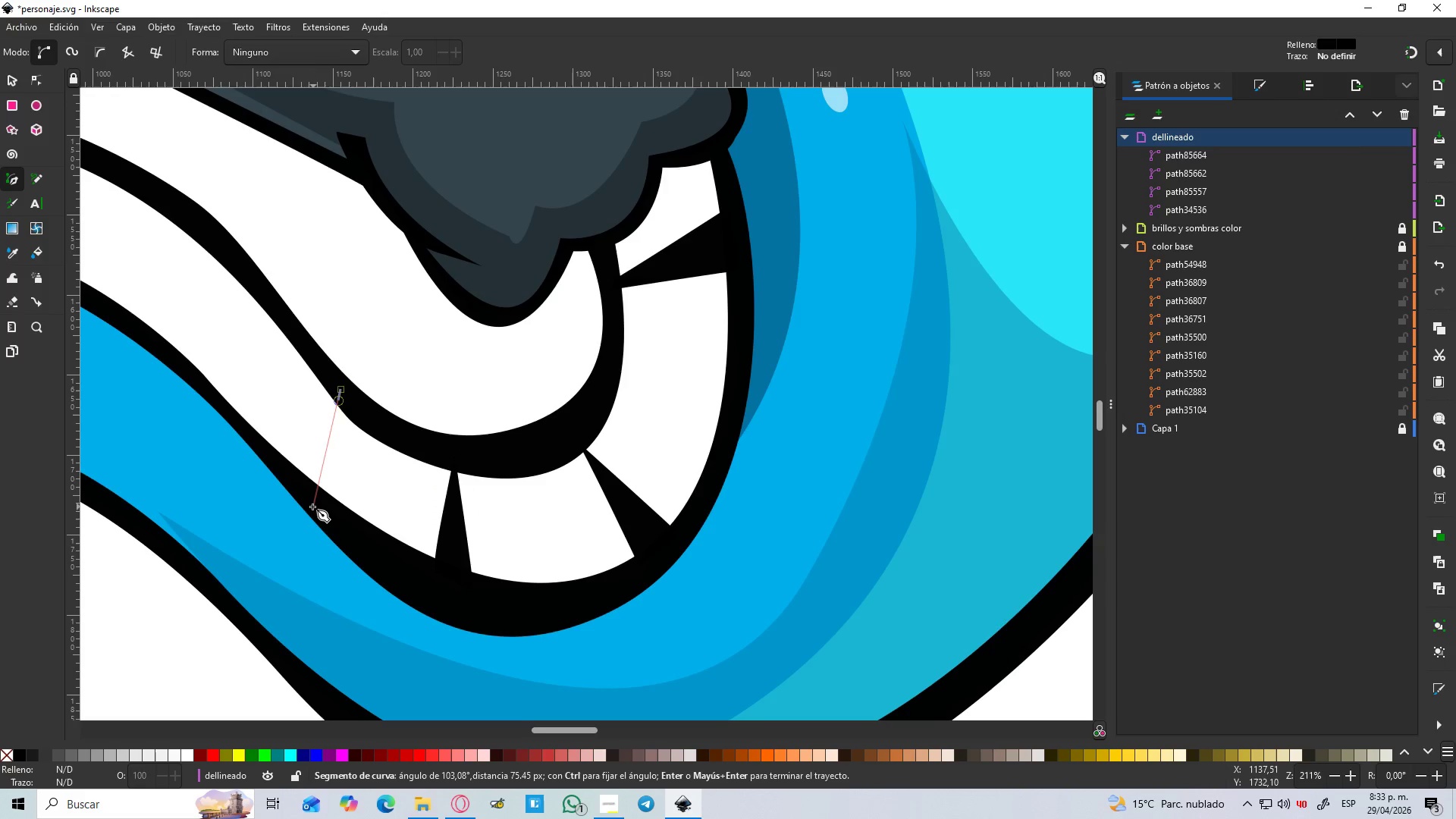 
left_click_drag(start_coordinate=[311, 507], to_coordinate=[315, 510])
 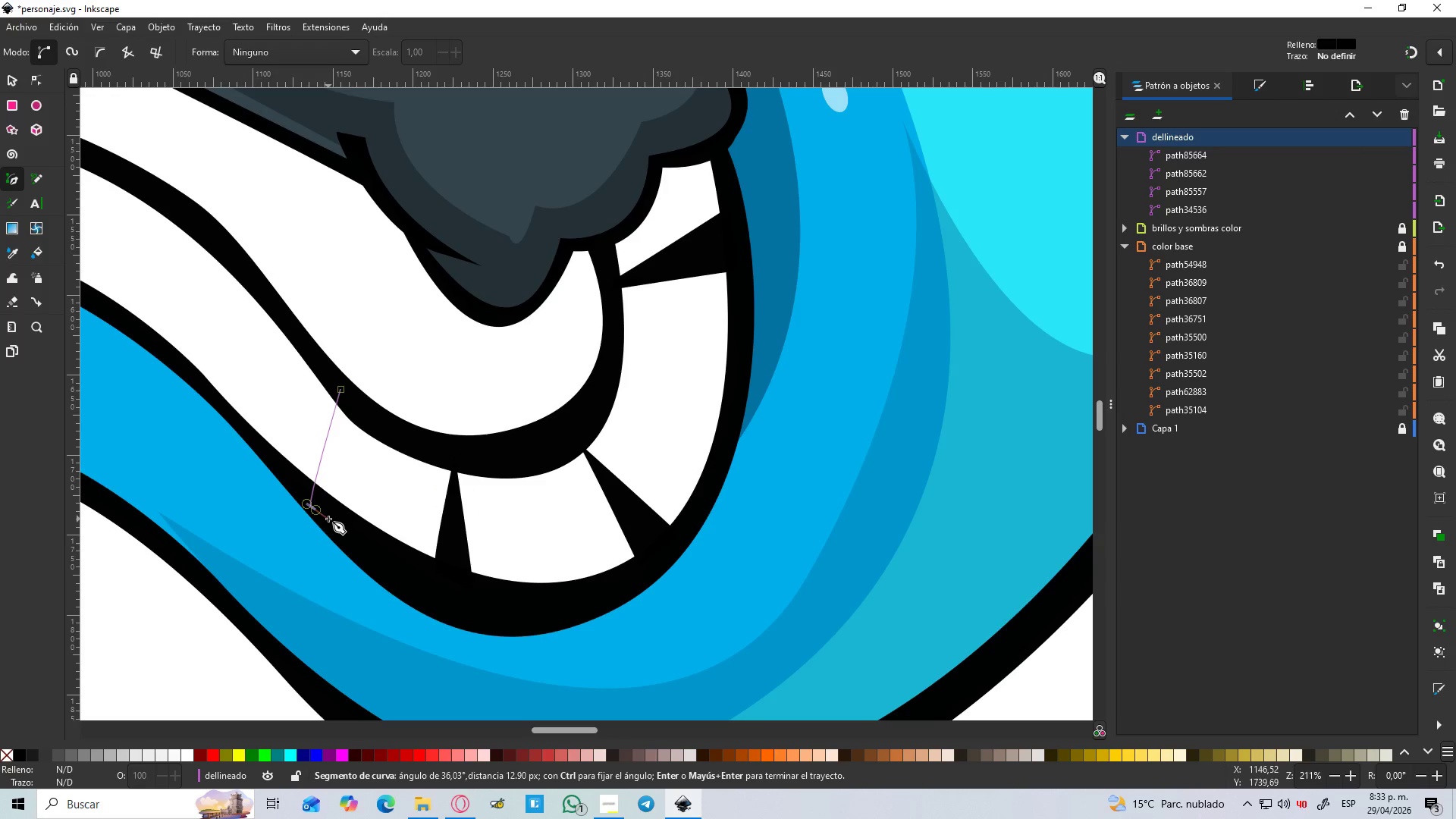 
left_click_drag(start_coordinate=[329, 519], to_coordinate=[329, 499])
 